 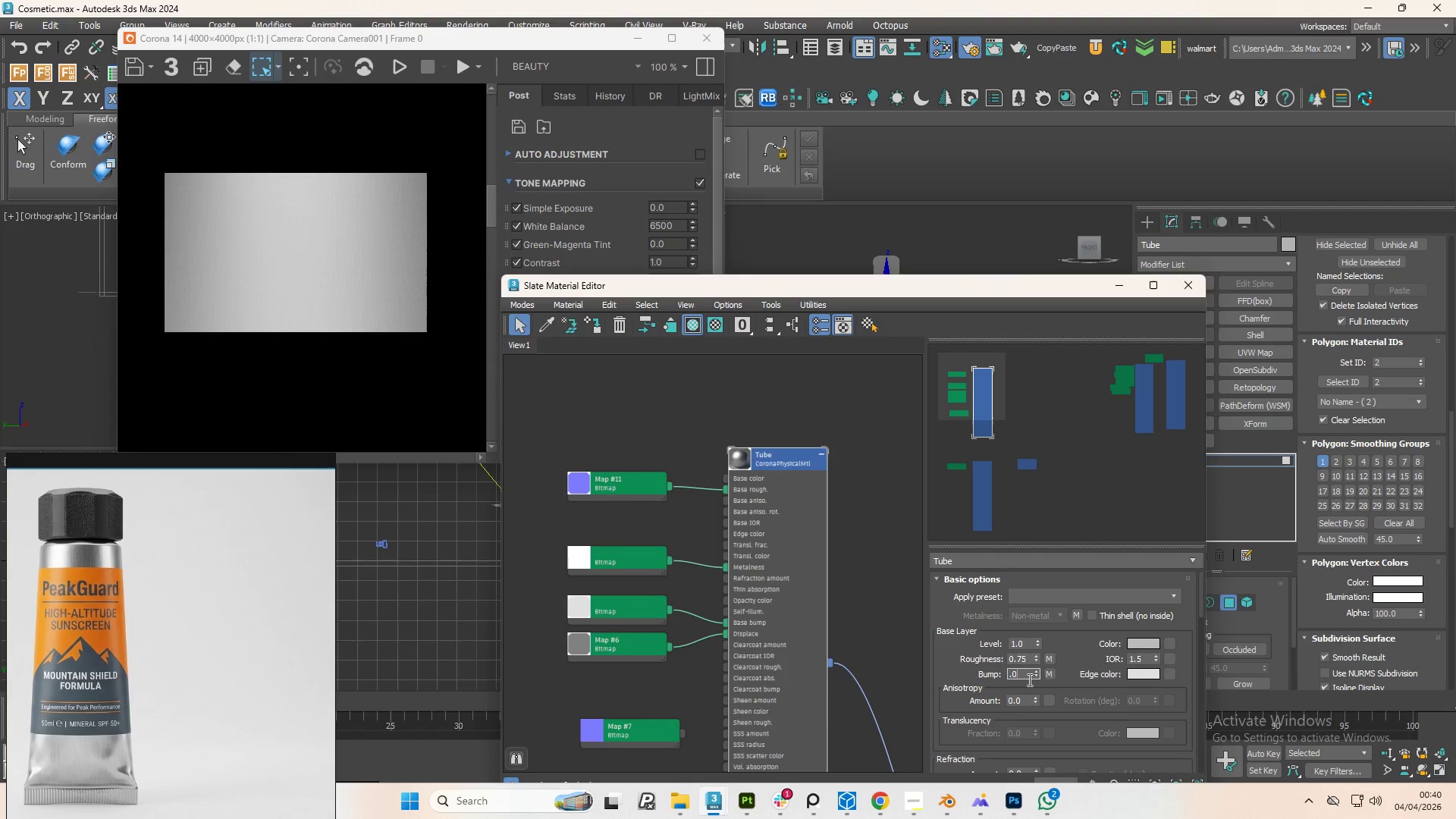 
key(Numpad0)
 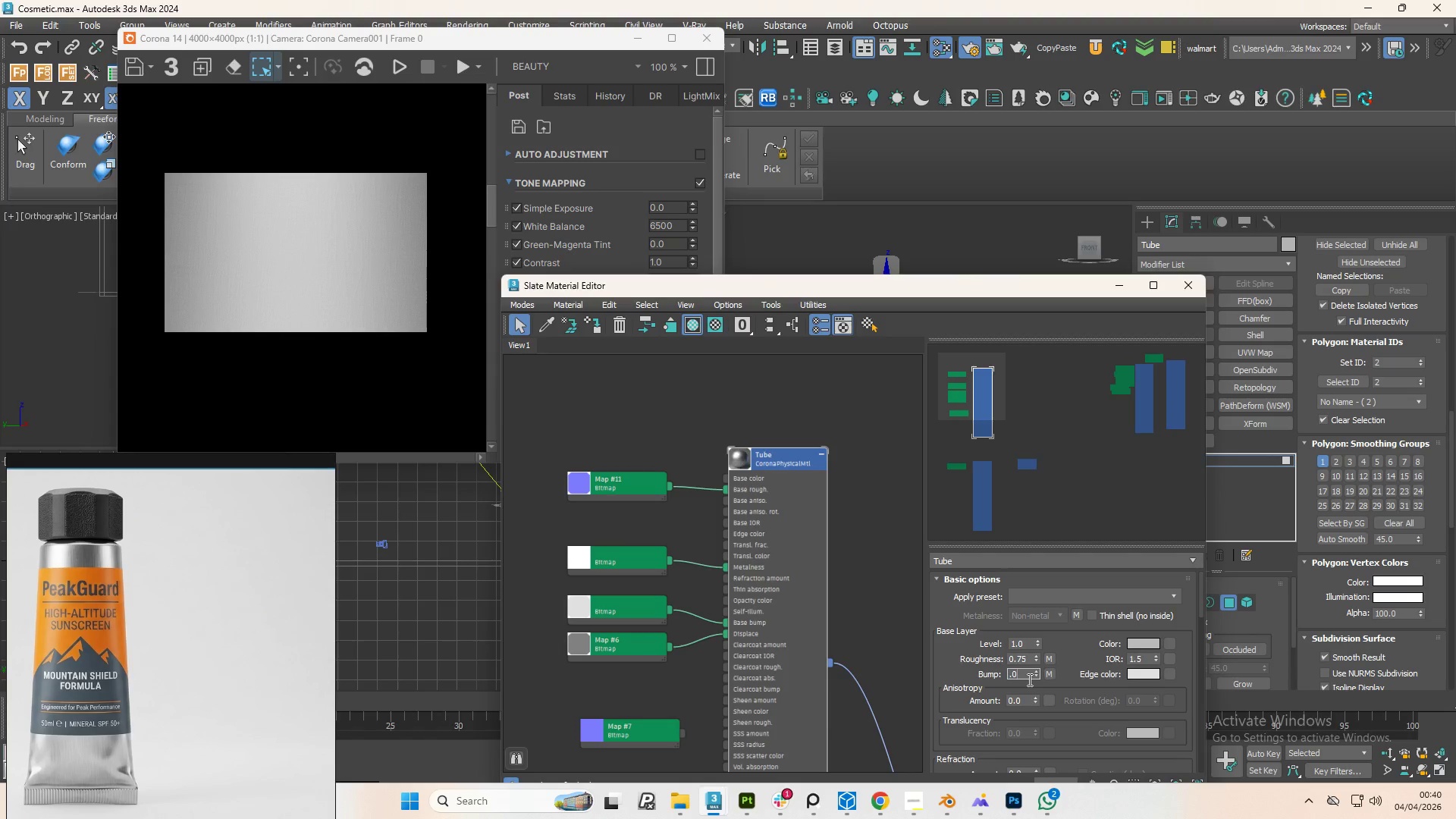 
key(Numpad9)
 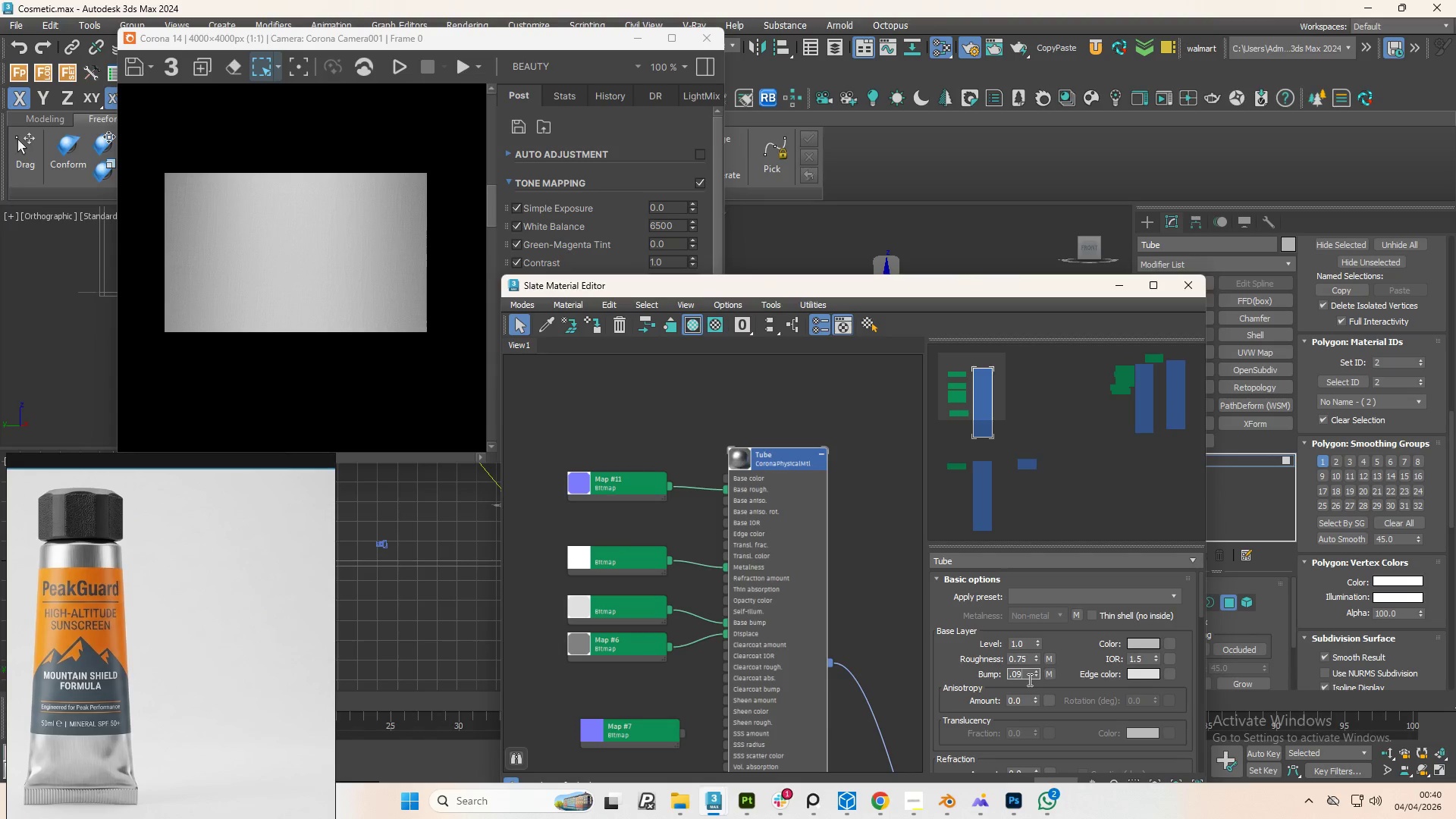 
key(NumpadEnter)
 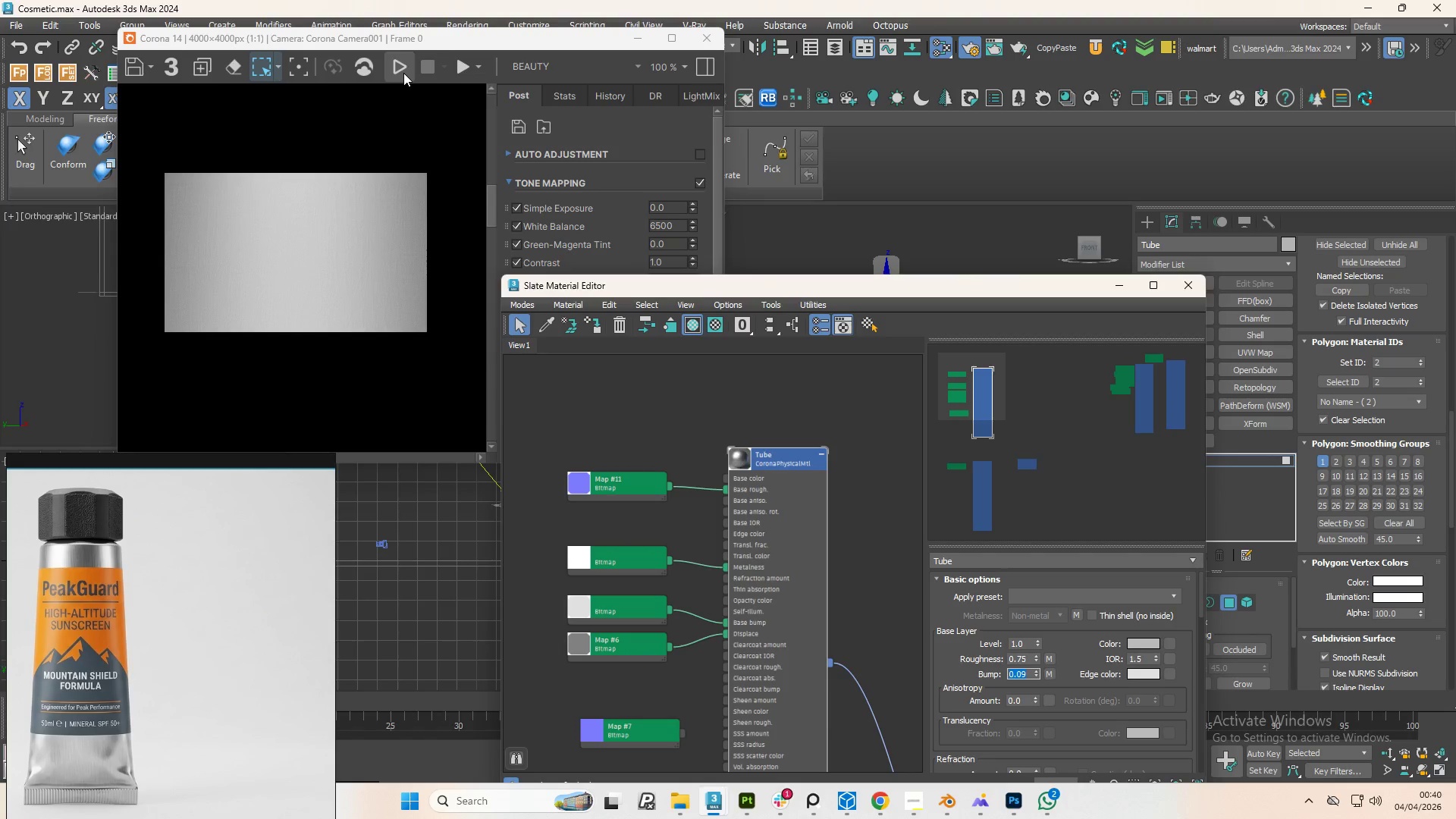 
left_click([276, 77])
 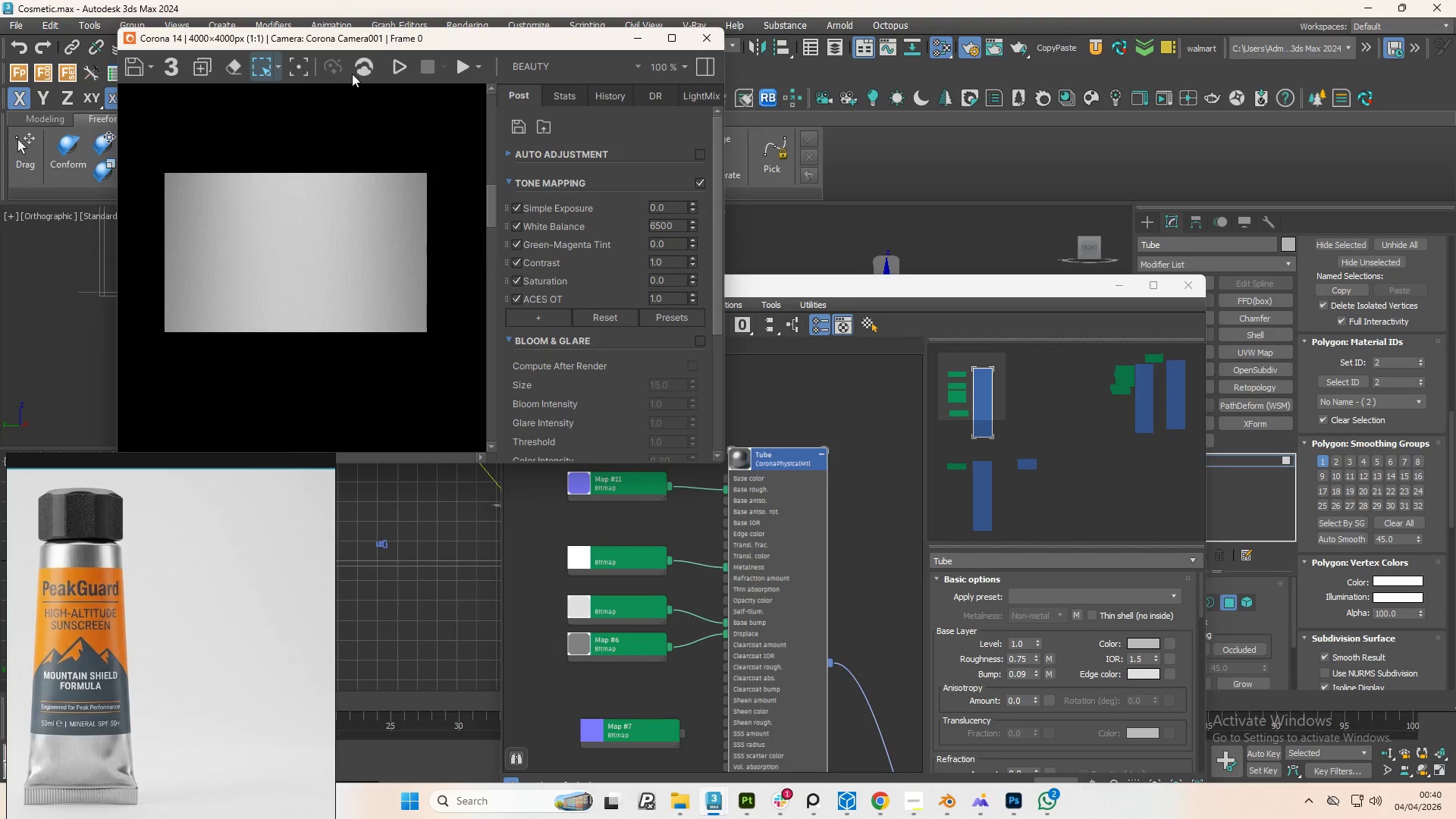 
left_click([394, 63])
 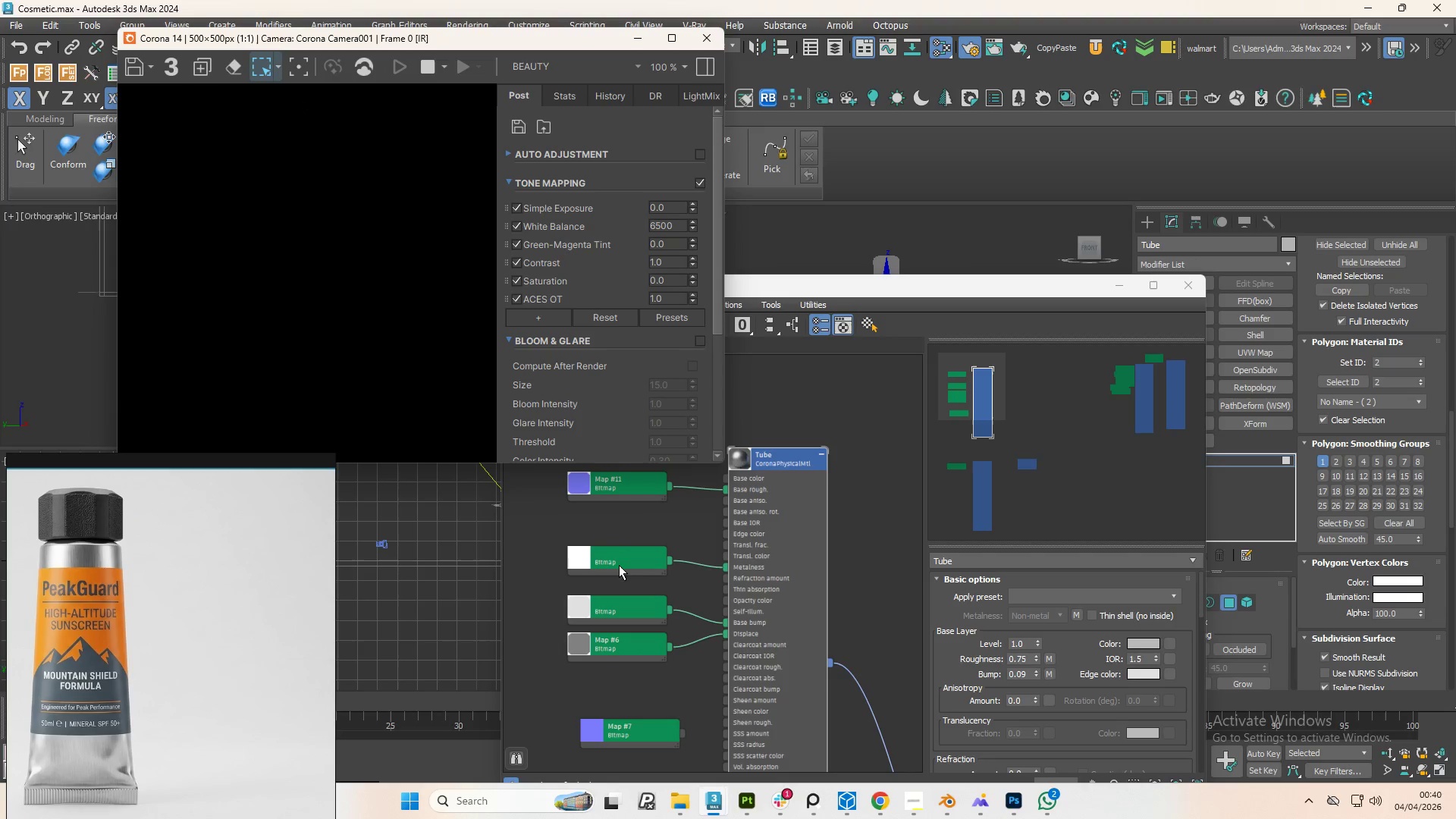 
scroll: coordinate [729, 592], scroll_direction: down, amount: 4.0
 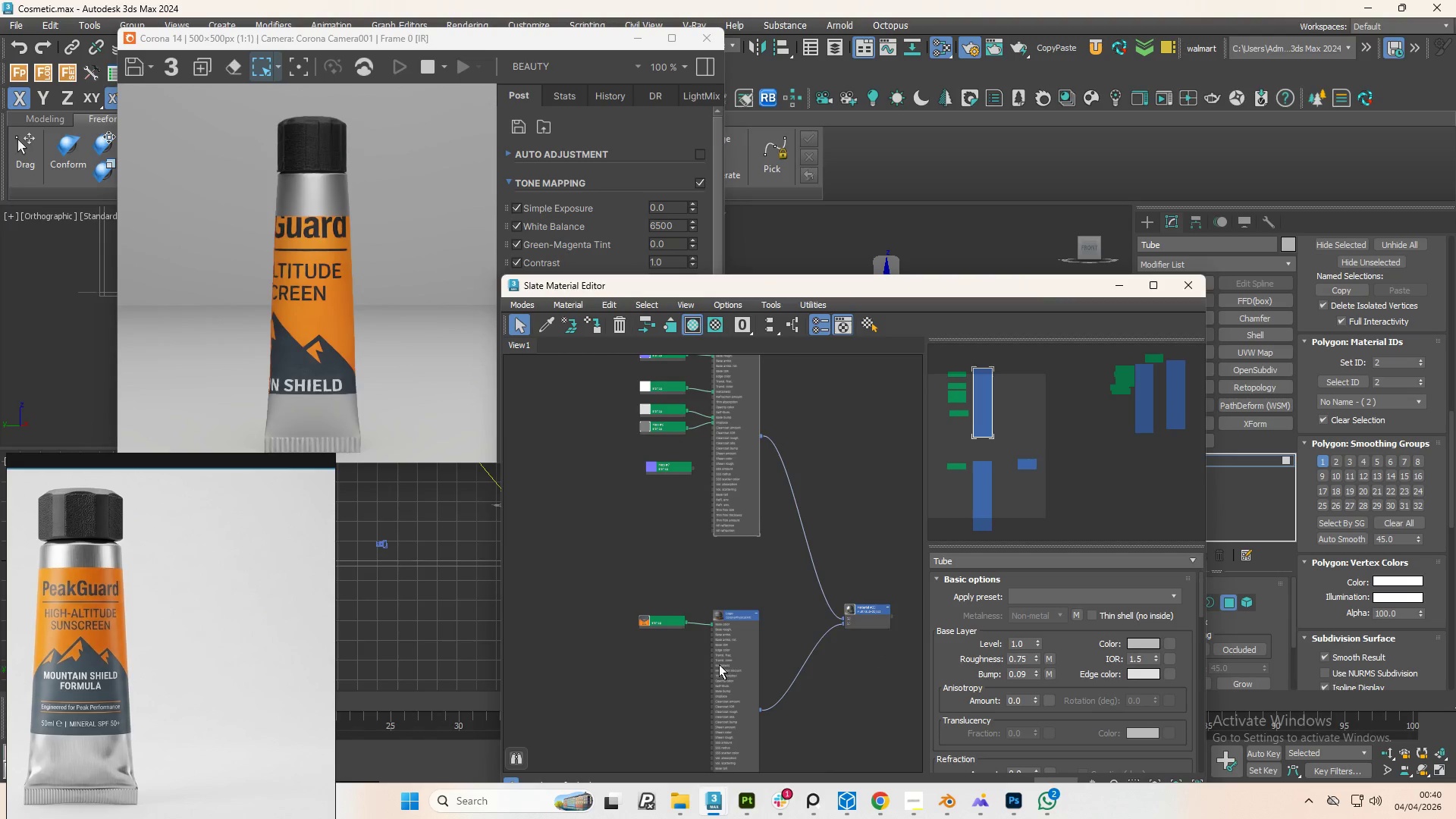 
left_click([659, 619])
 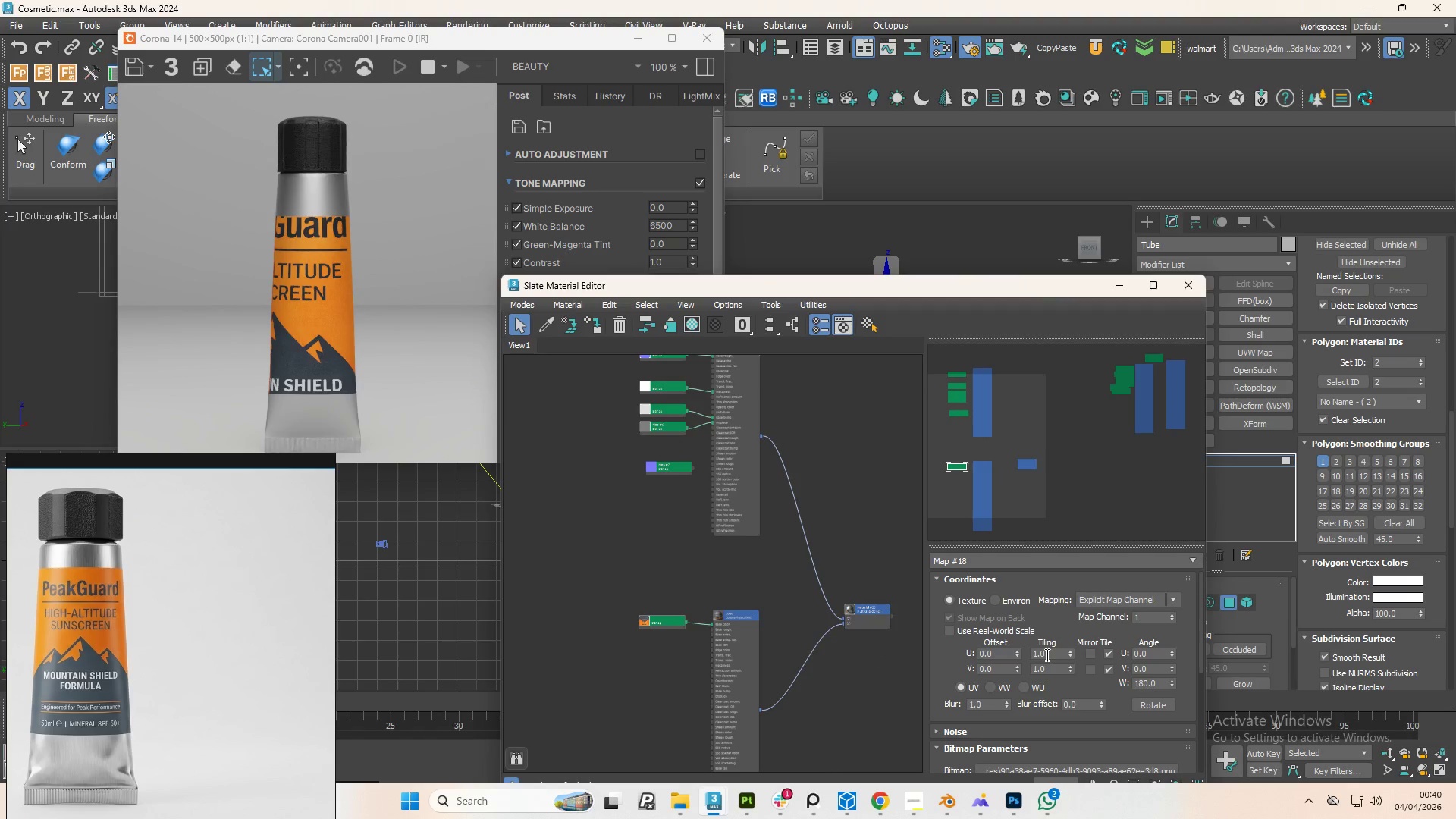 
left_click([944, 630])
 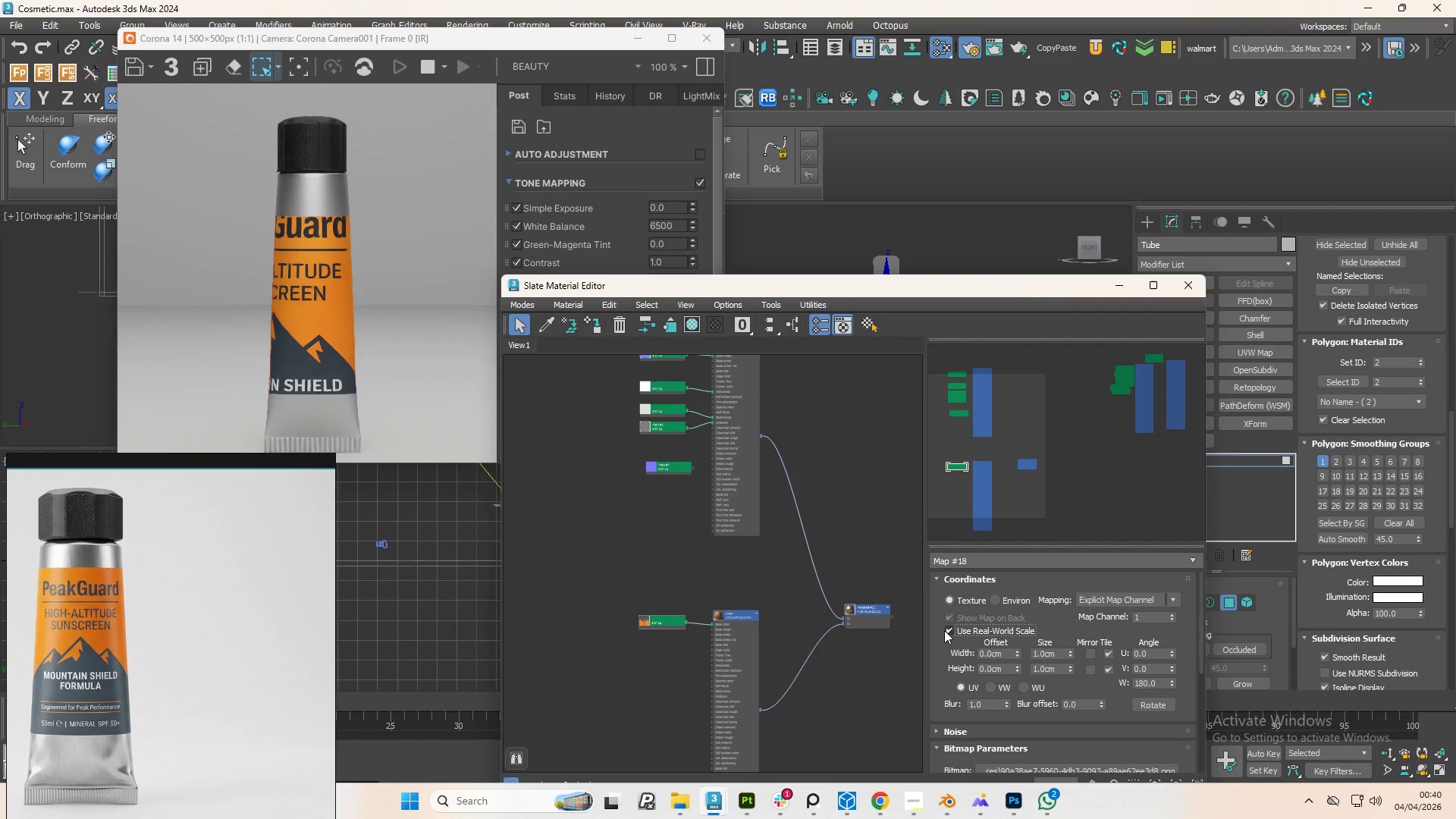 
left_click([944, 630])
 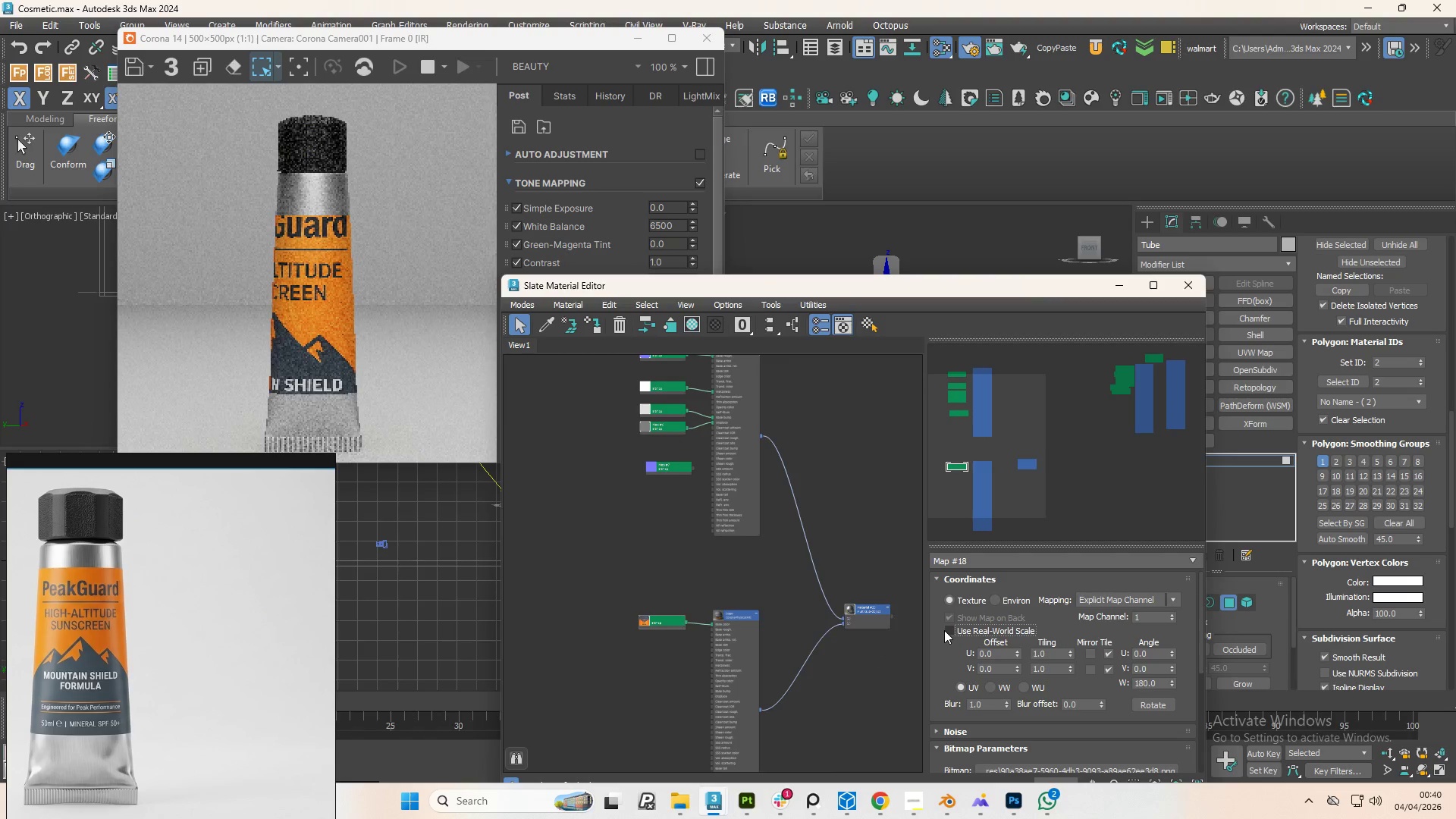 
left_click([944, 630])
 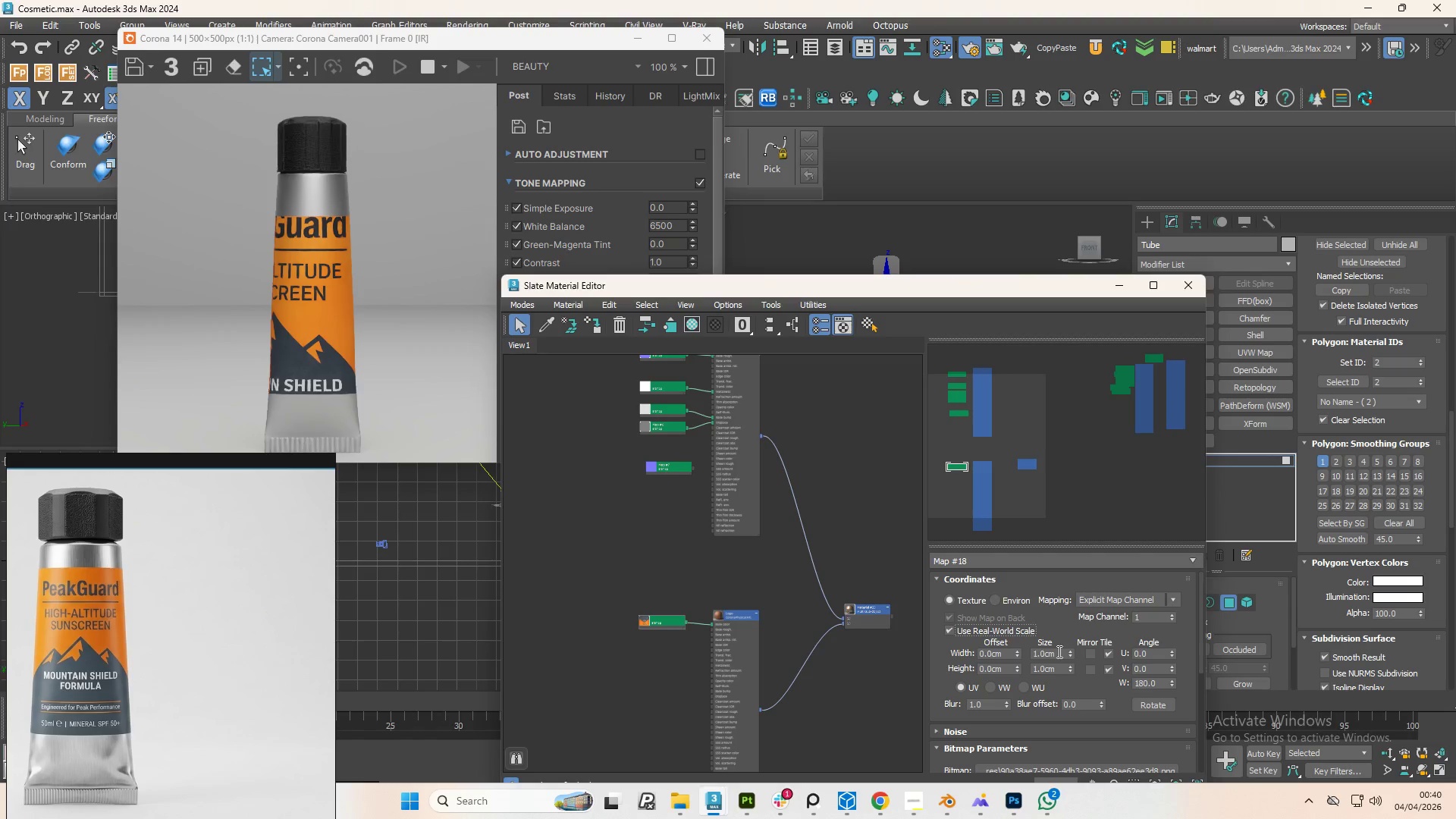 
double_click([1058, 651])
 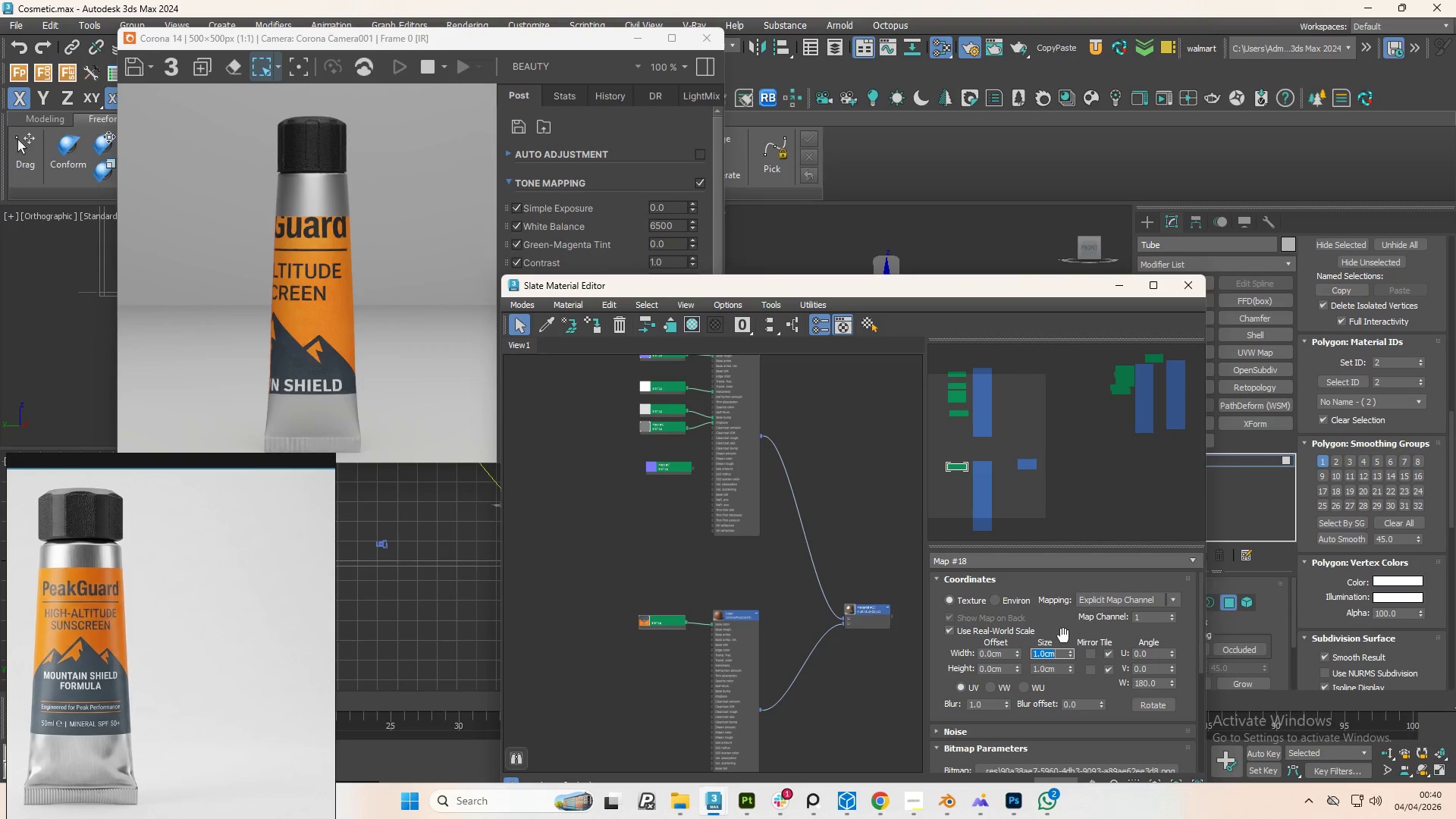 
key(Numpad1)
 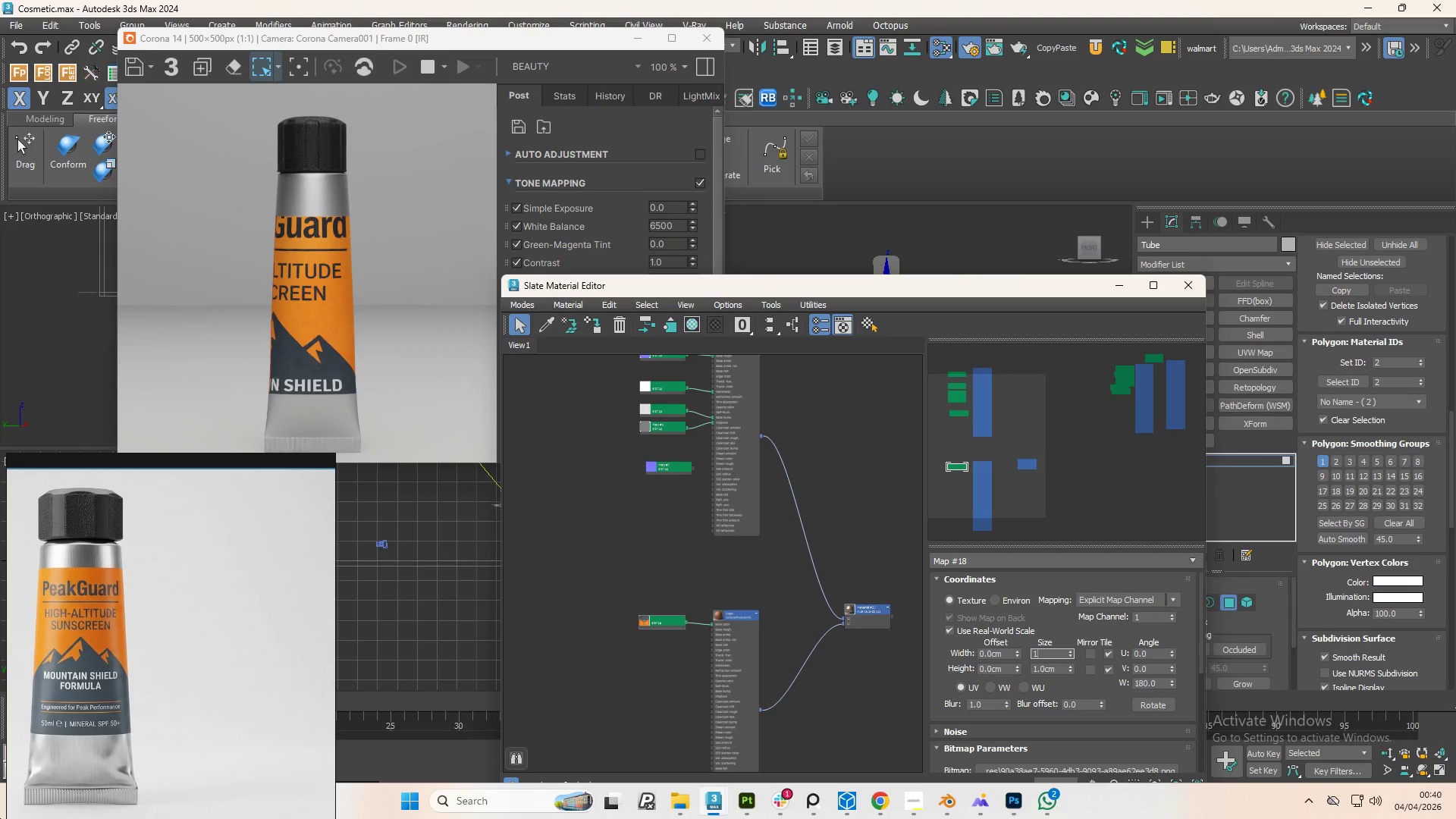 
key(Numpad0)
 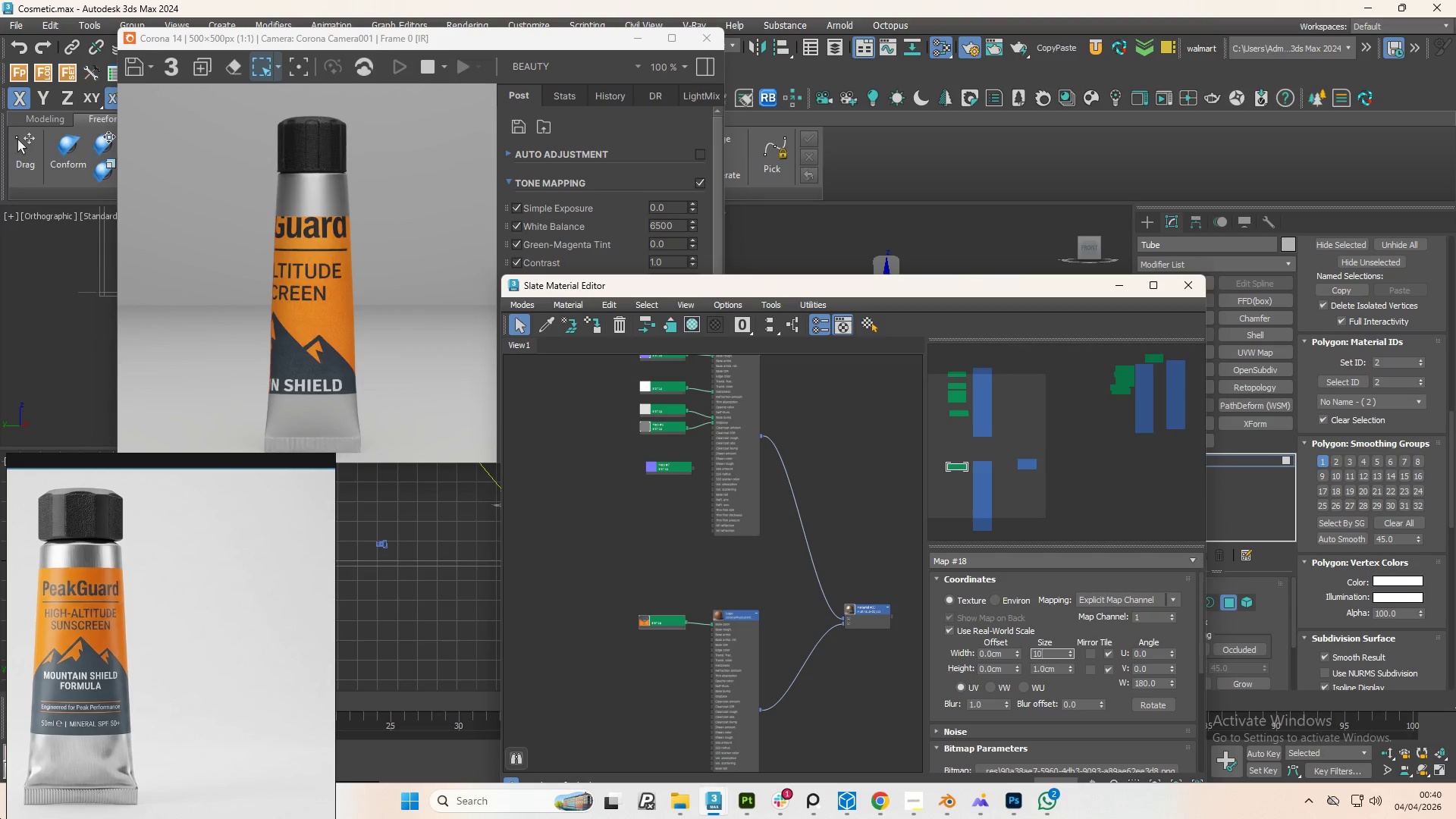 
key(NumpadEnter)
 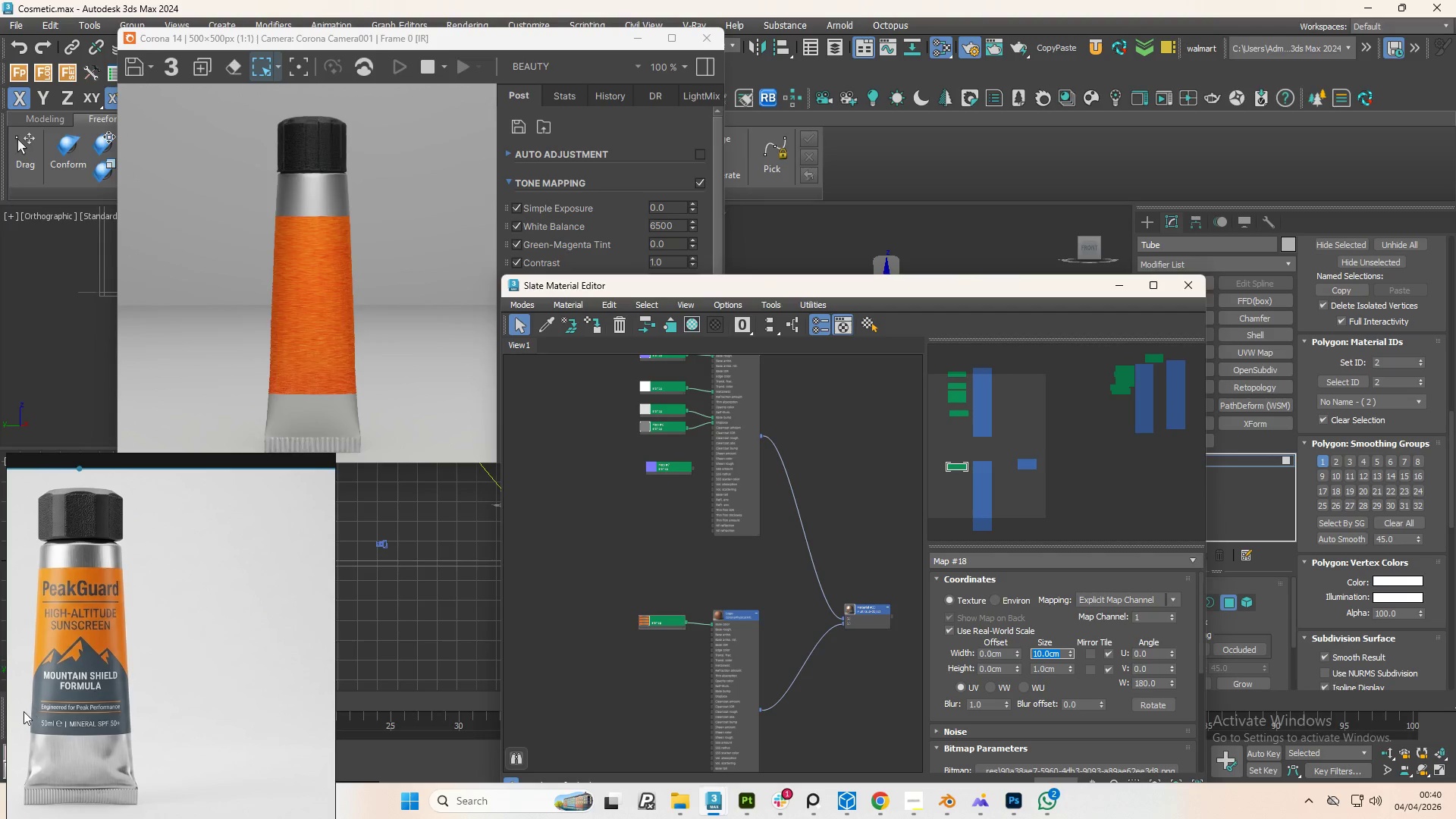 
key(Numpad0)
 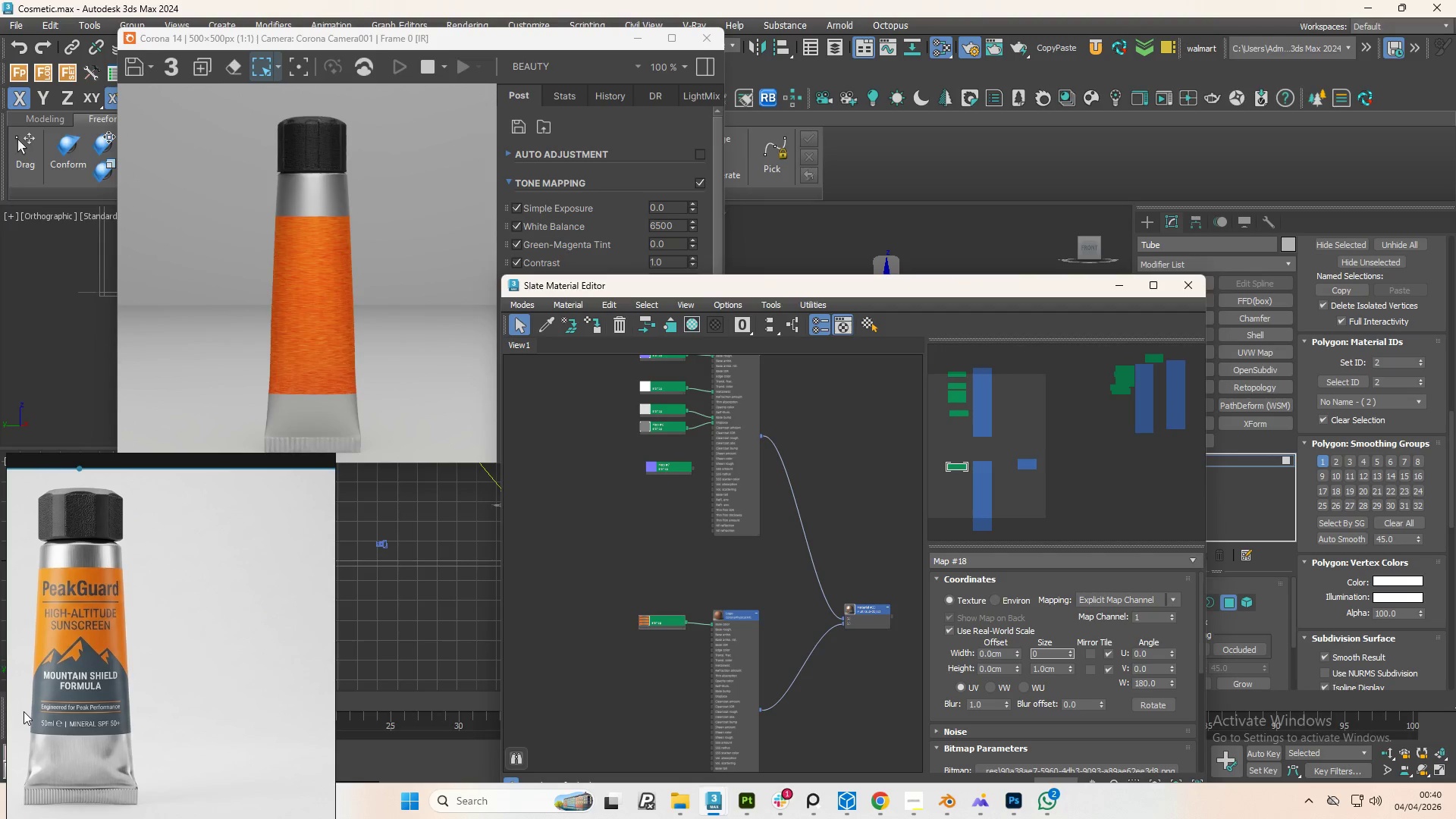 
key(Backspace)
 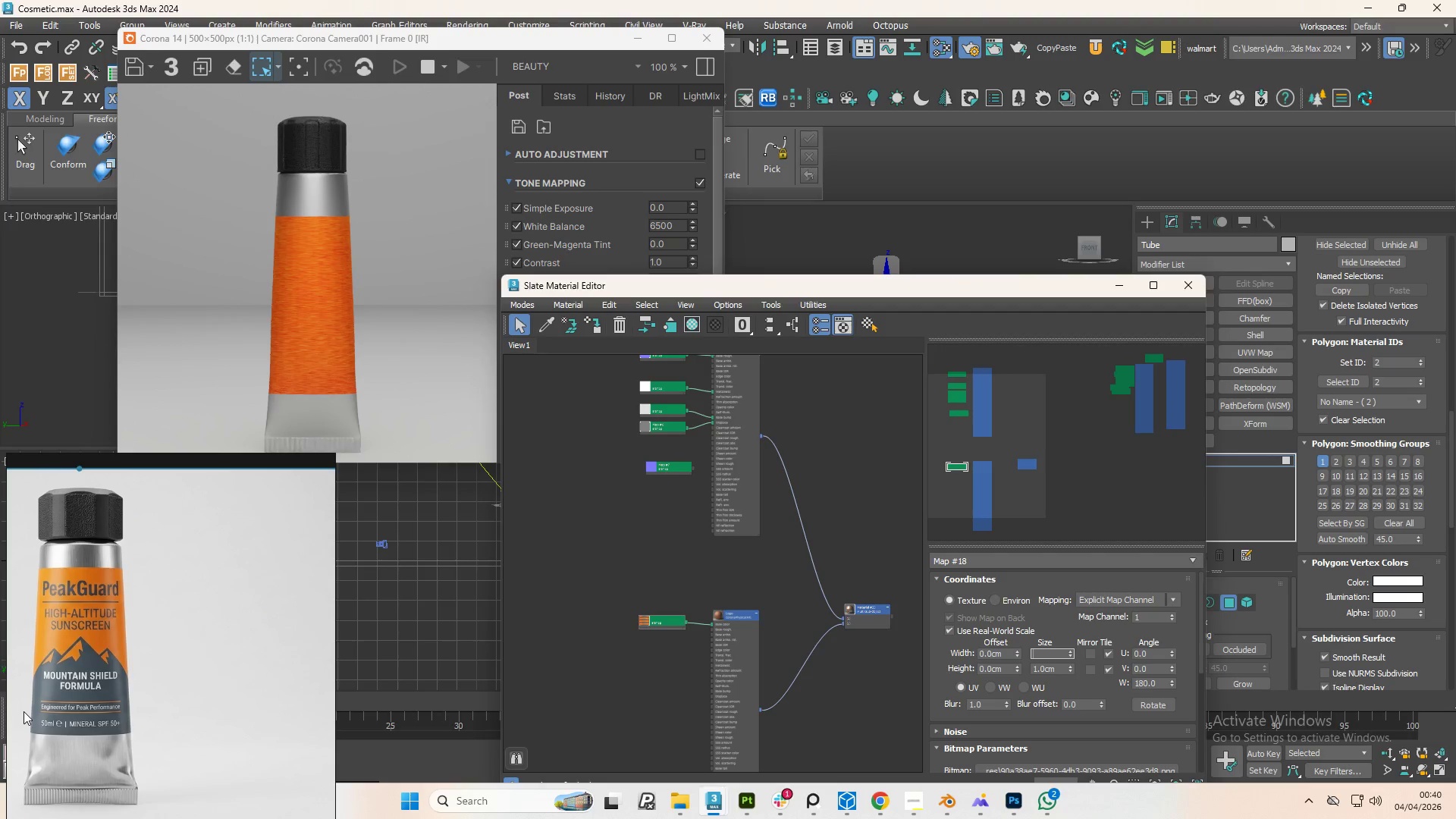 
key(NumpadDecimal)
 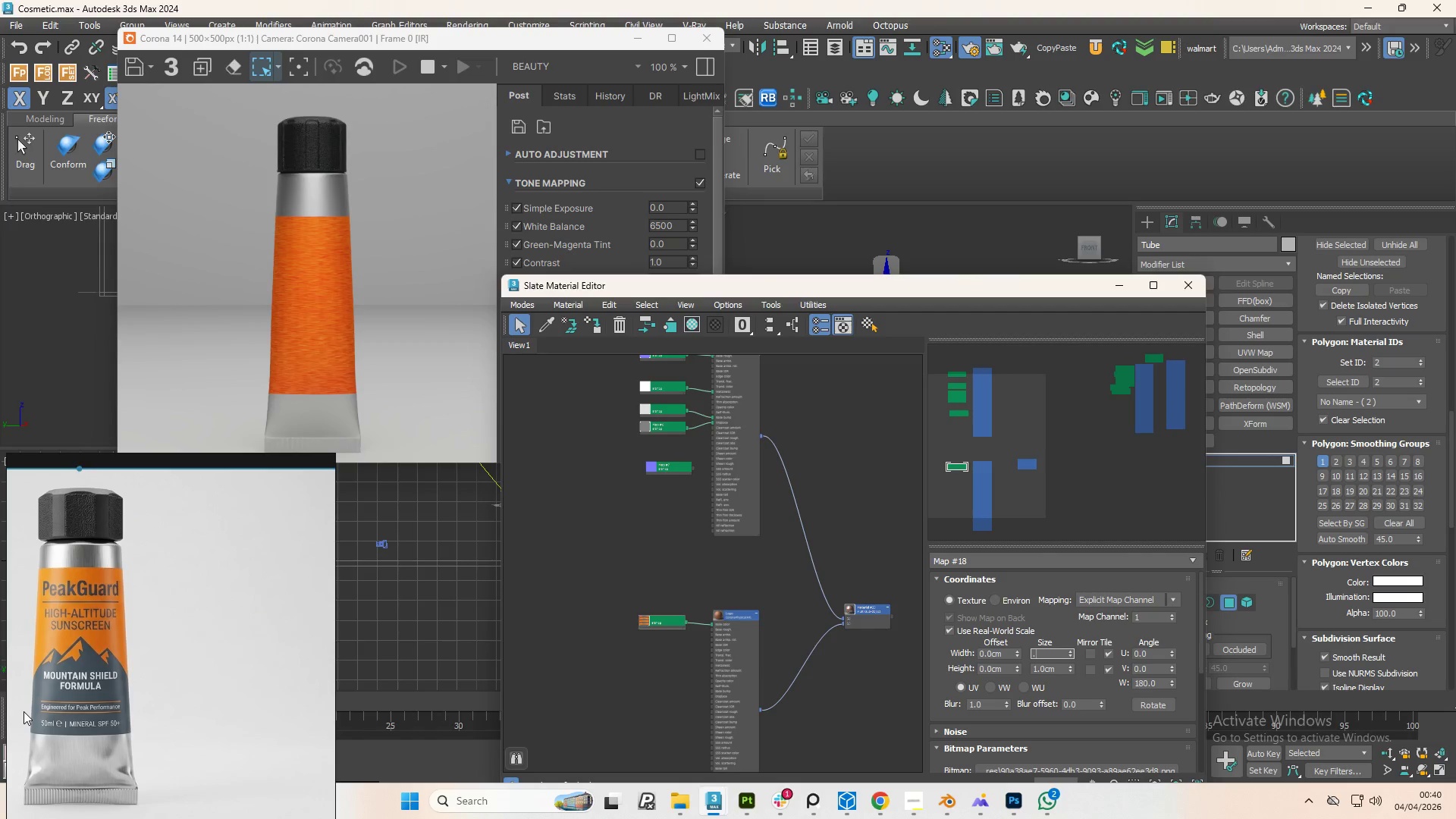 
key(Numpad0)
 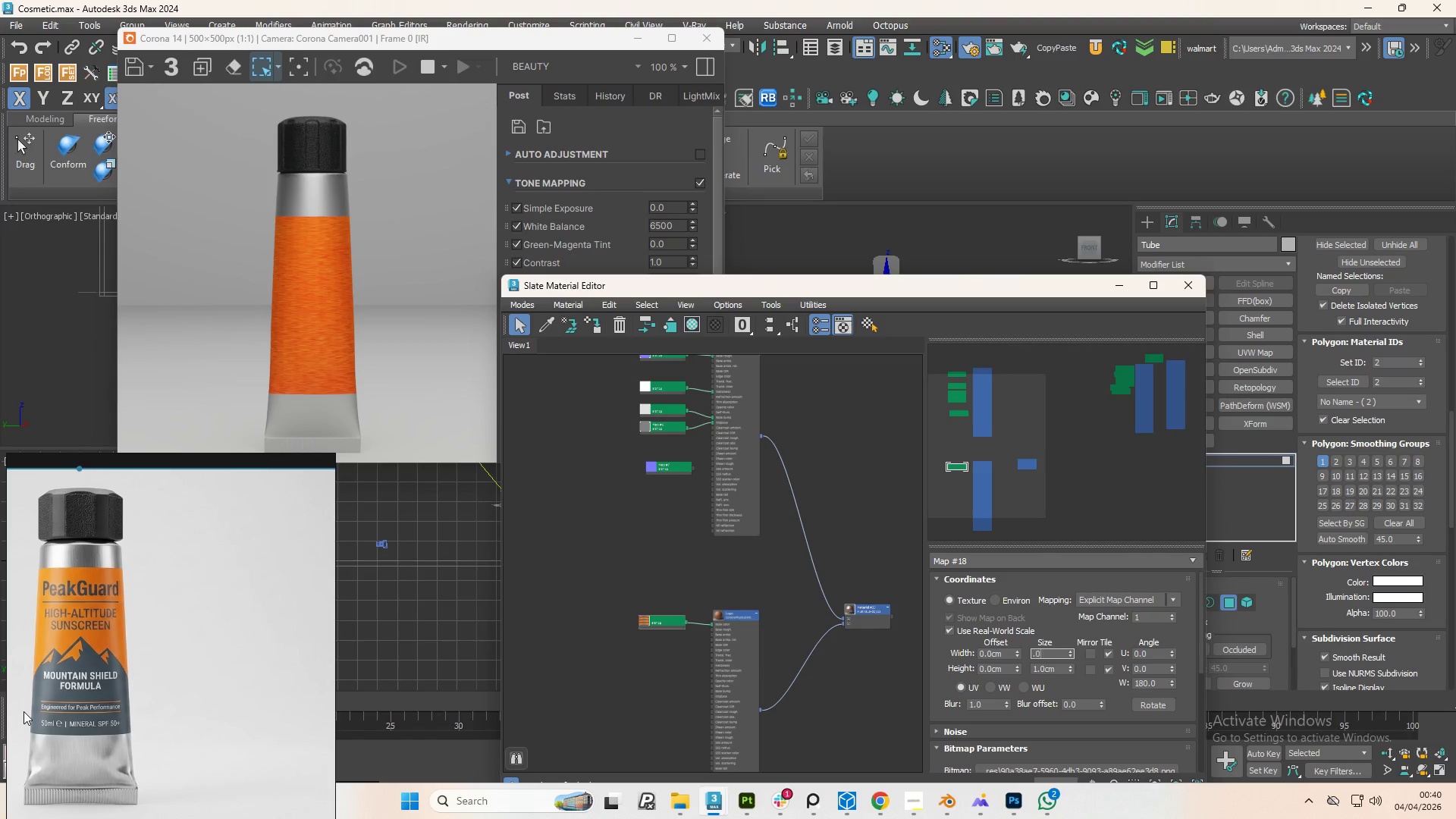 
key(Numpad5)
 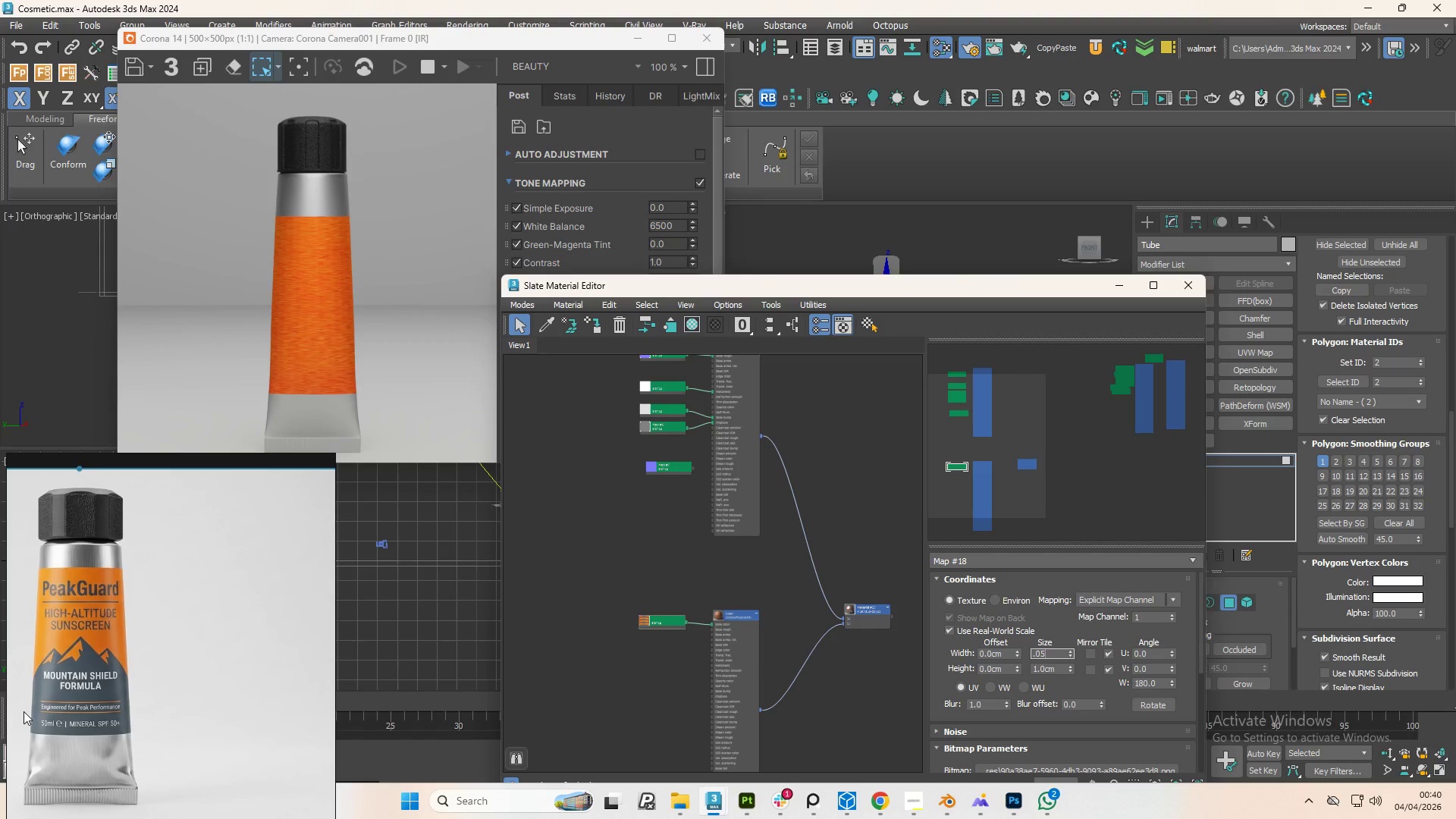 
key(NumpadEnter)
 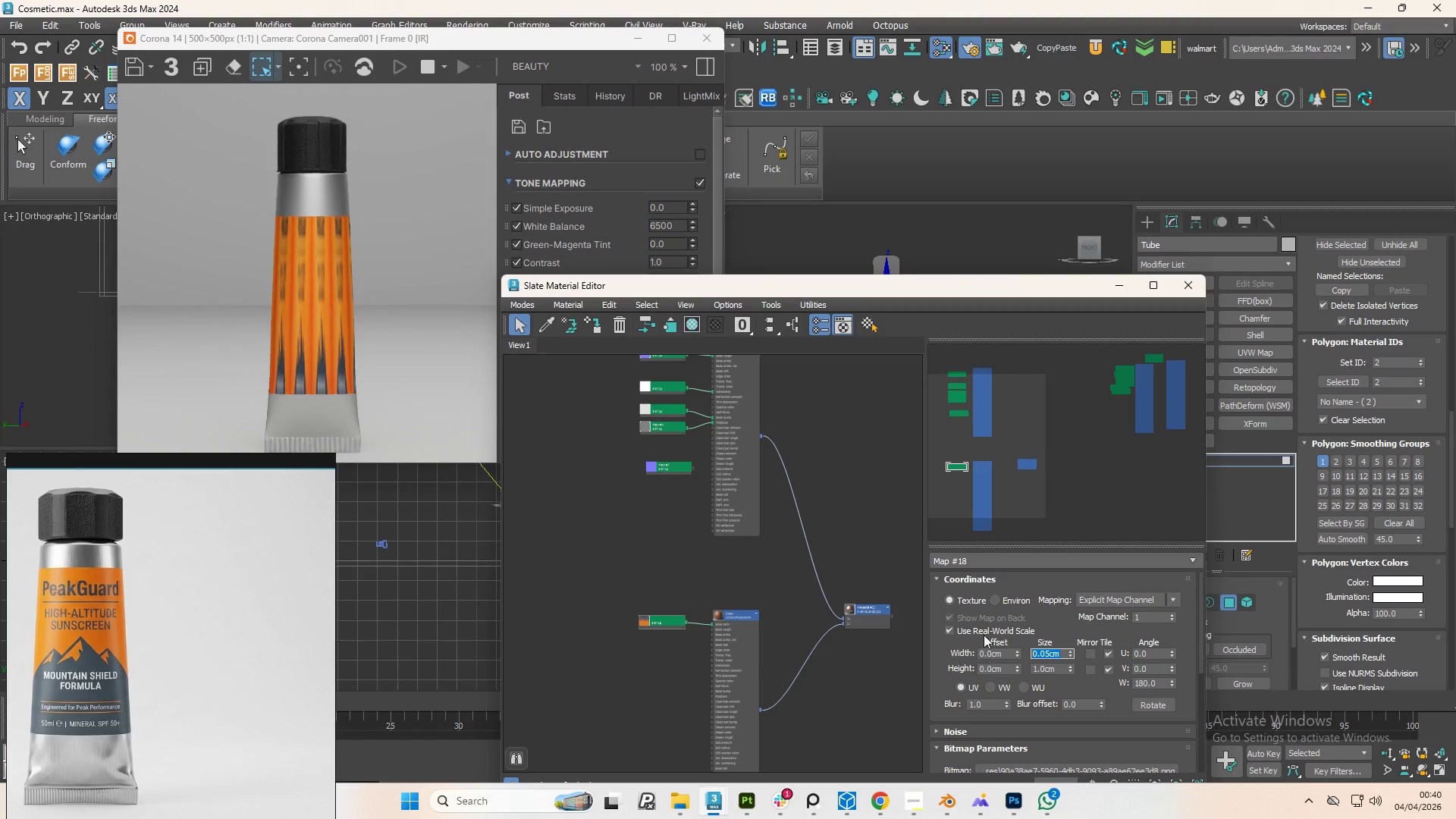 
left_click([1054, 664])
 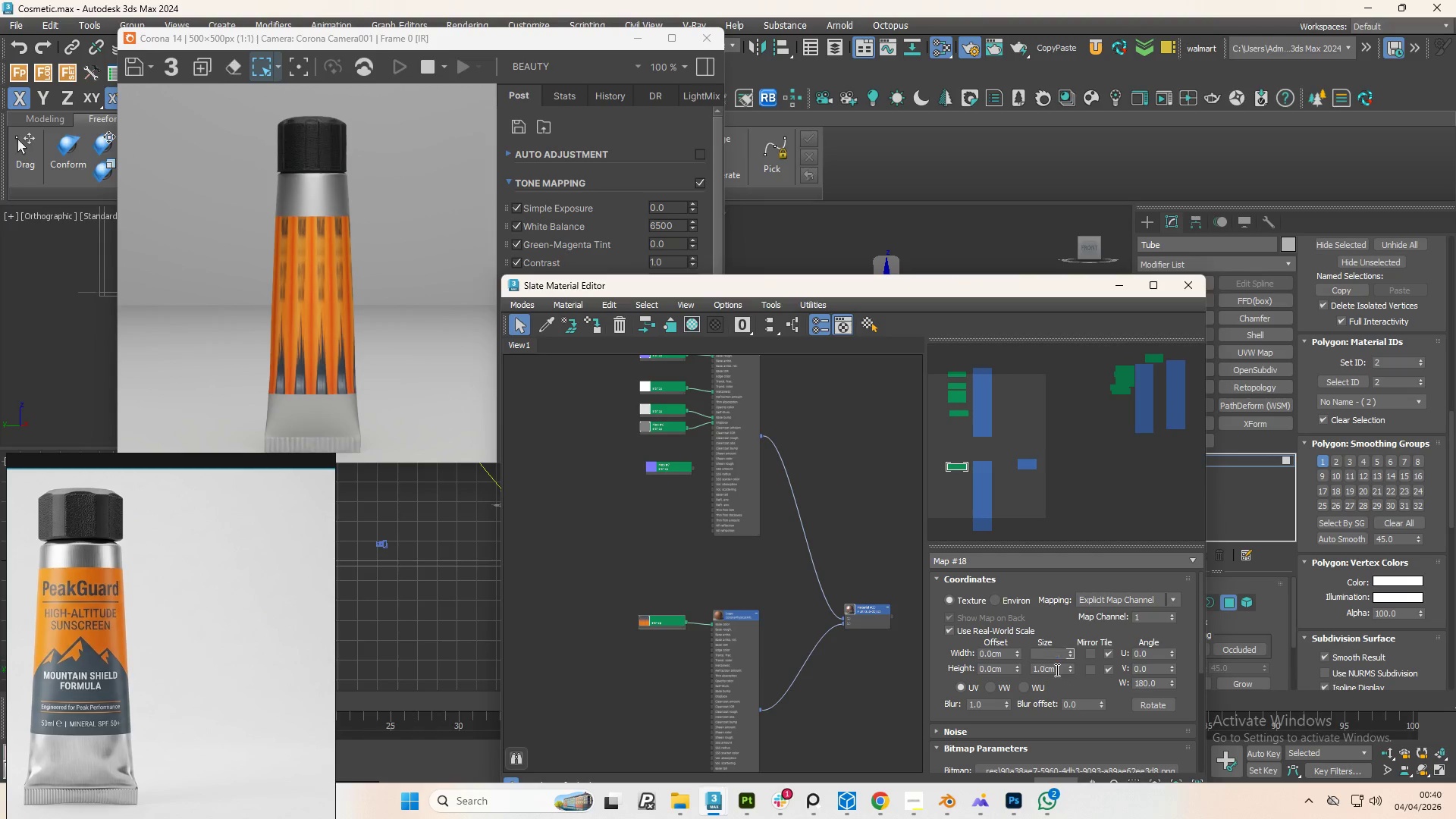 
double_click([1056, 670])
 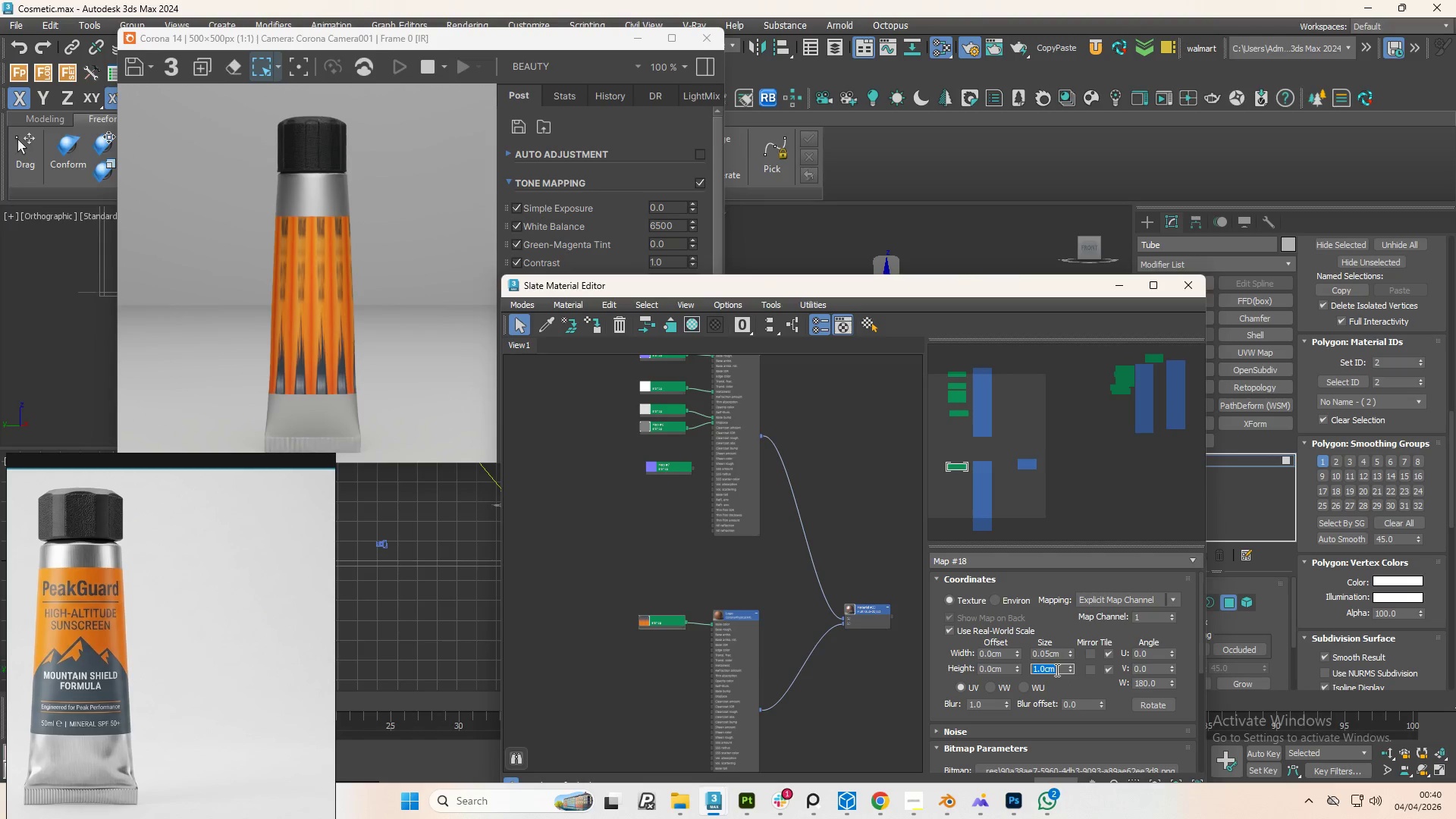 
key(NumpadDecimal)
 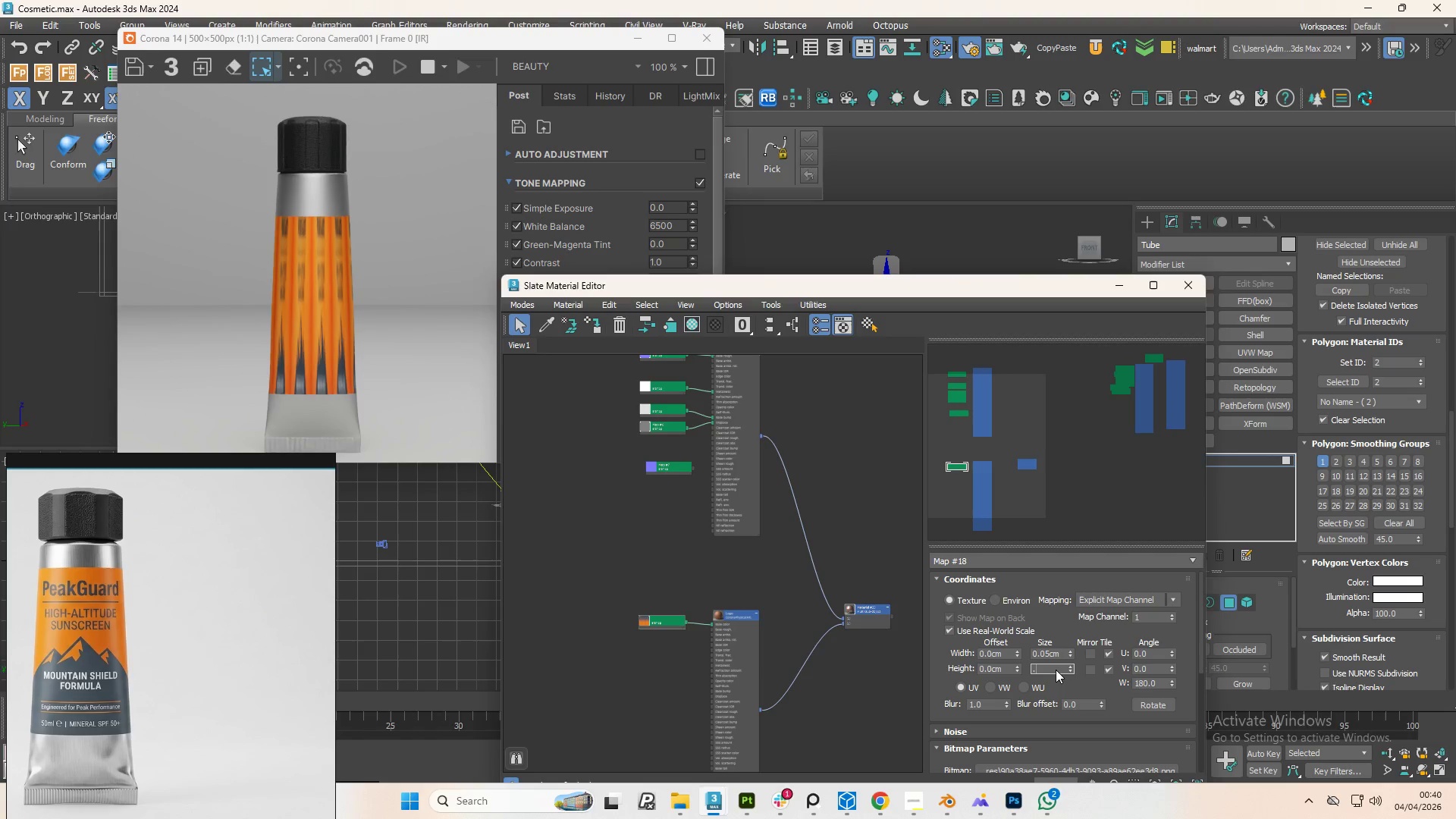 
key(Numpad0)
 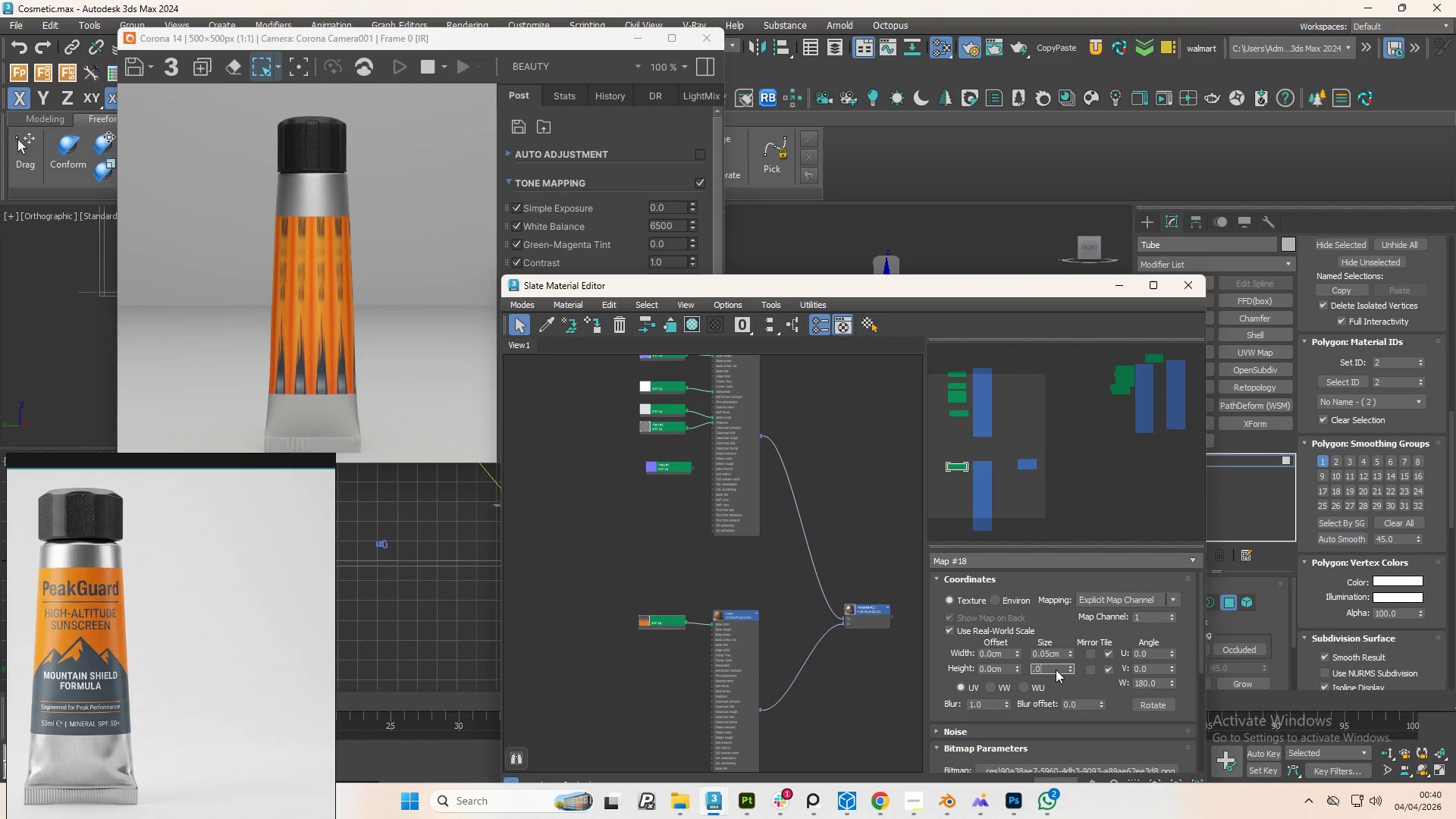 
key(Numpad5)
 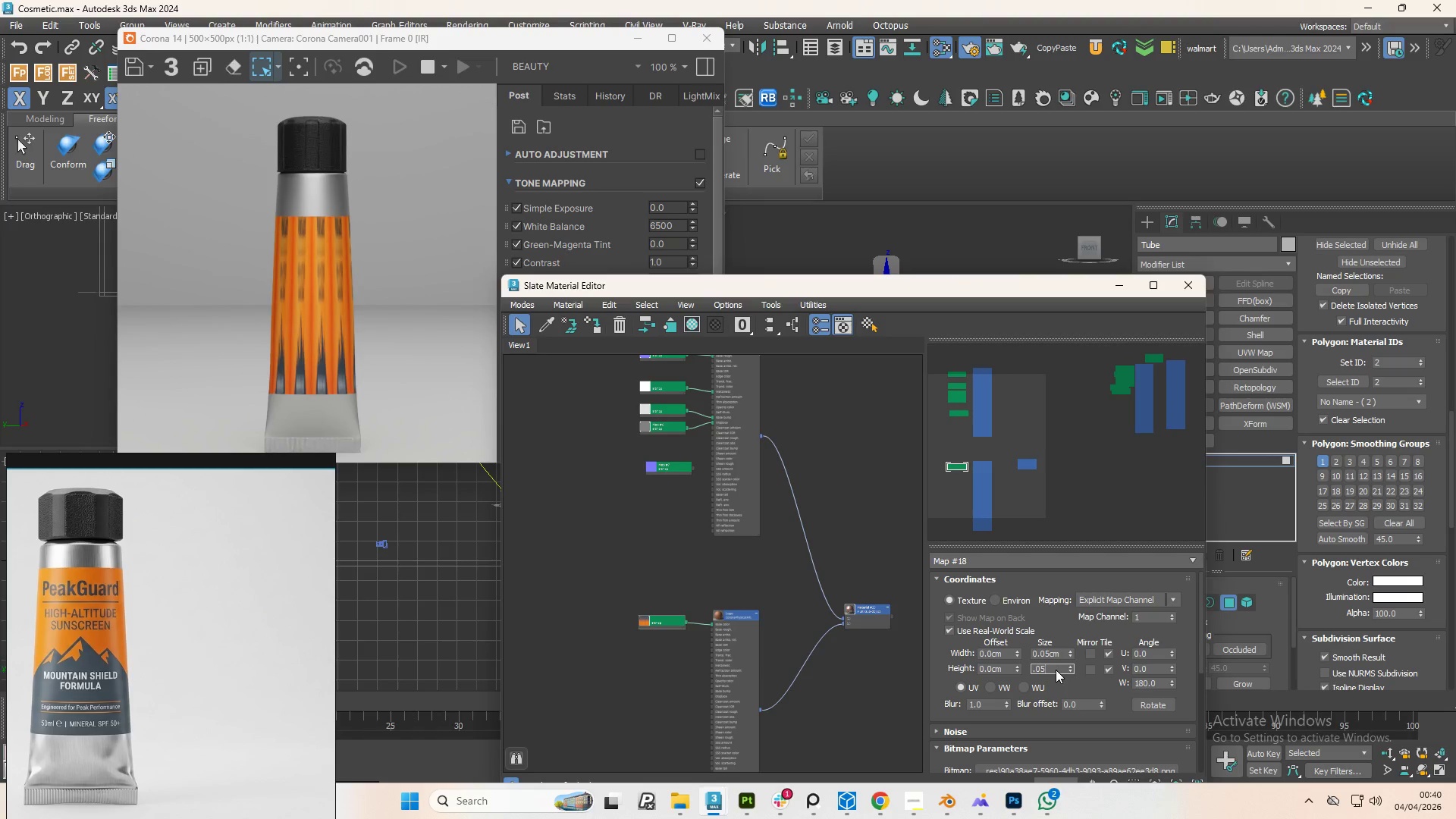 
key(NumpadEnter)
 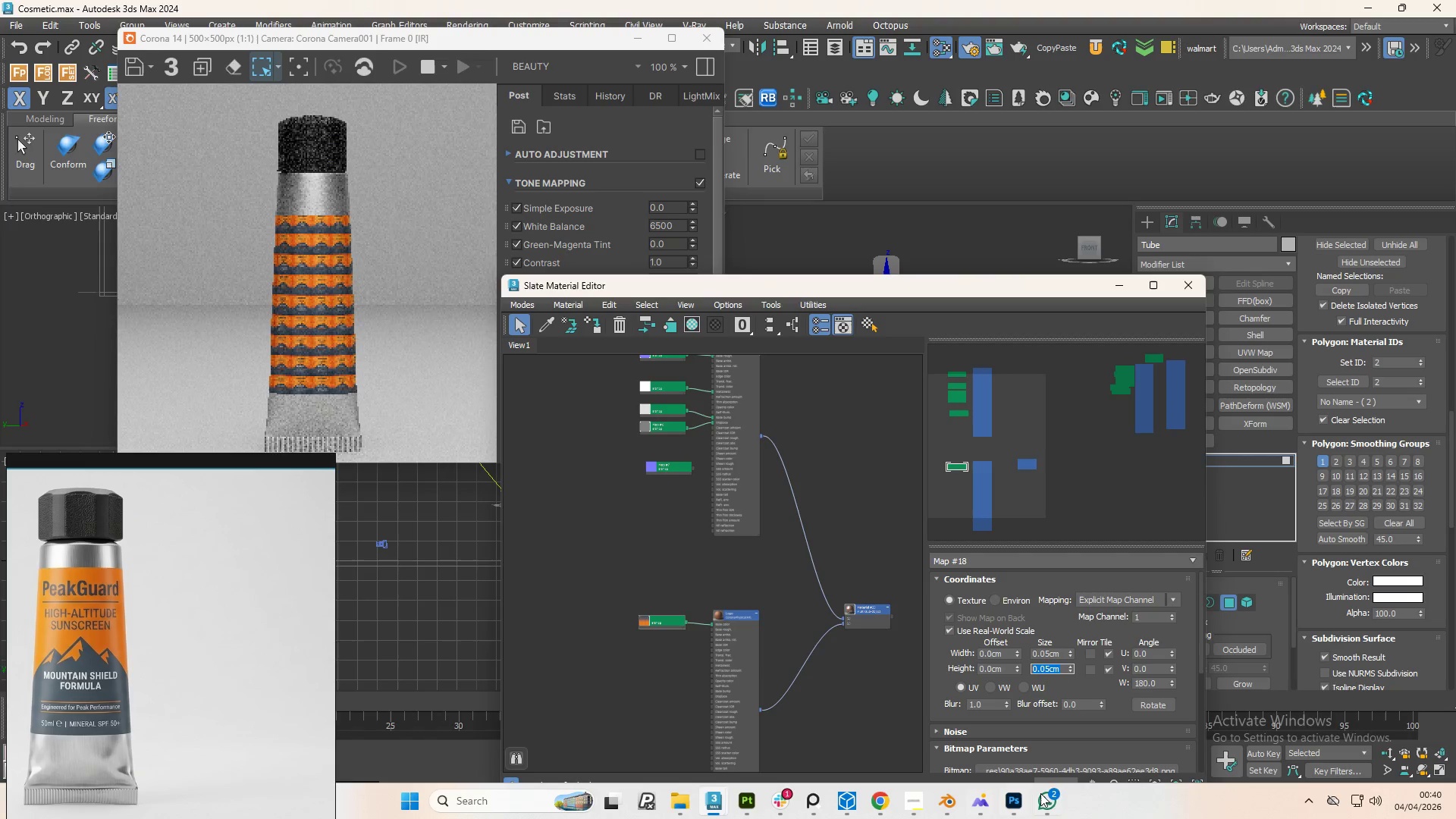 
left_click([1051, 808])
 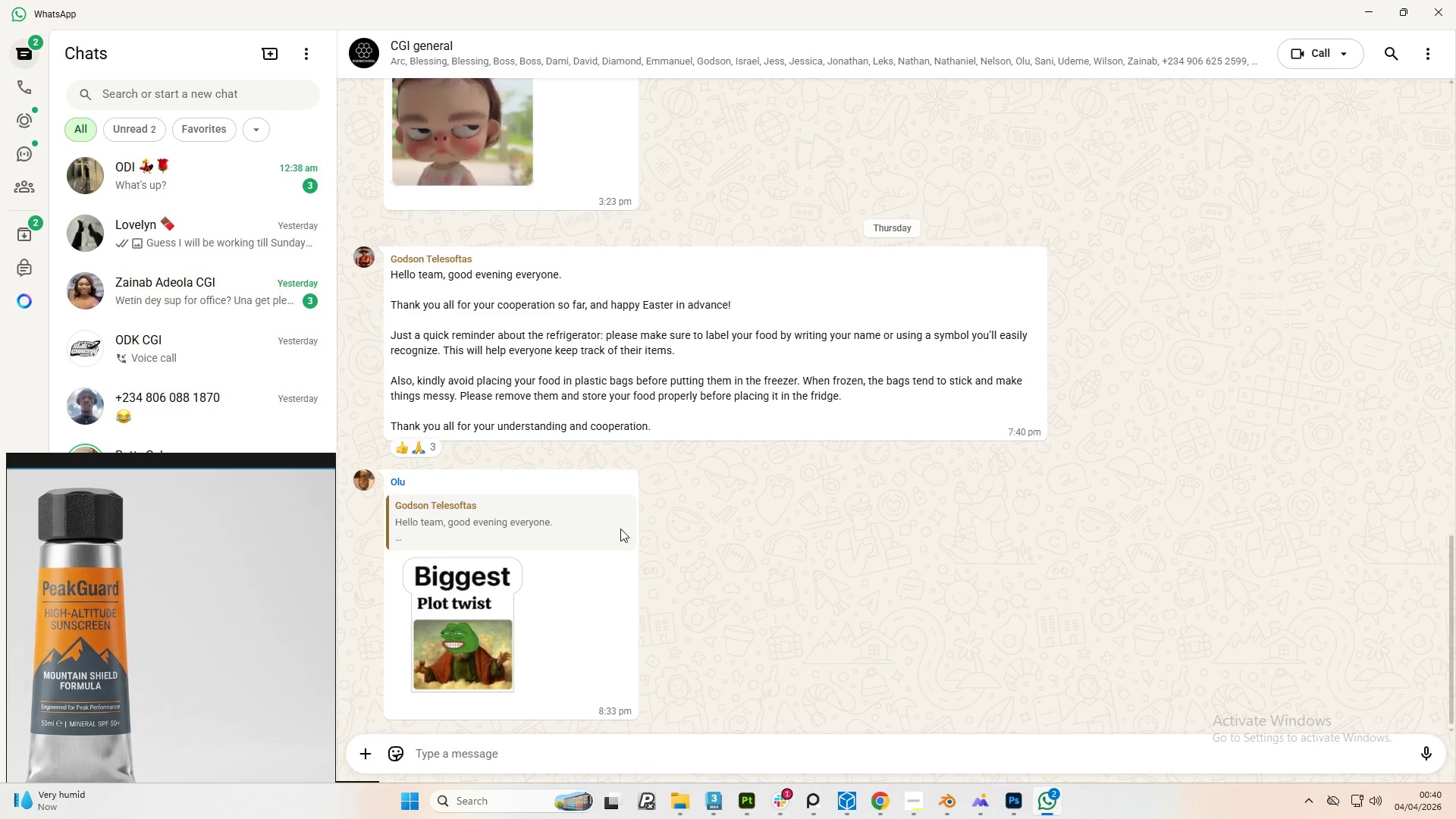 
left_click([246, 194])
 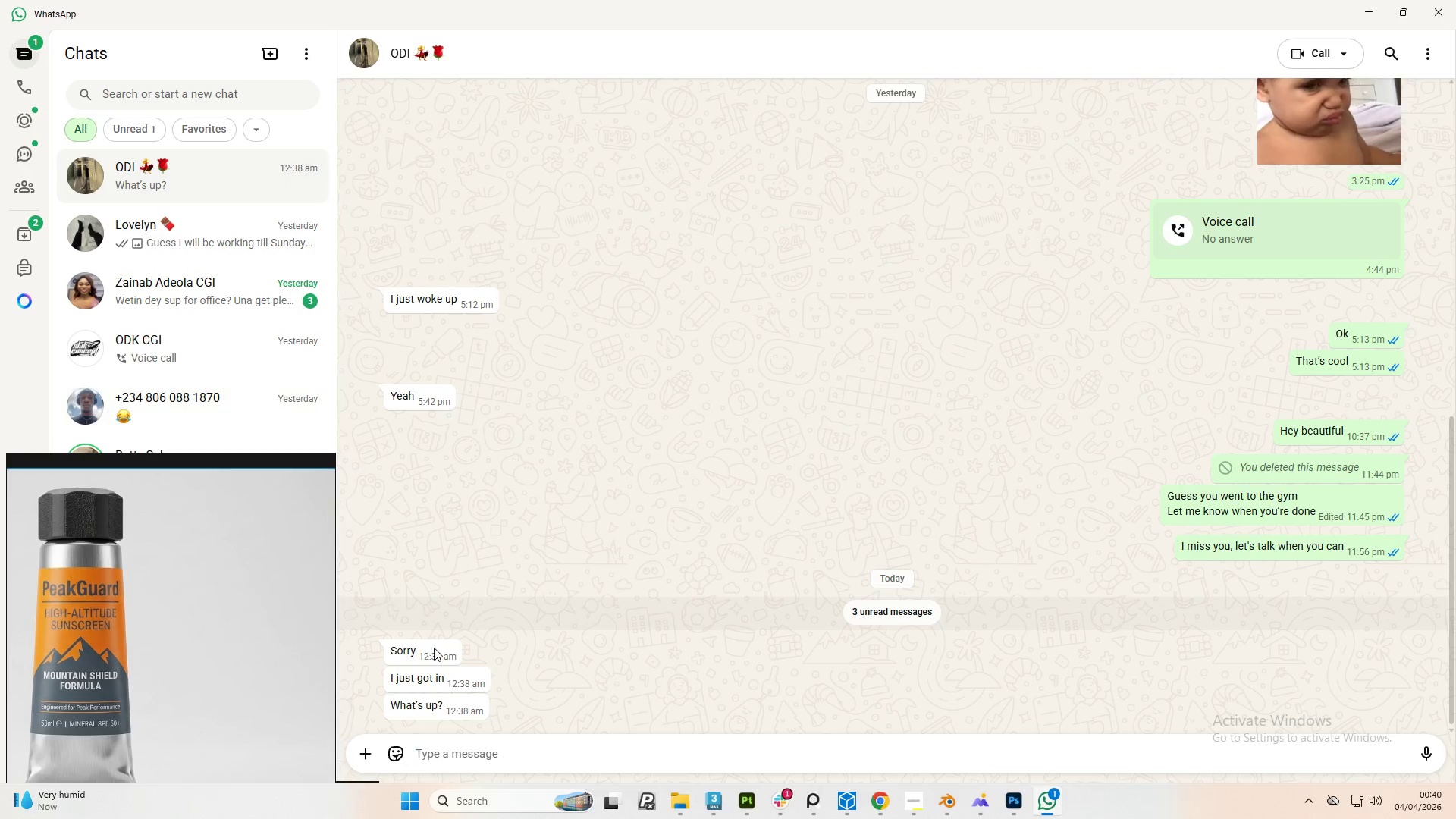 
scroll: coordinate [455, 686], scroll_direction: down, amount: 2.0
 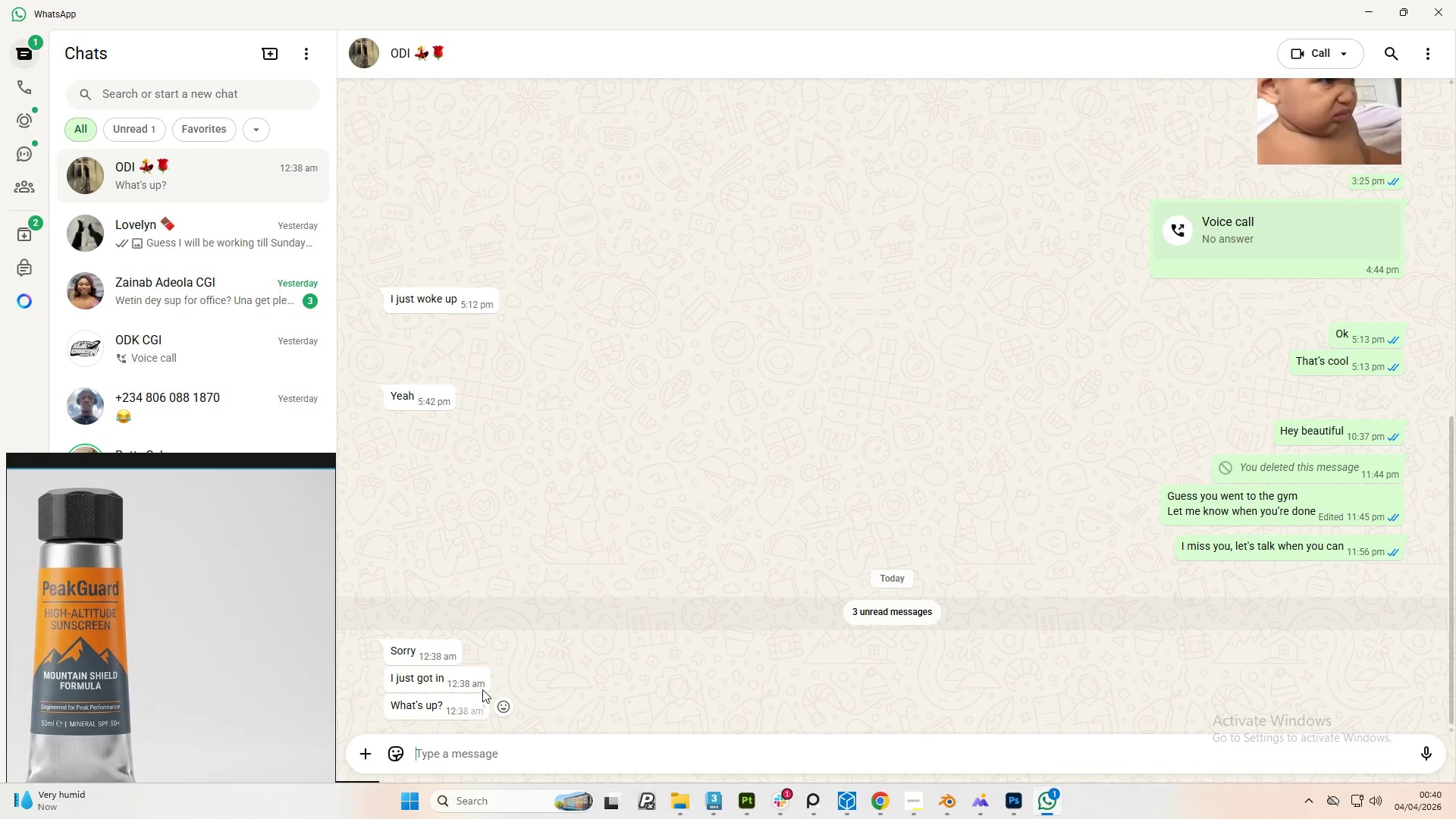 
left_click([502, 679])
 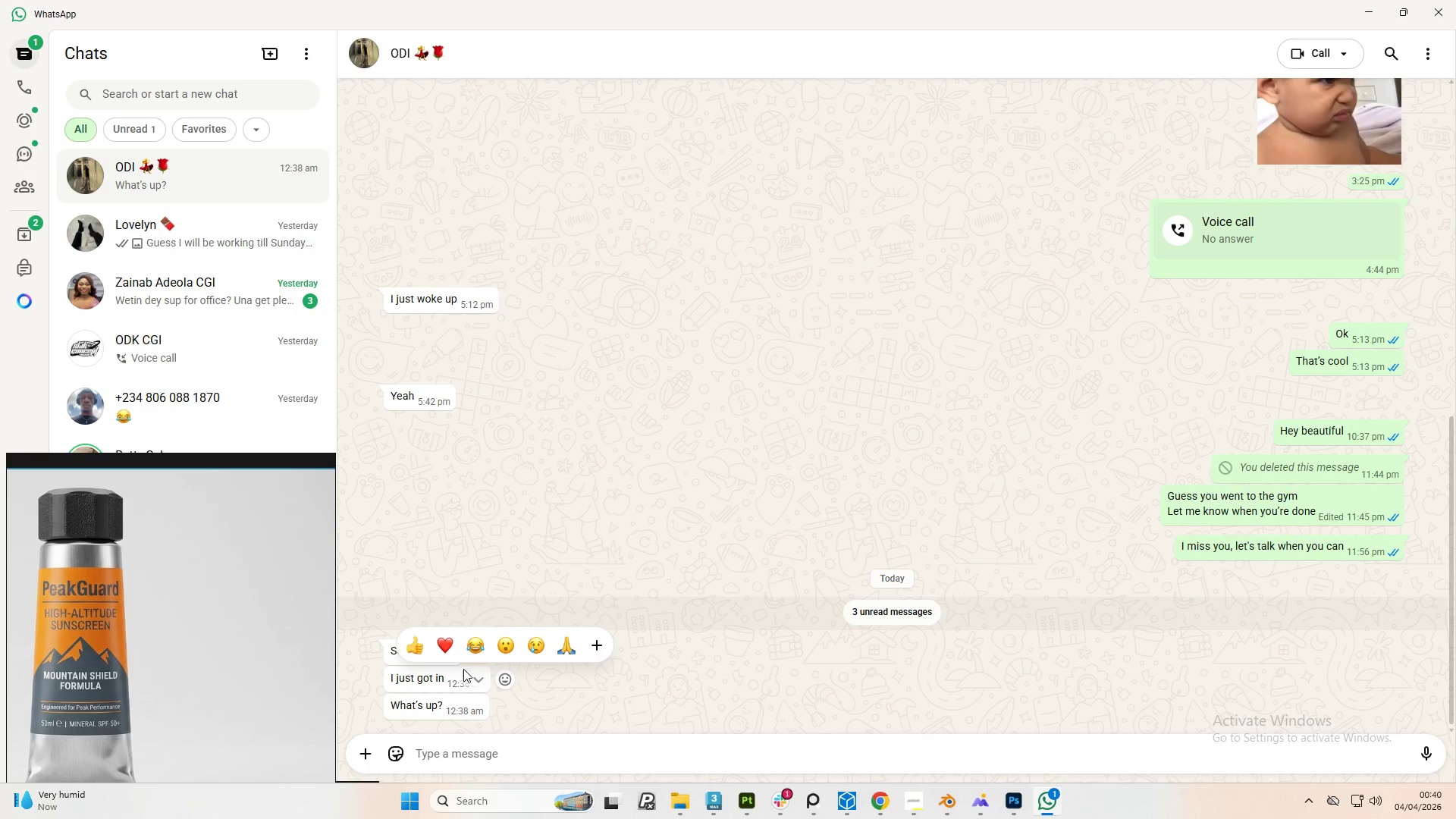 
left_click([435, 644])
 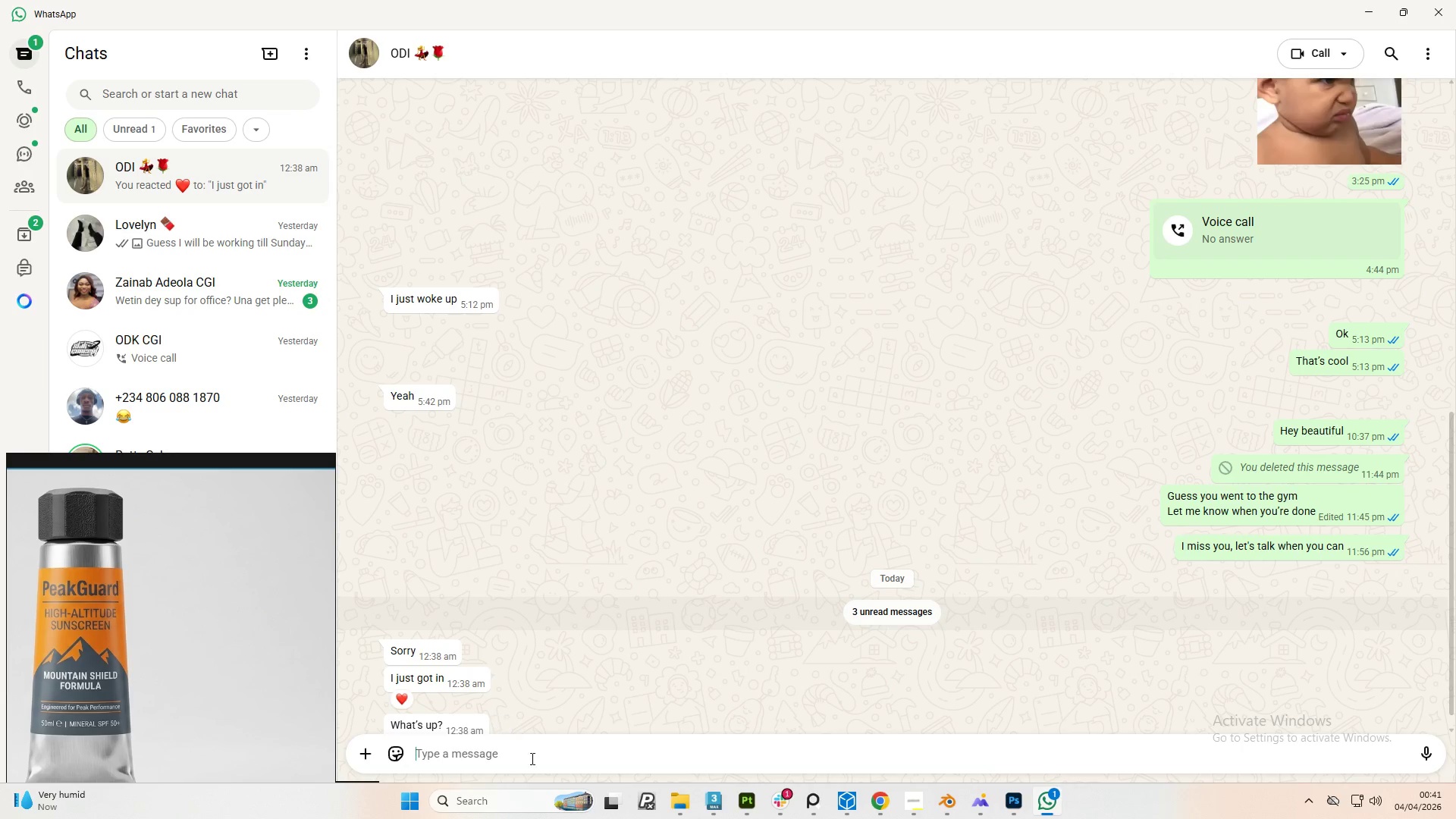 
left_click([480, 706])
 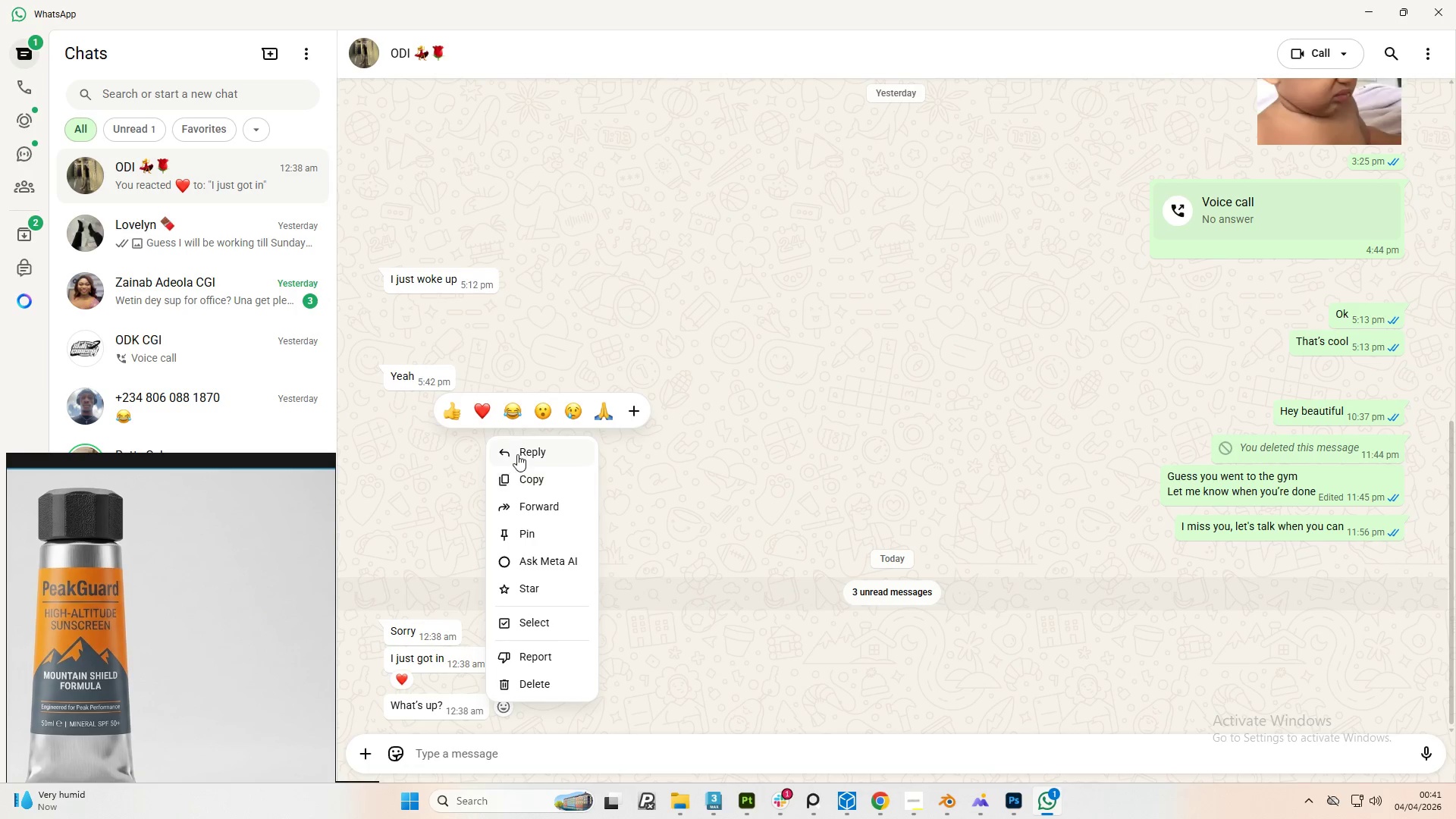 
scroll: coordinate [469, 720], scroll_direction: down, amount: 4.0
 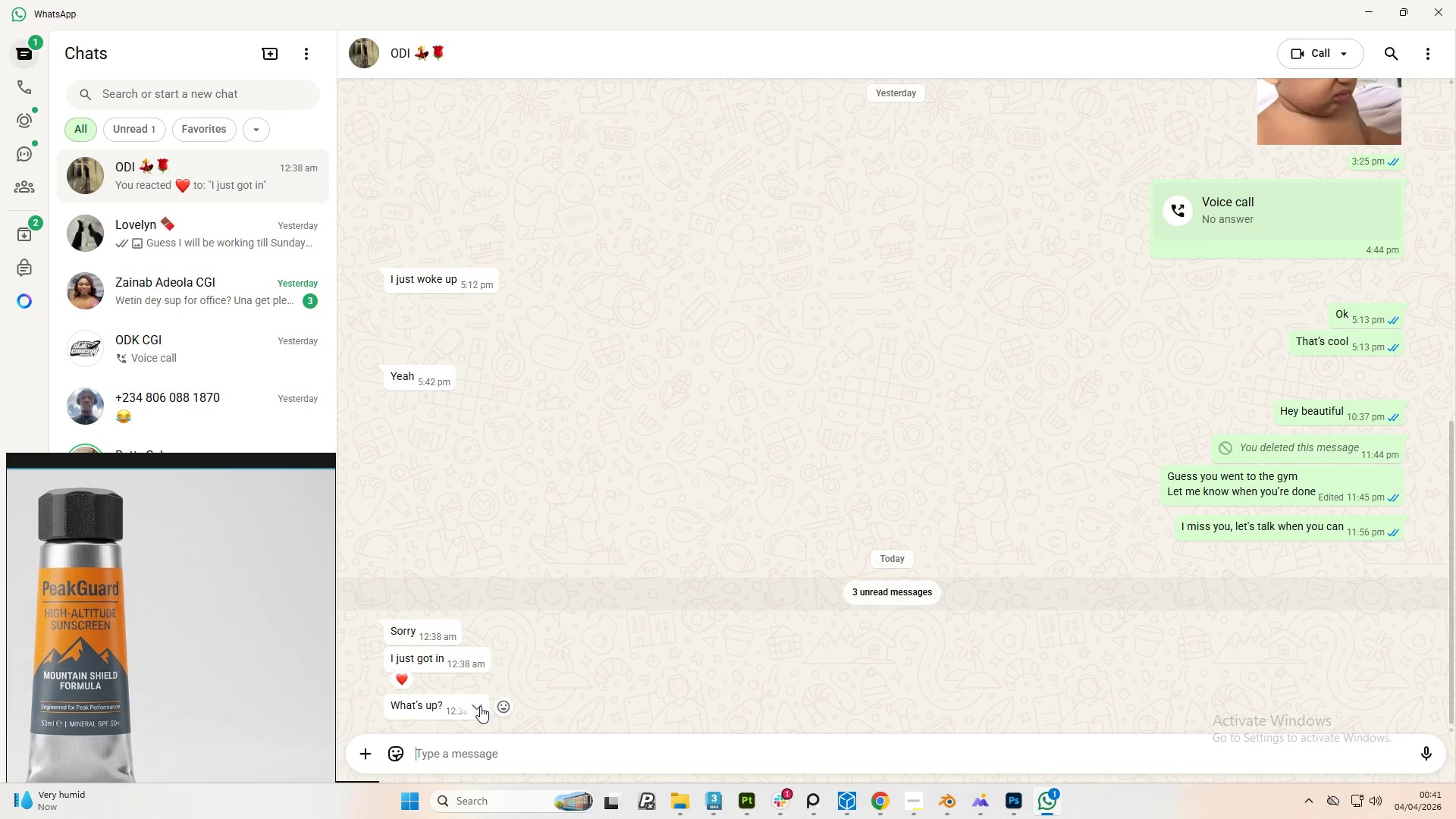 
left_click([544, 444])
 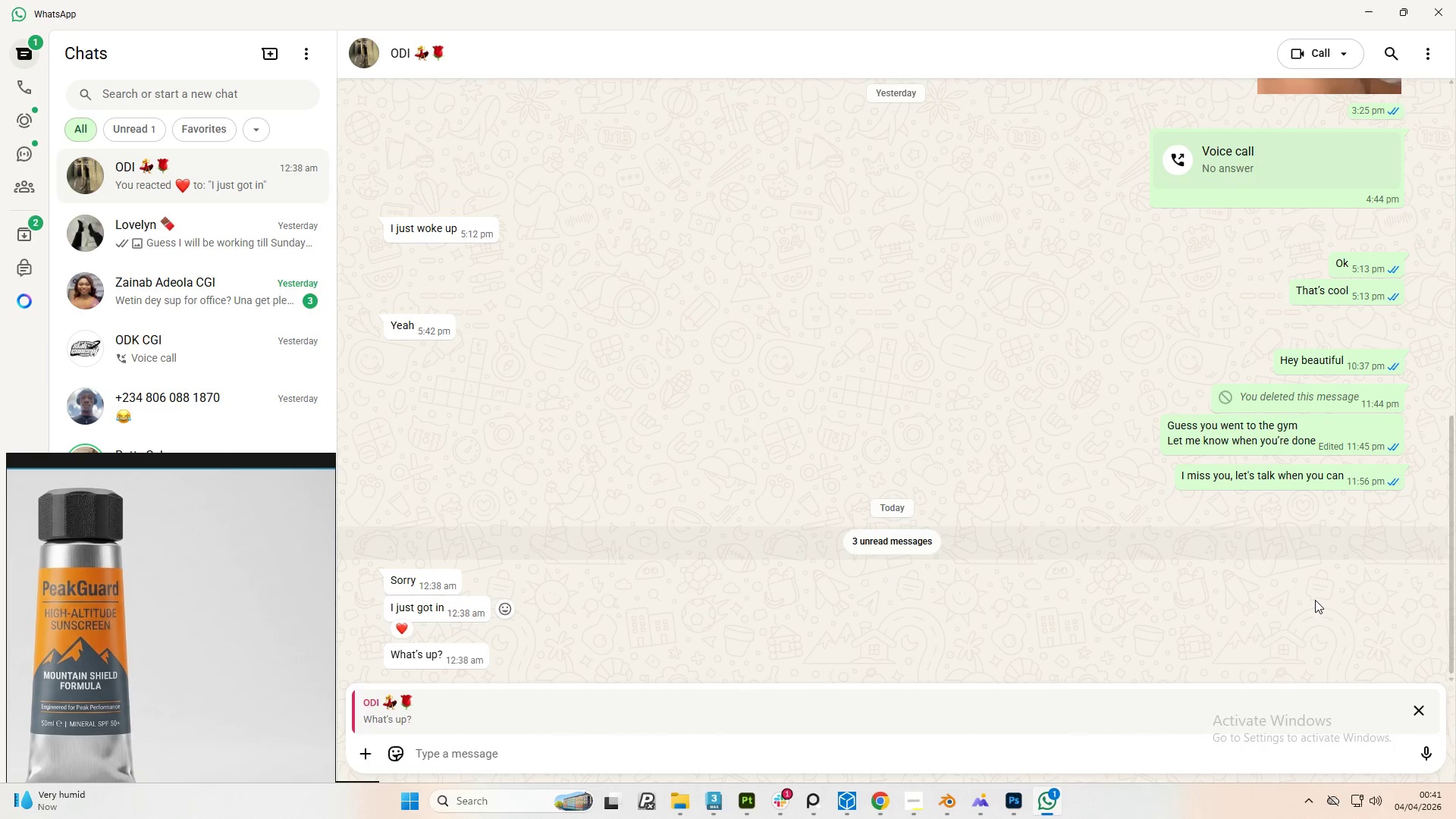 
type(Good)
 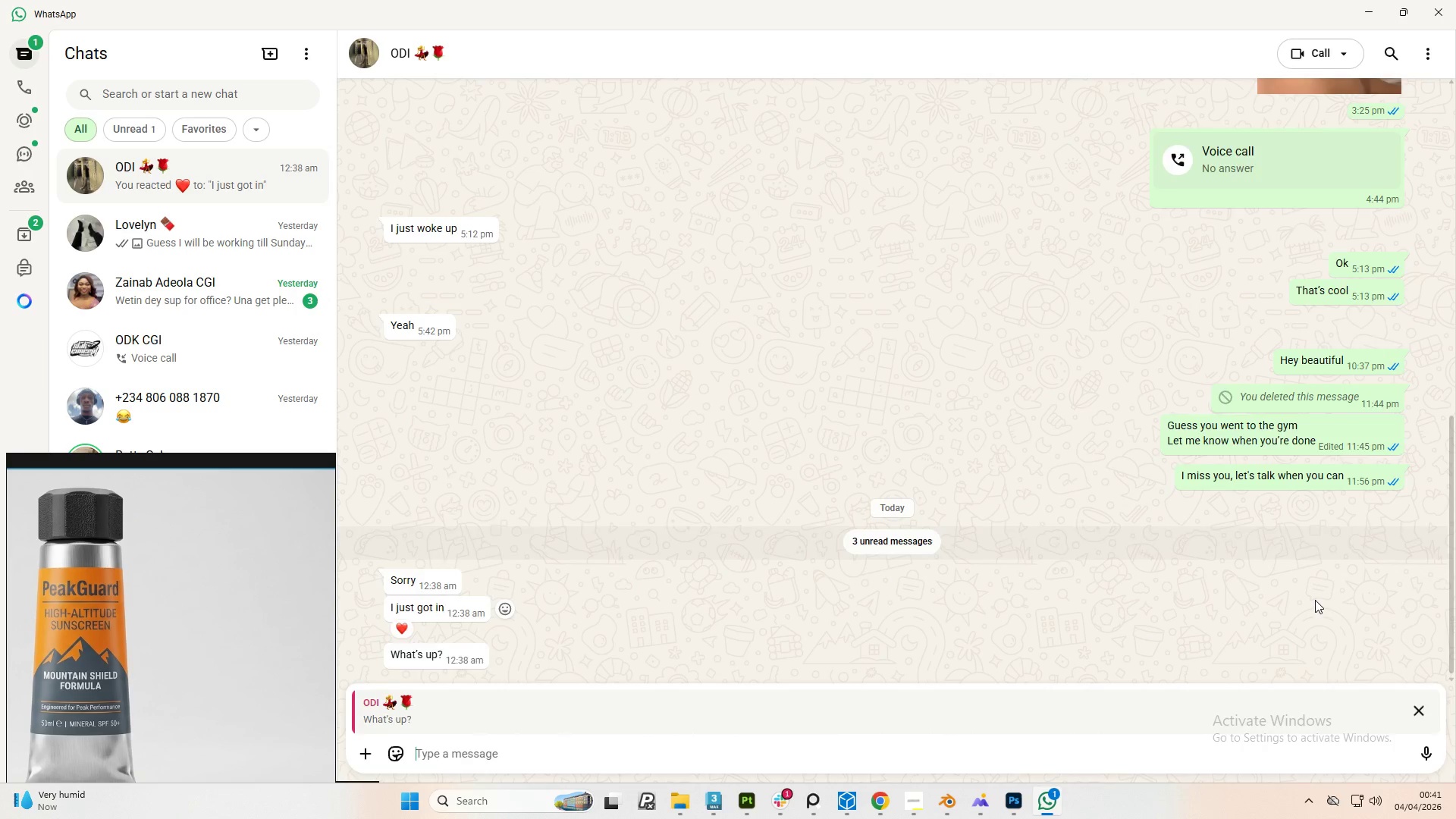 
key(Enter)
 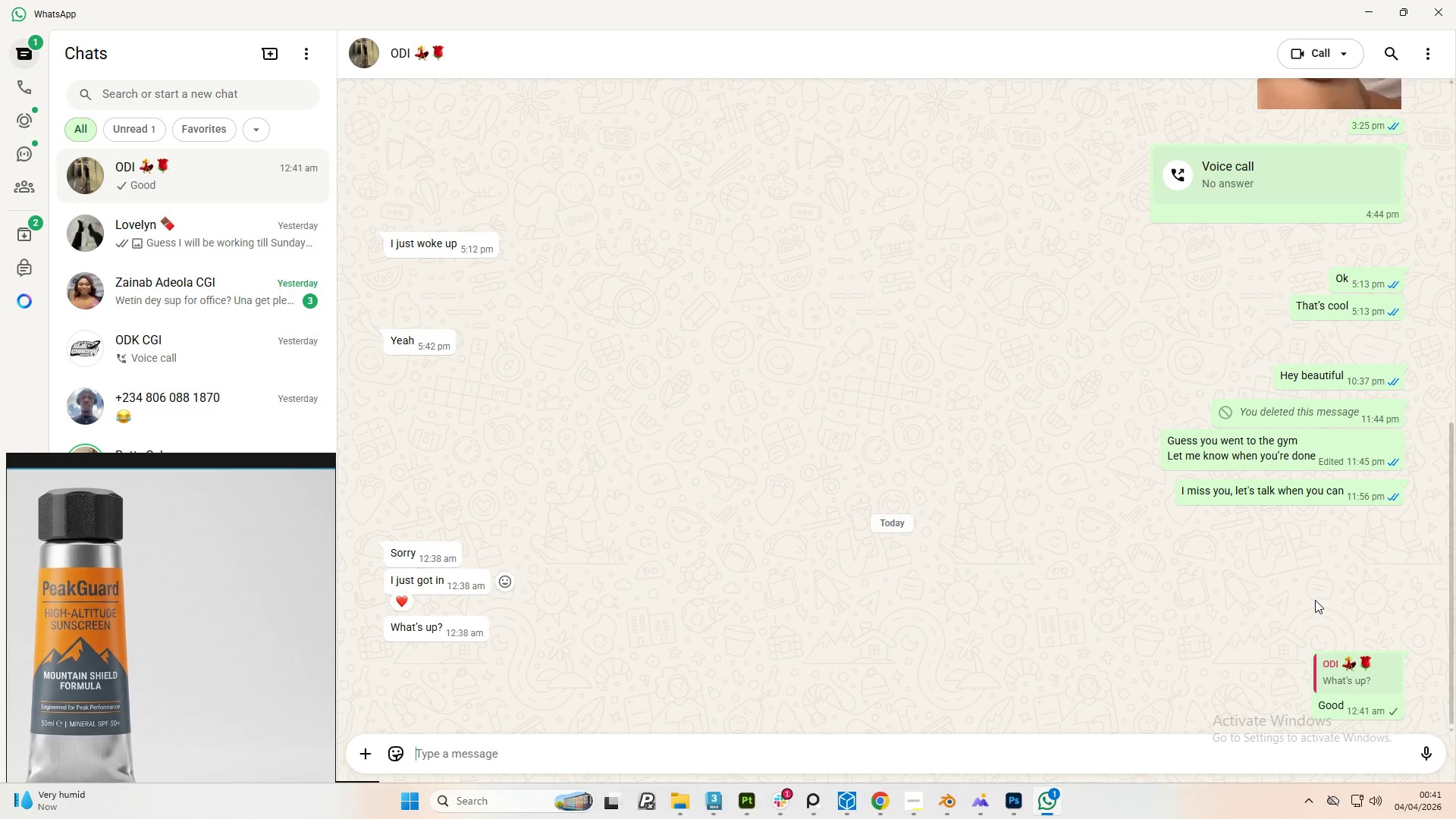 
type(What have yopu b)
key(Backspace)
key(Backspace)
key(Backspace)
key(Backspace)
type(uhave )
key(Backspace)
key(Backspace)
key(Backspace)
key(Backspace)
type(AVE YOU BEEN SLEEPINGH)
key(Backspace)
type(?)
 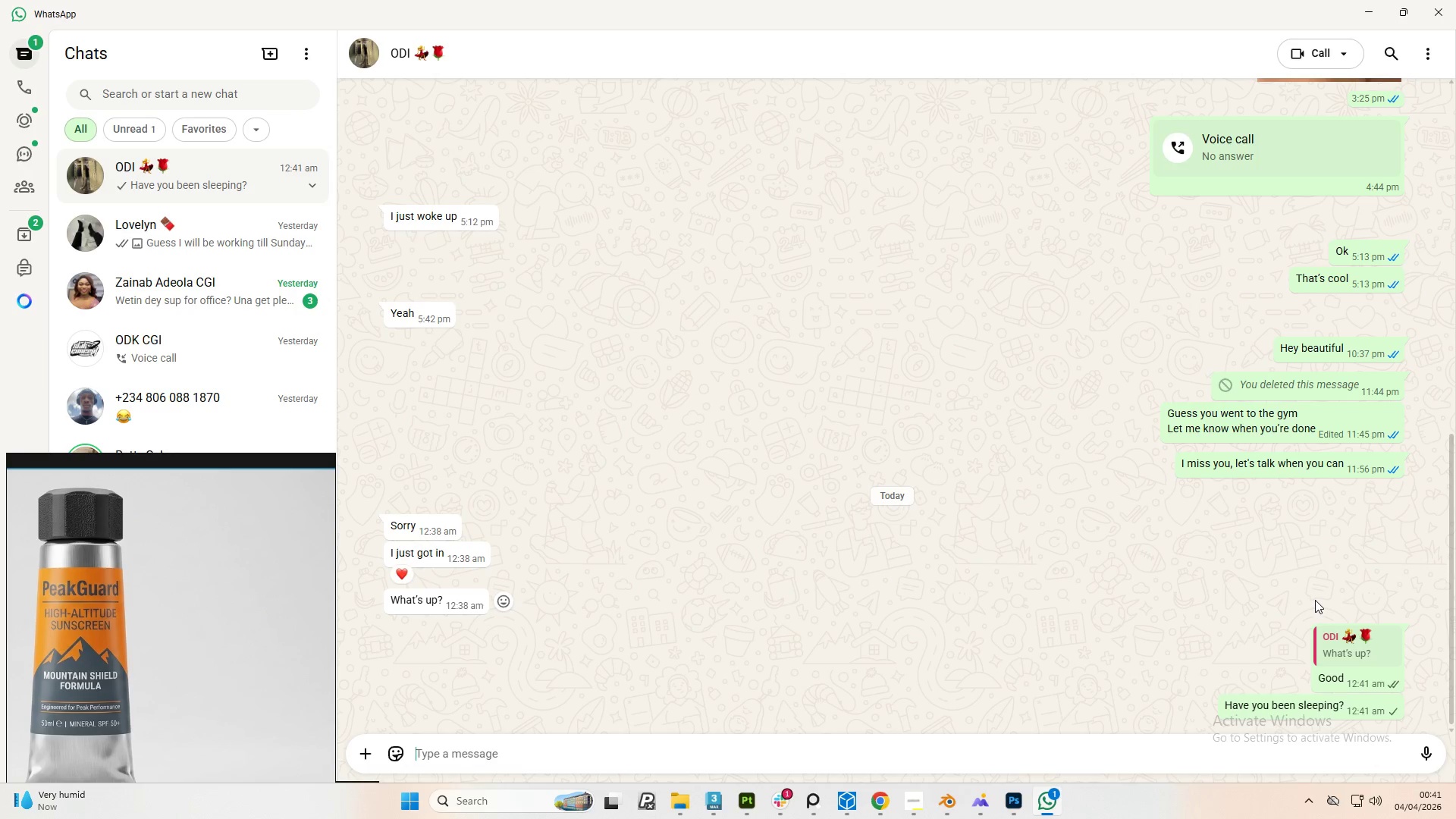 
hold_key(key=CapsLock, duration=0.33)
 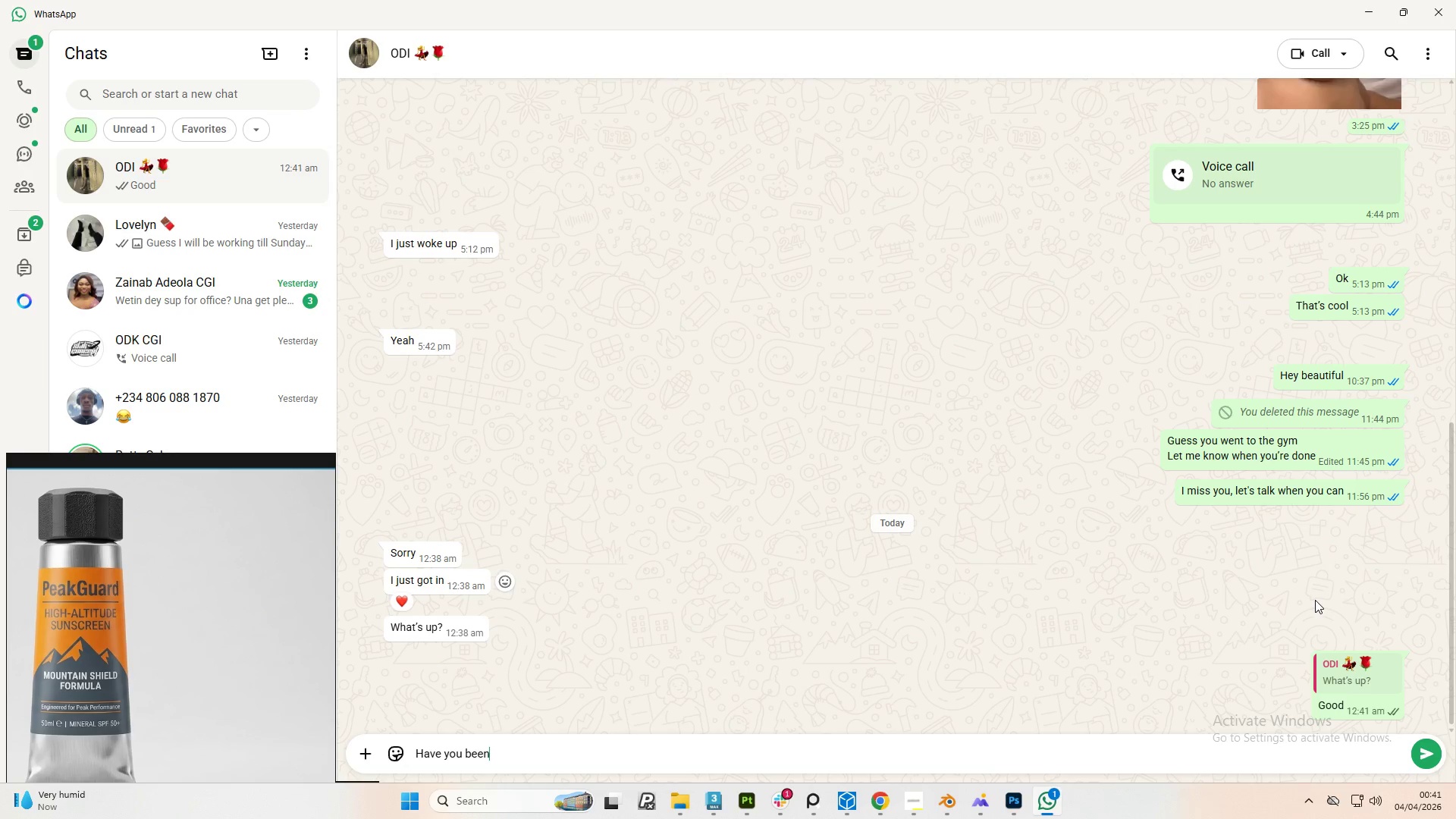 
key(Enter)
 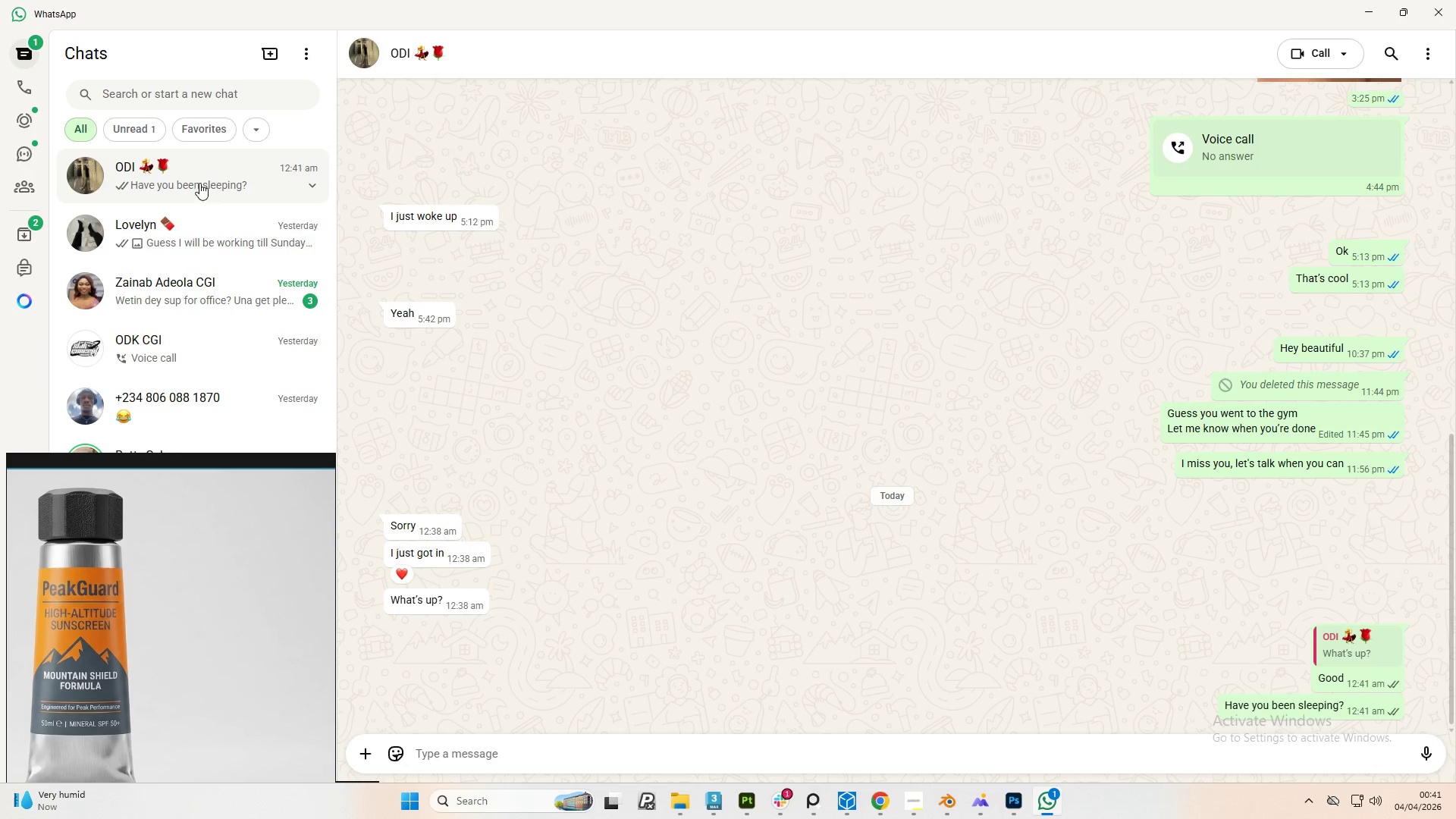 
scroll: coordinate [153, 422], scroll_direction: down, amount: 5.0
 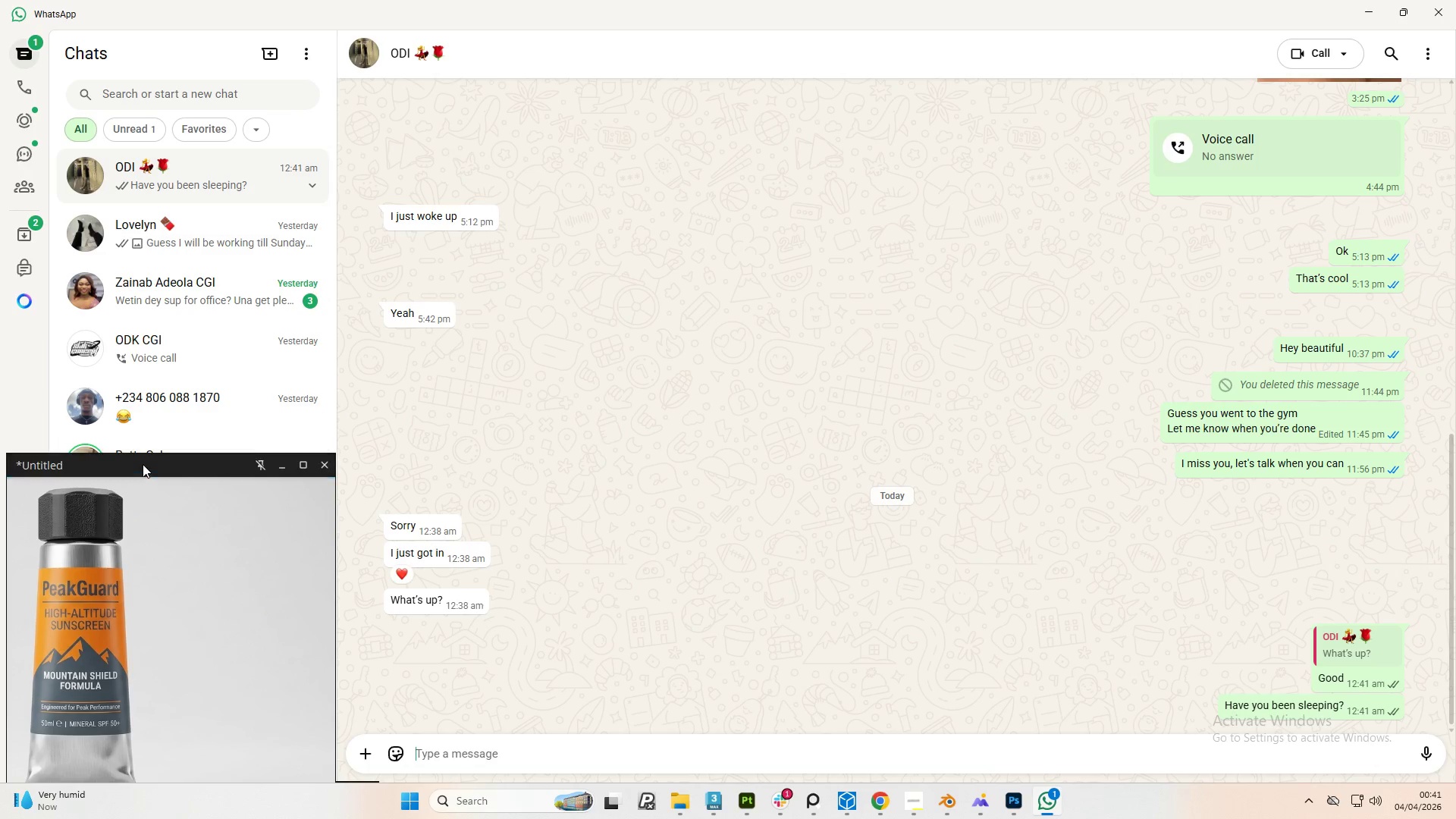 
left_click_drag(start_coordinate=[143, 464], to_coordinate=[168, 657])
 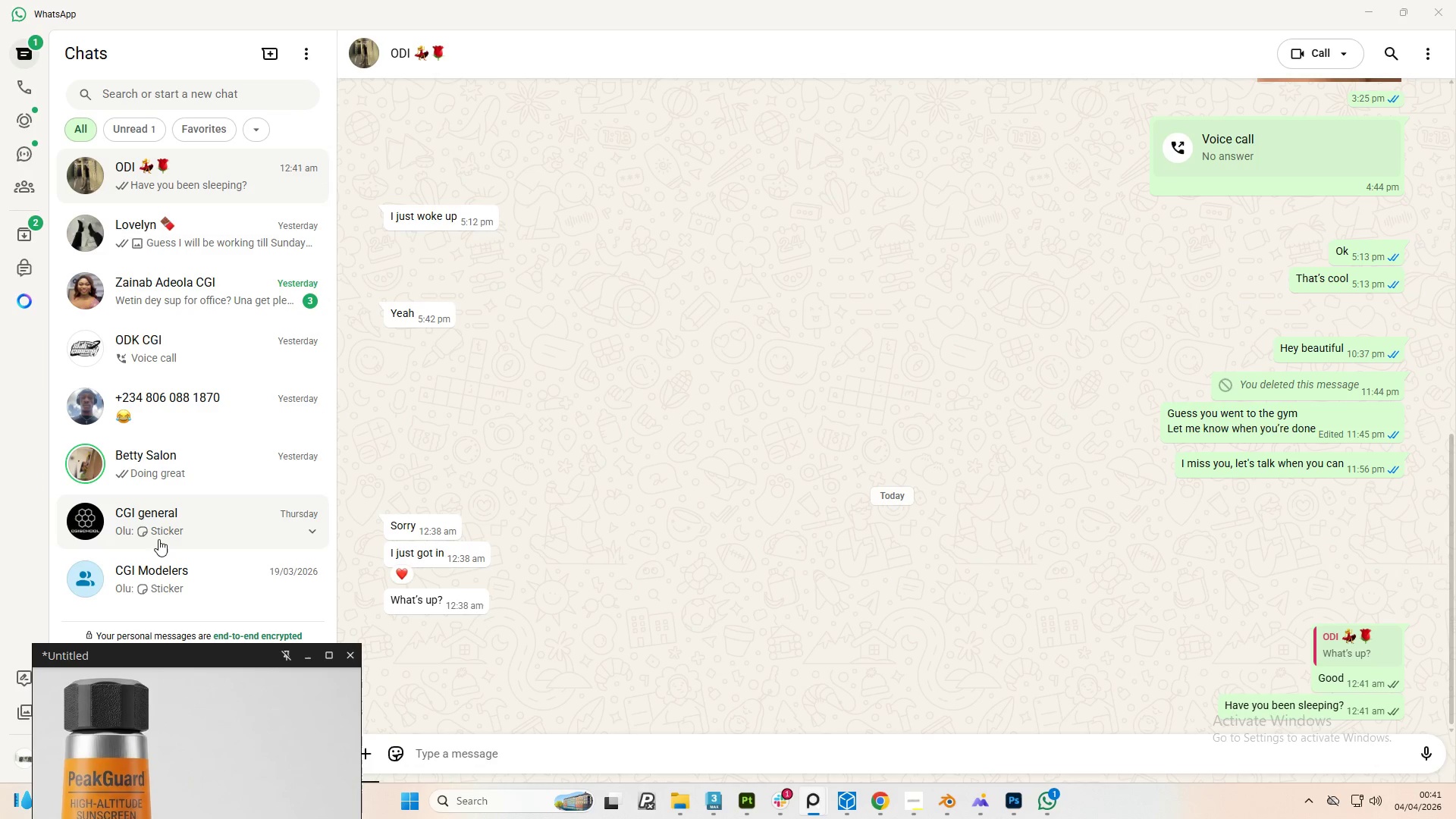 
left_click([158, 536])
 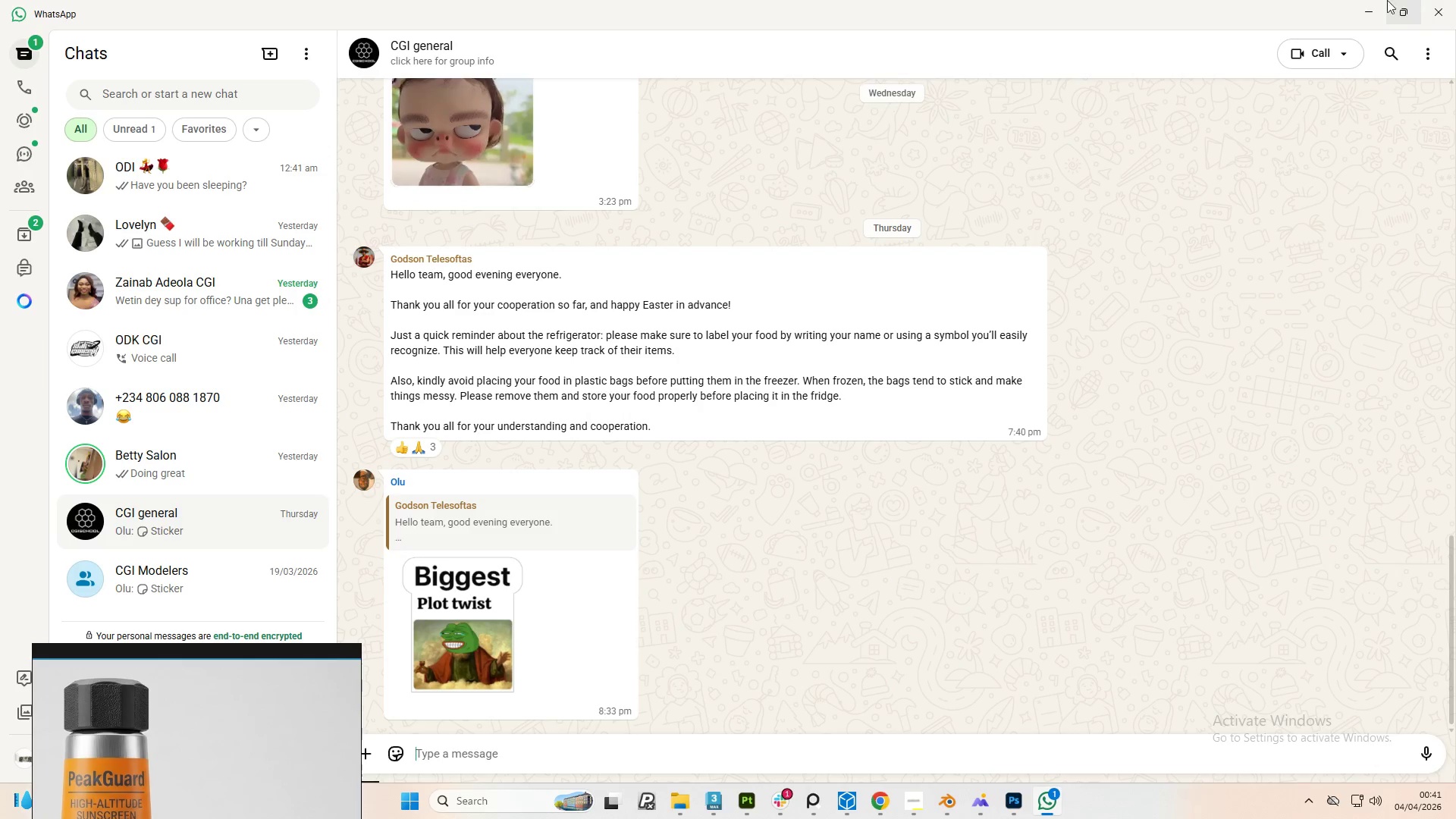 
left_click([1360, 1])
 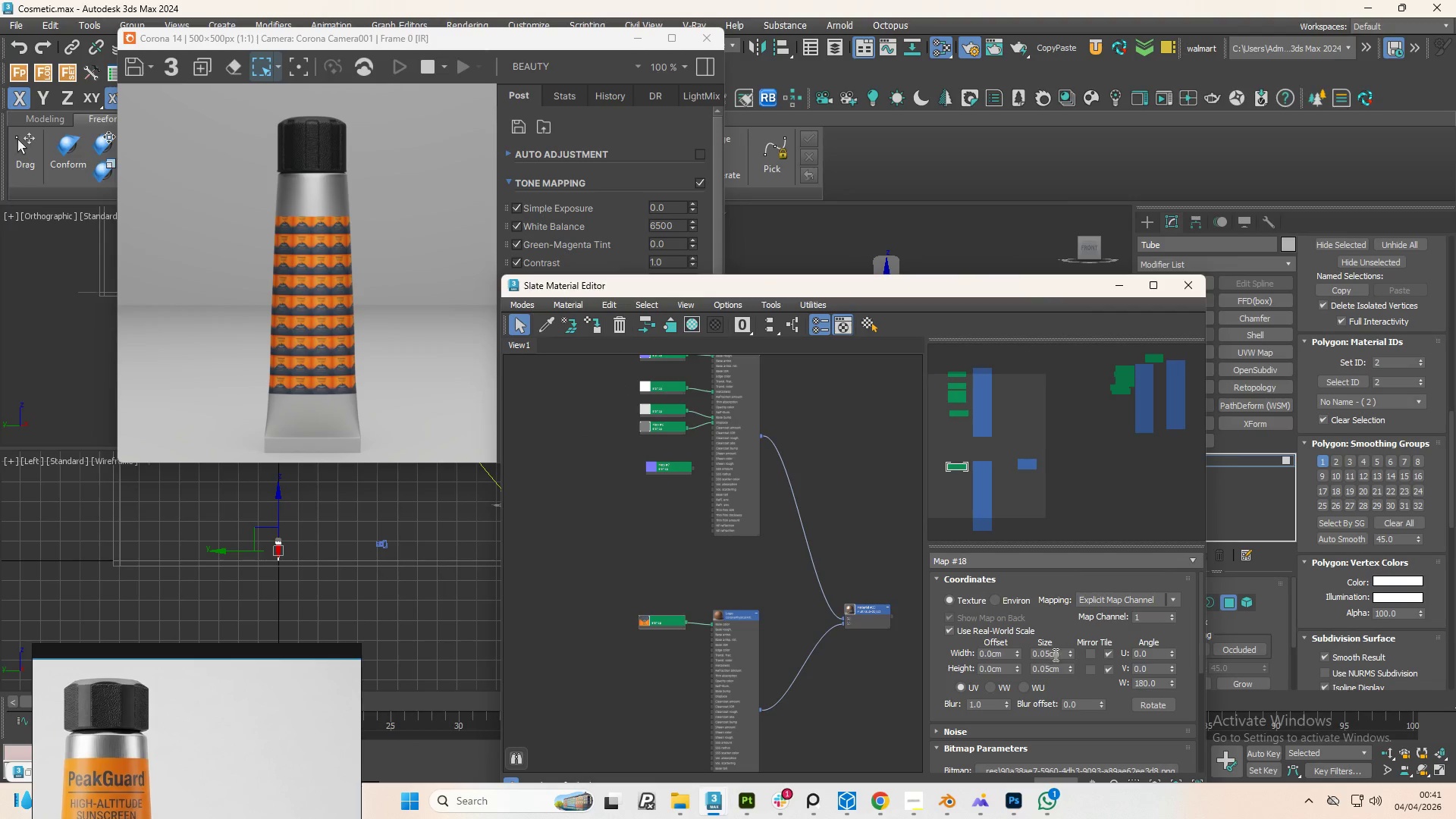 
double_click([1061, 655])
 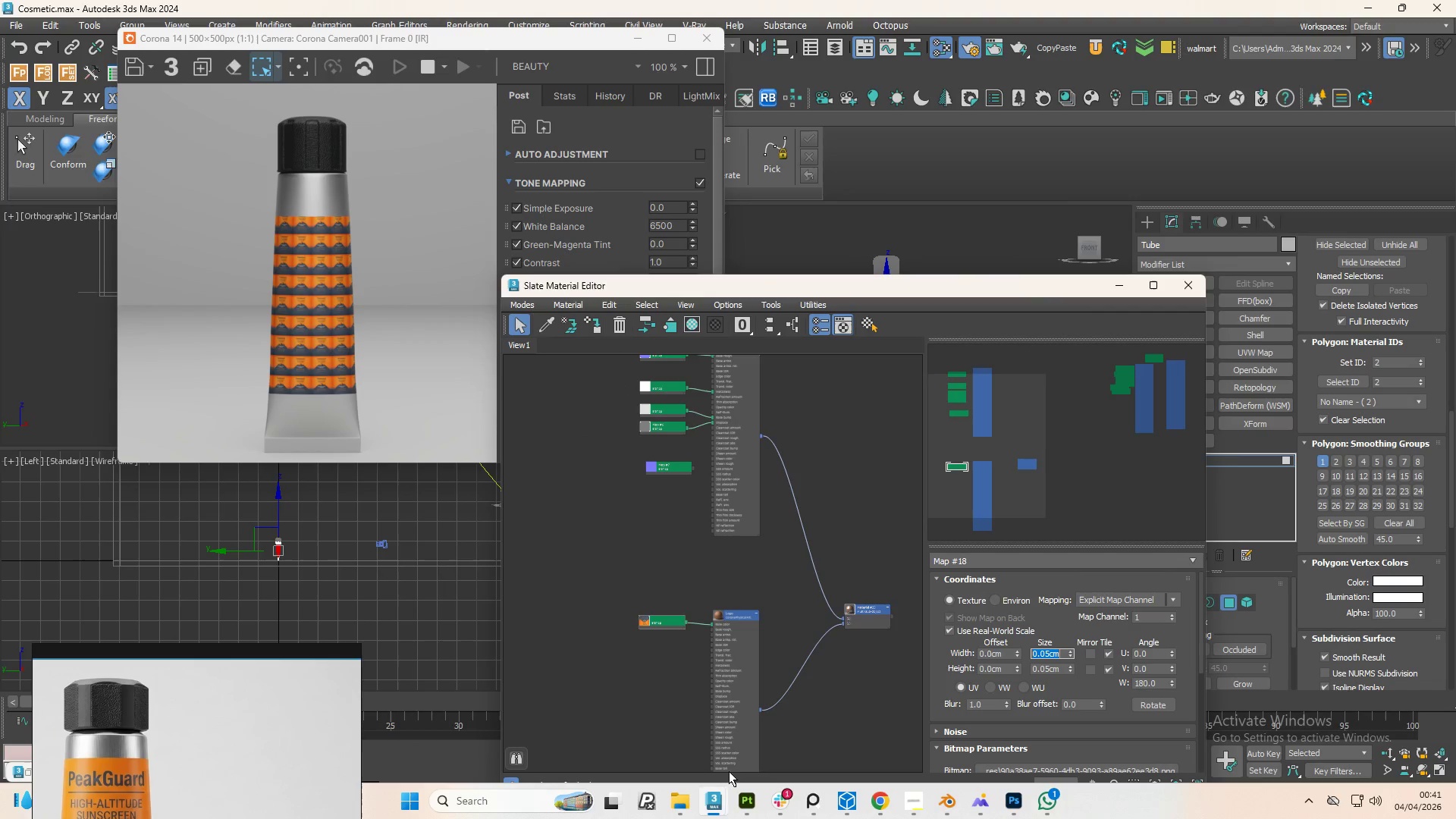 
key(Numpad2)
 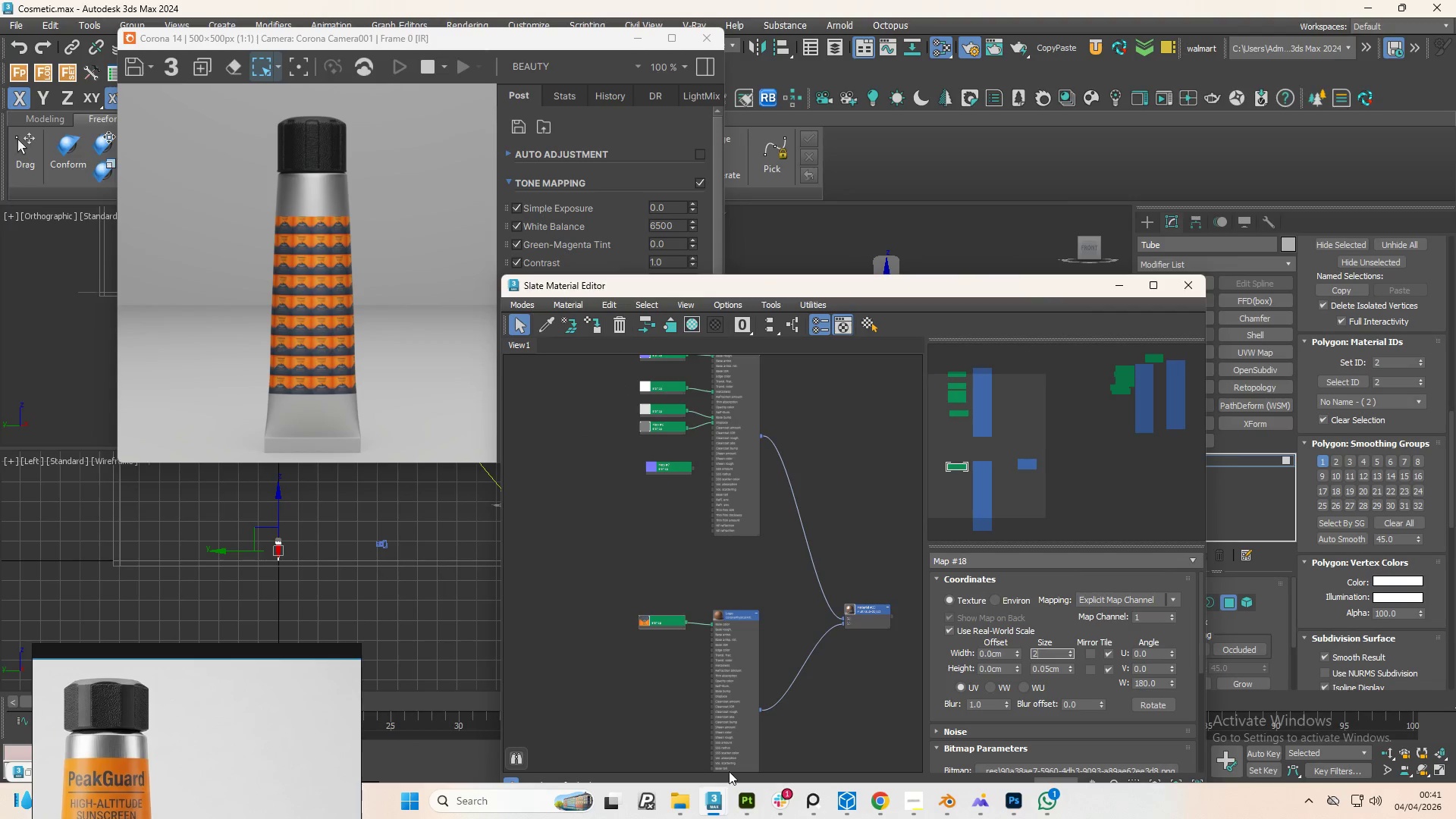 
key(NumpadEnter)
 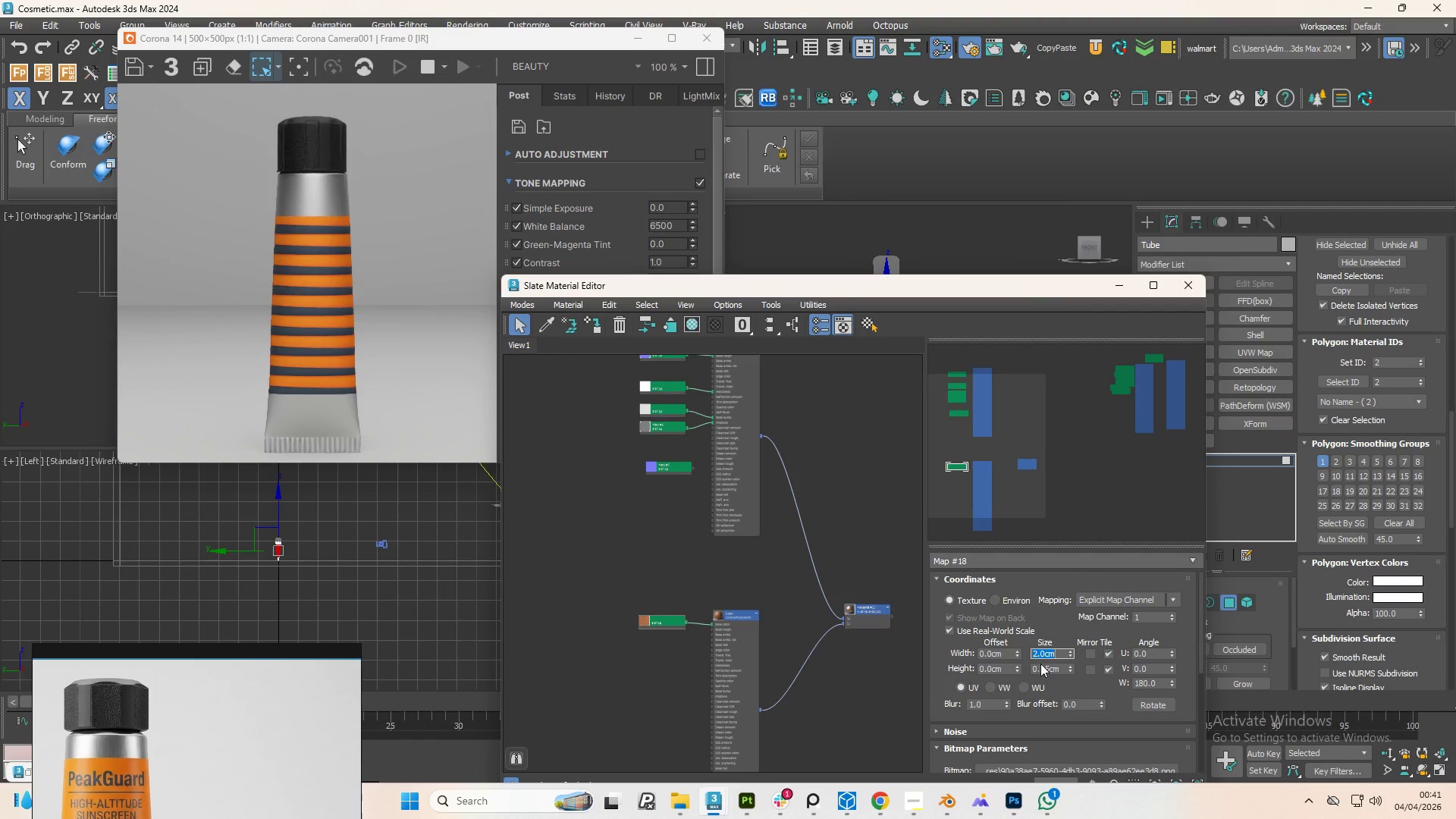 
double_click([1058, 669])
 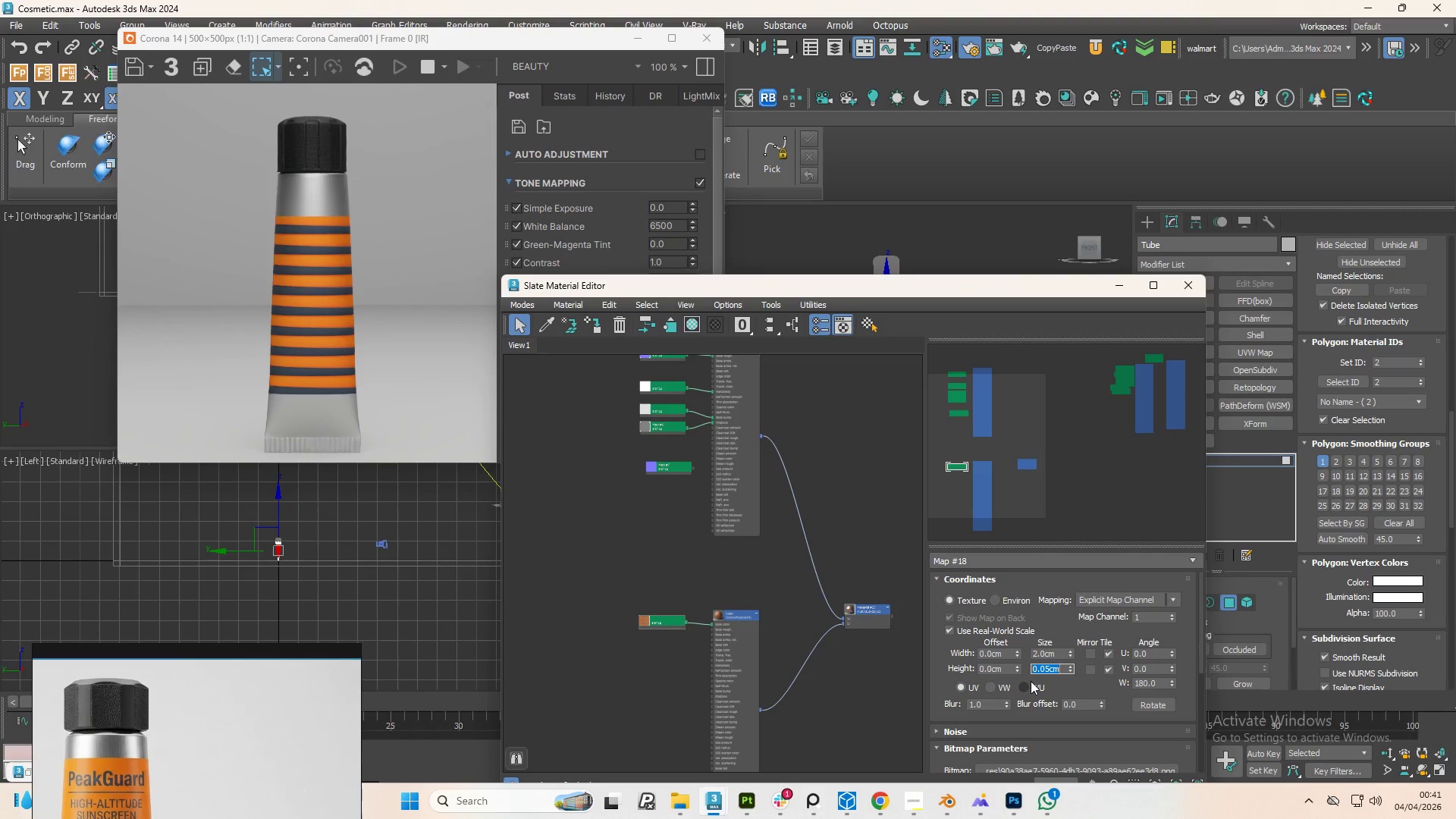 
key(Numpad2)
 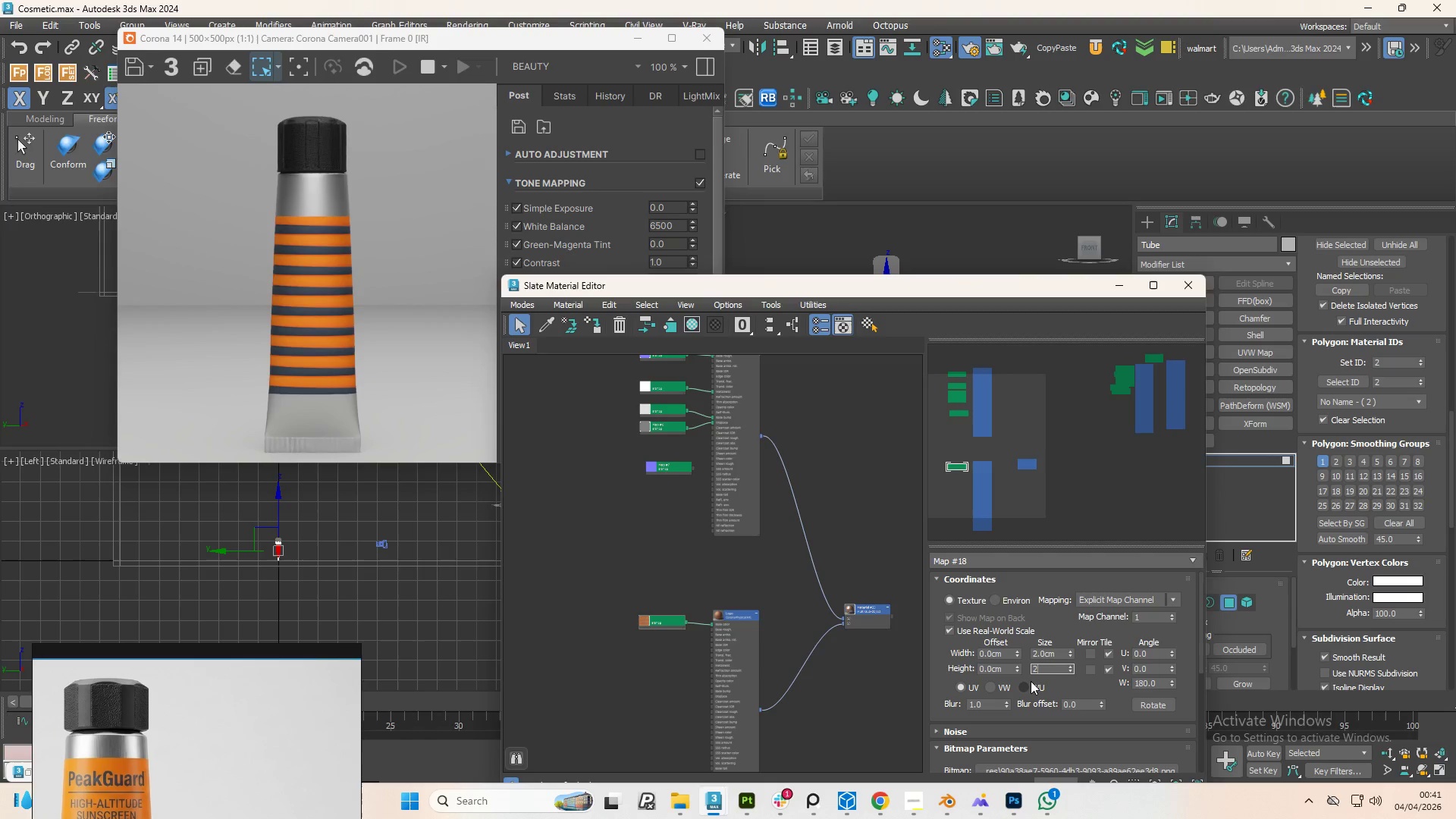 
key(NumpadEnter)
 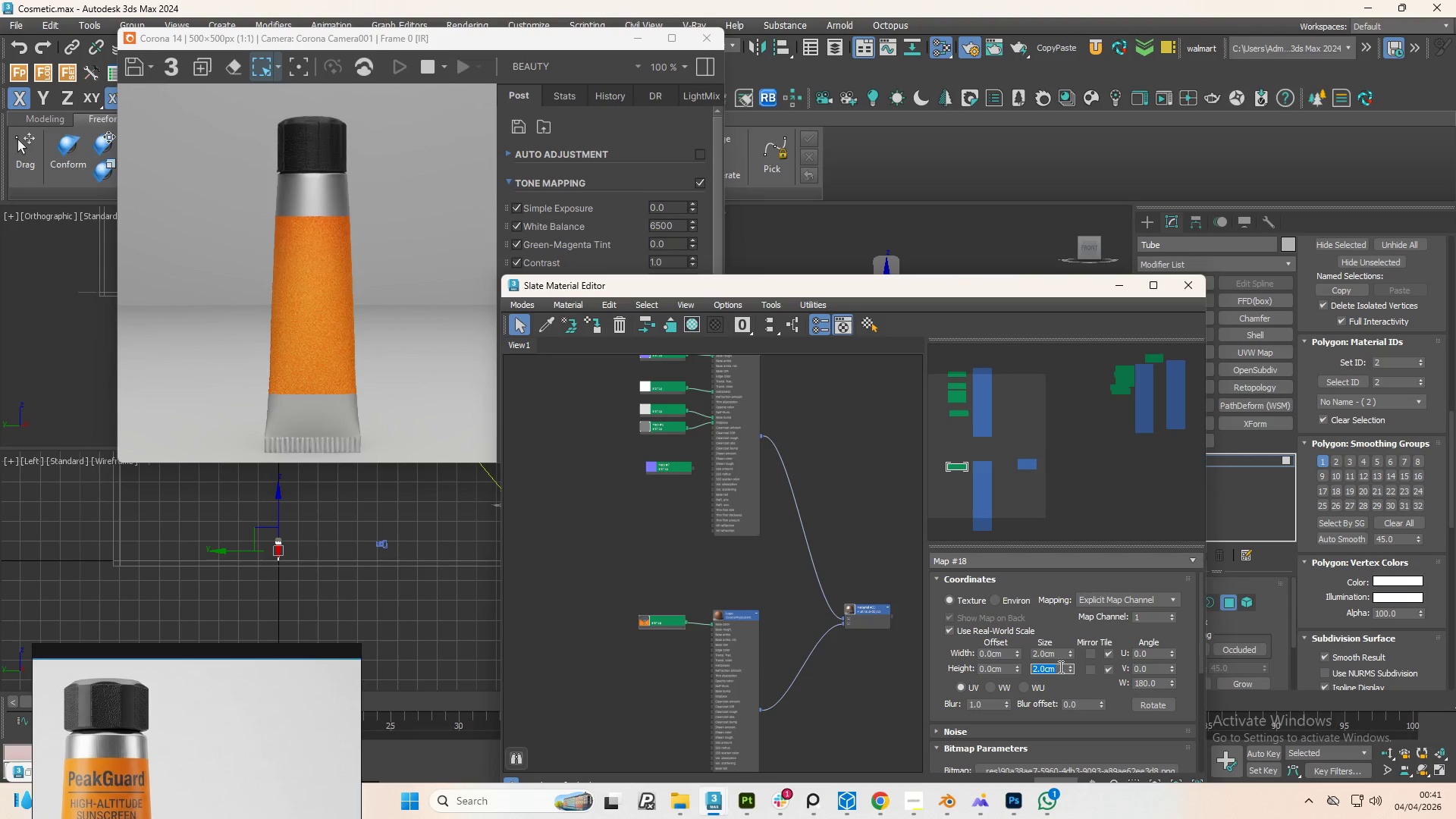 
double_click([1059, 653])
 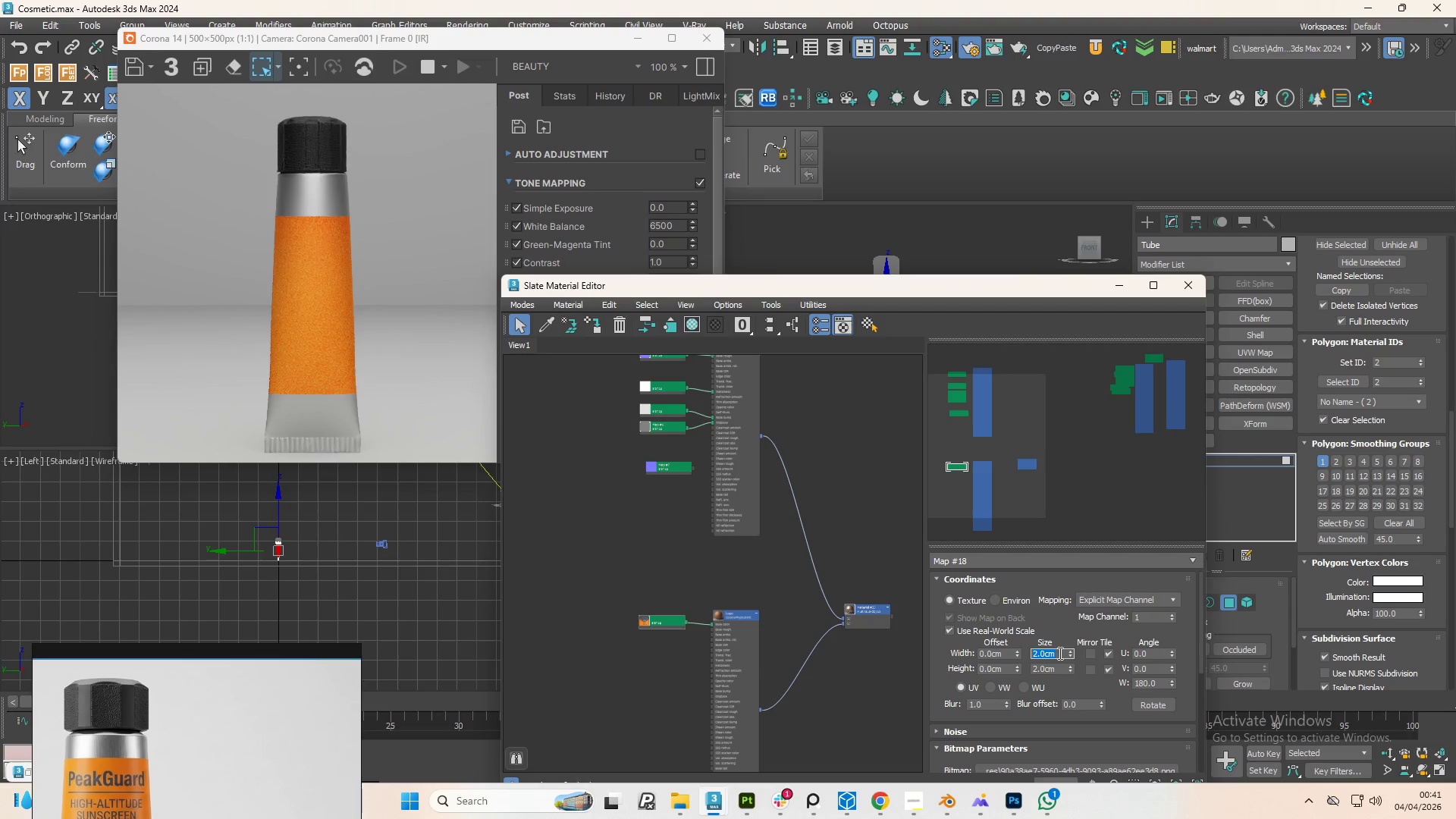 
key(Numpad1)
 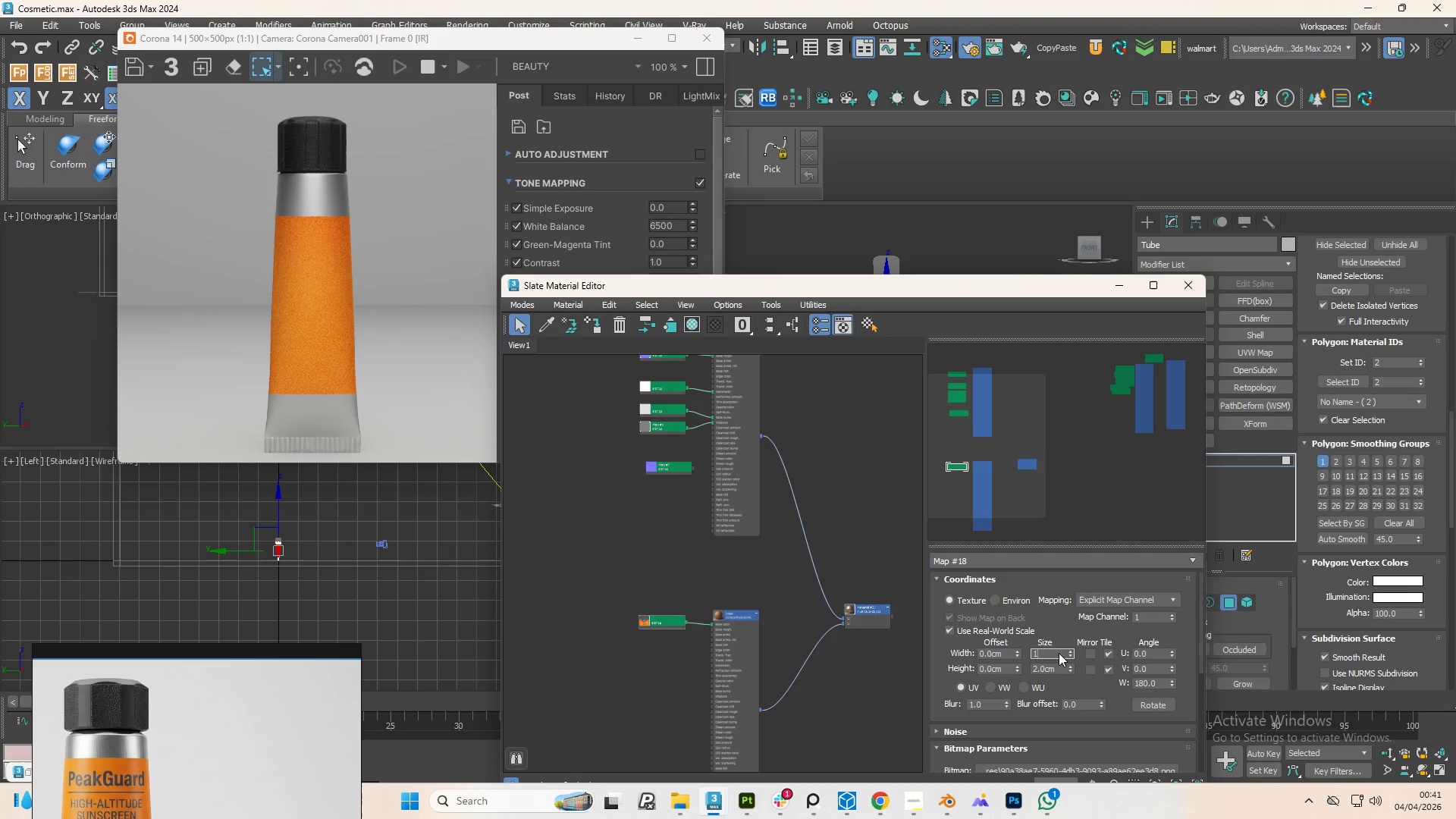 
key(NumpadEnter)
 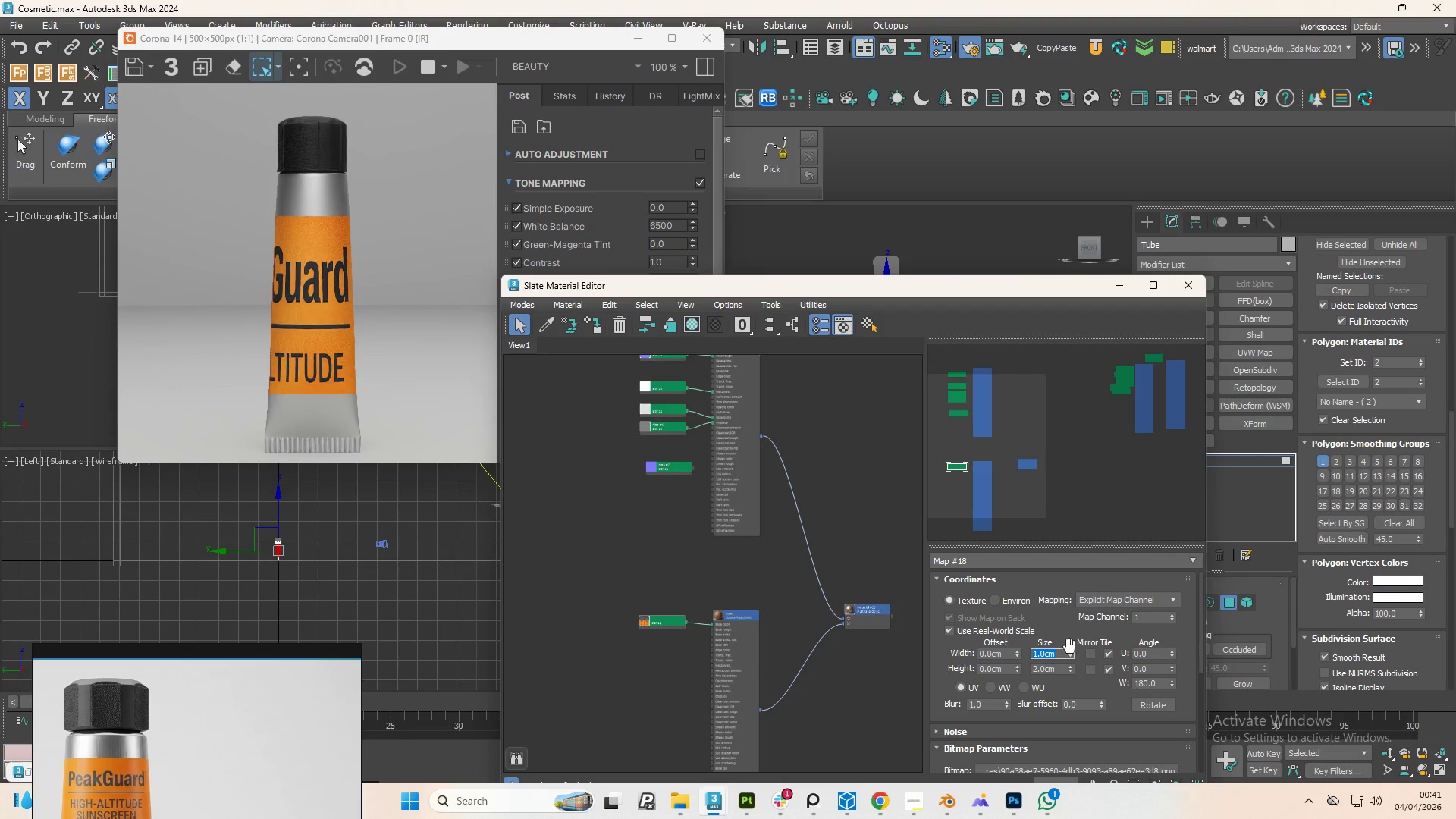 
double_click([1059, 655])
 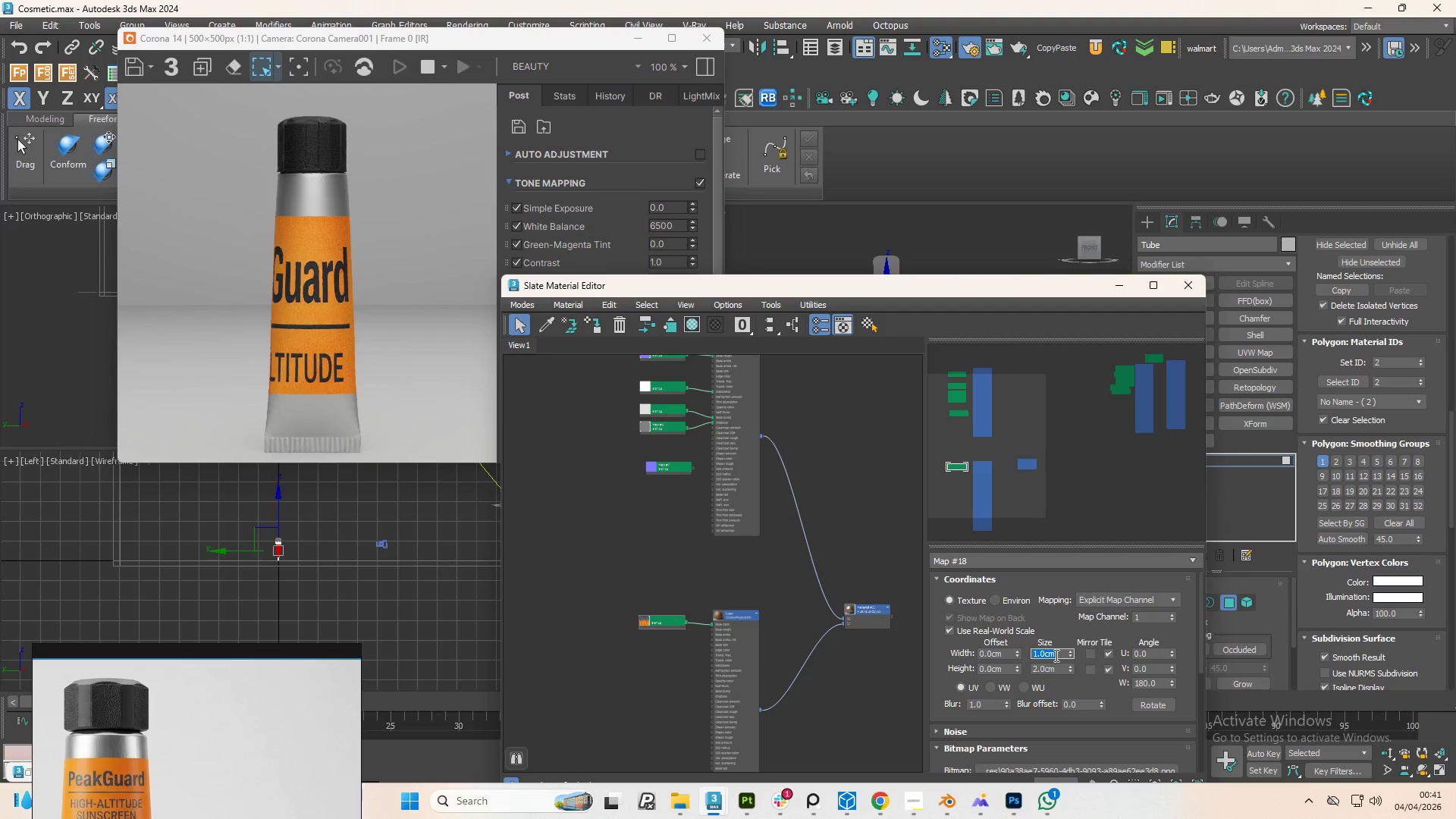 
key(NumpadDecimal)
 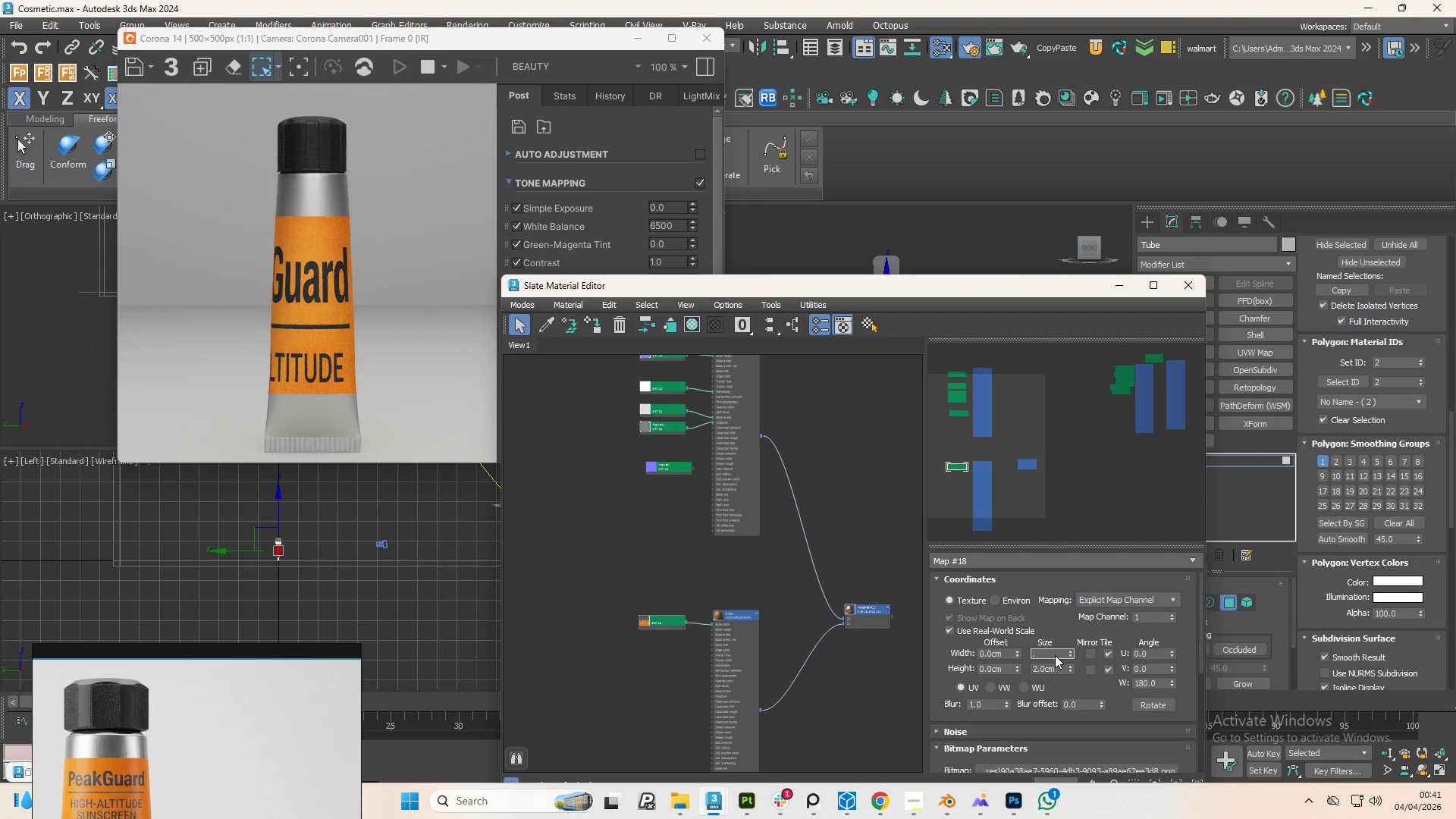 
key(Numpad8)
 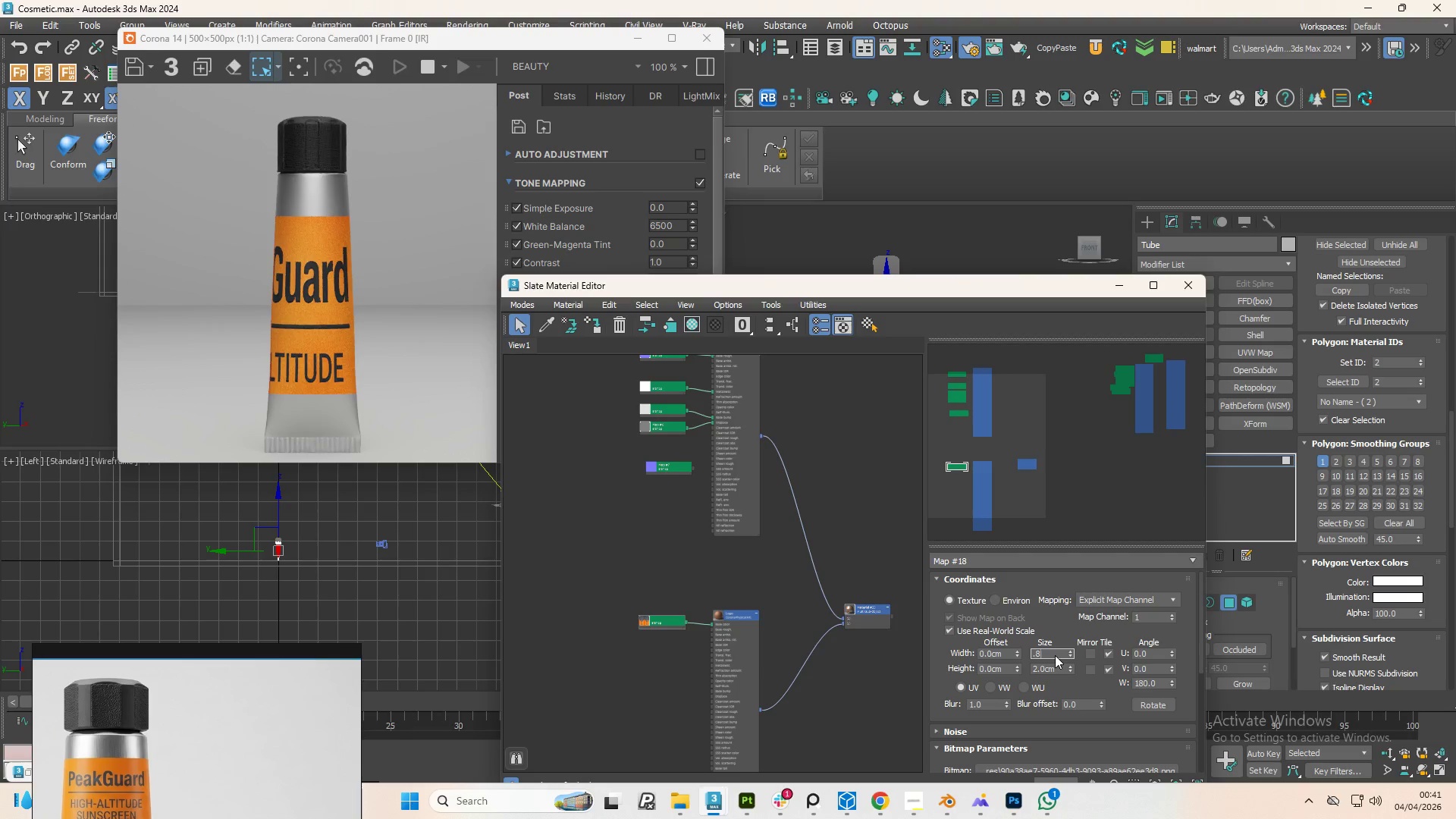 
key(NumpadEnter)
 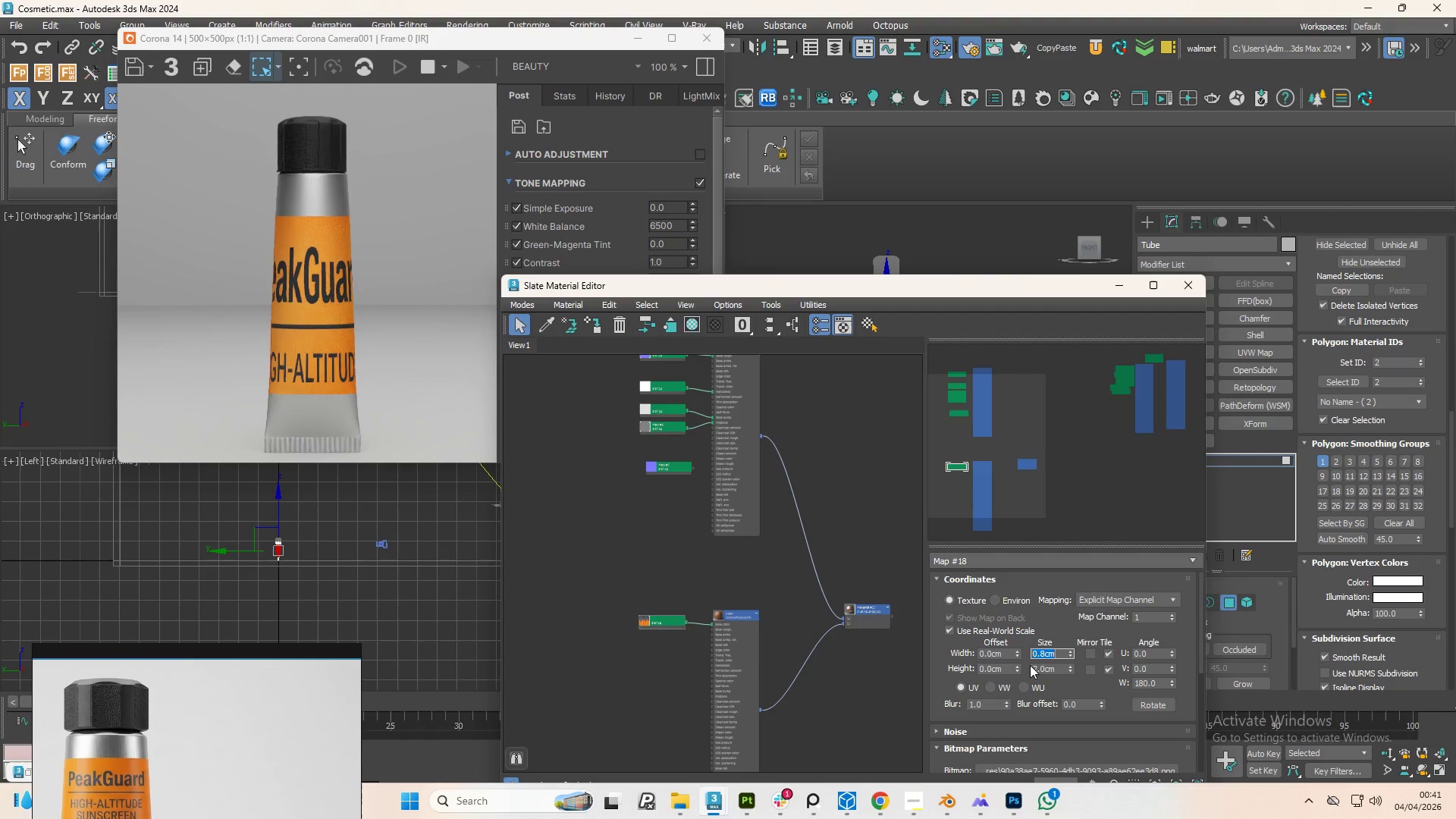 
key(NumpadDecimal)
 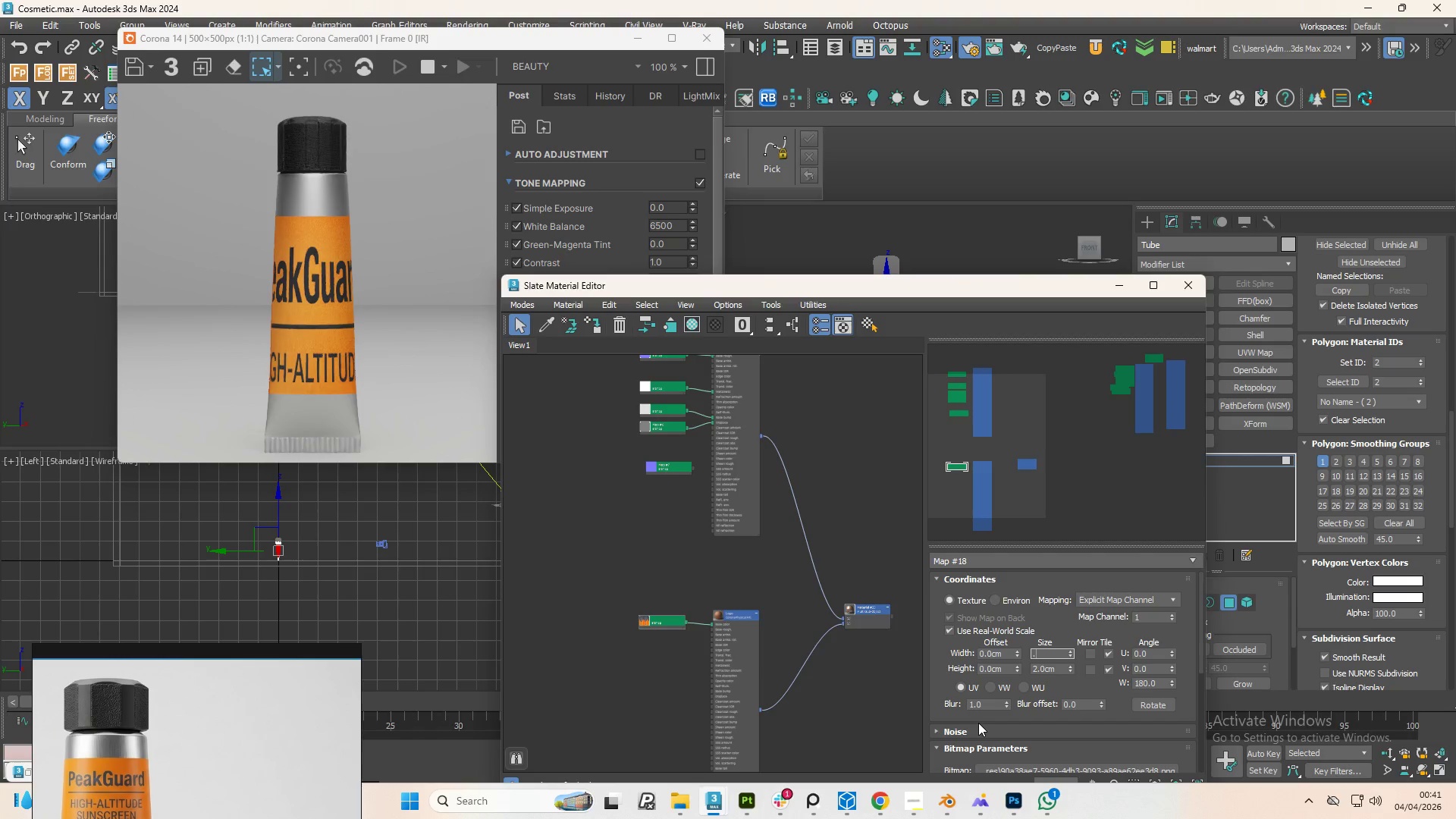 
key(Numpad5)
 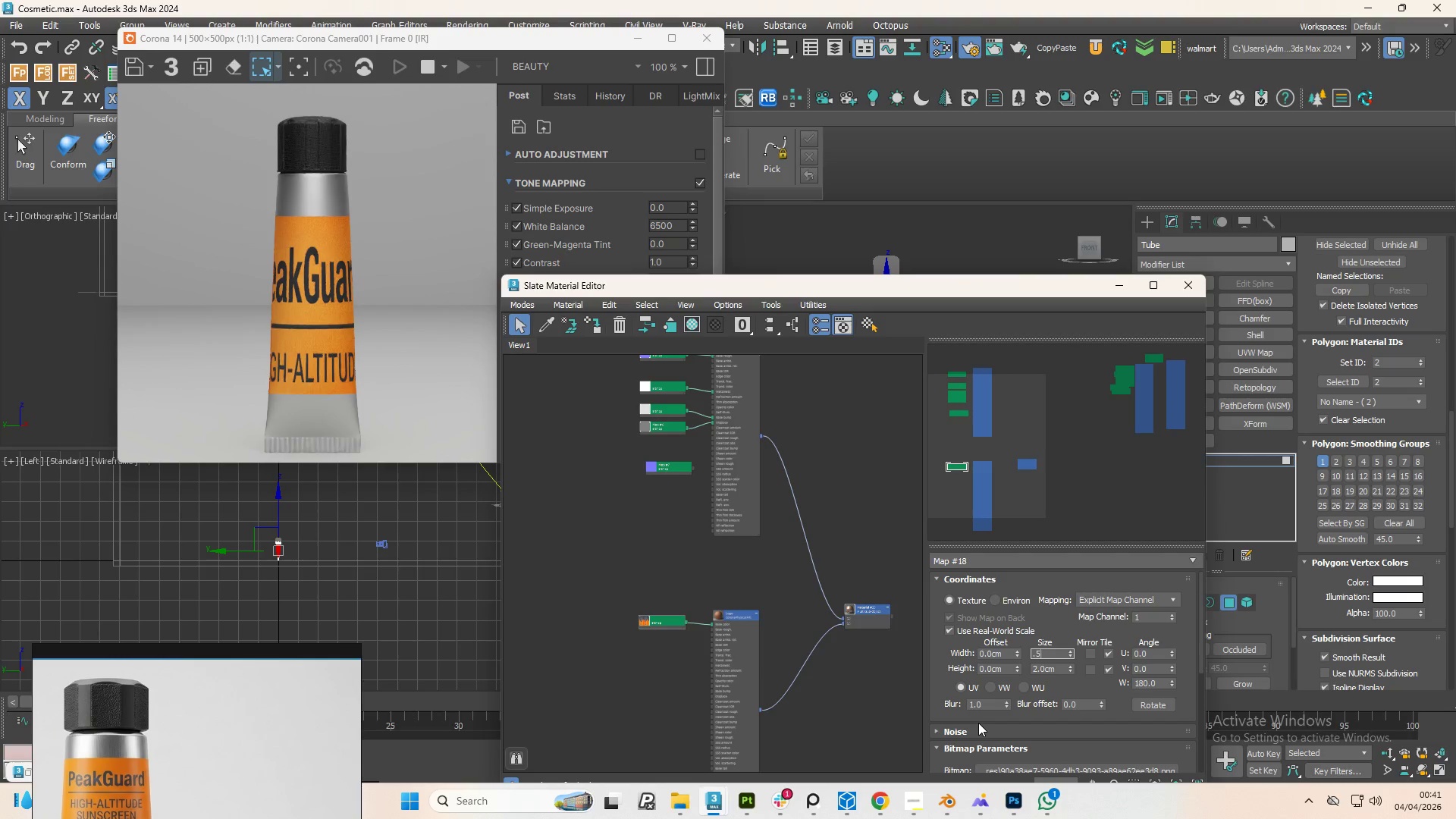 
key(NumpadEnter)
 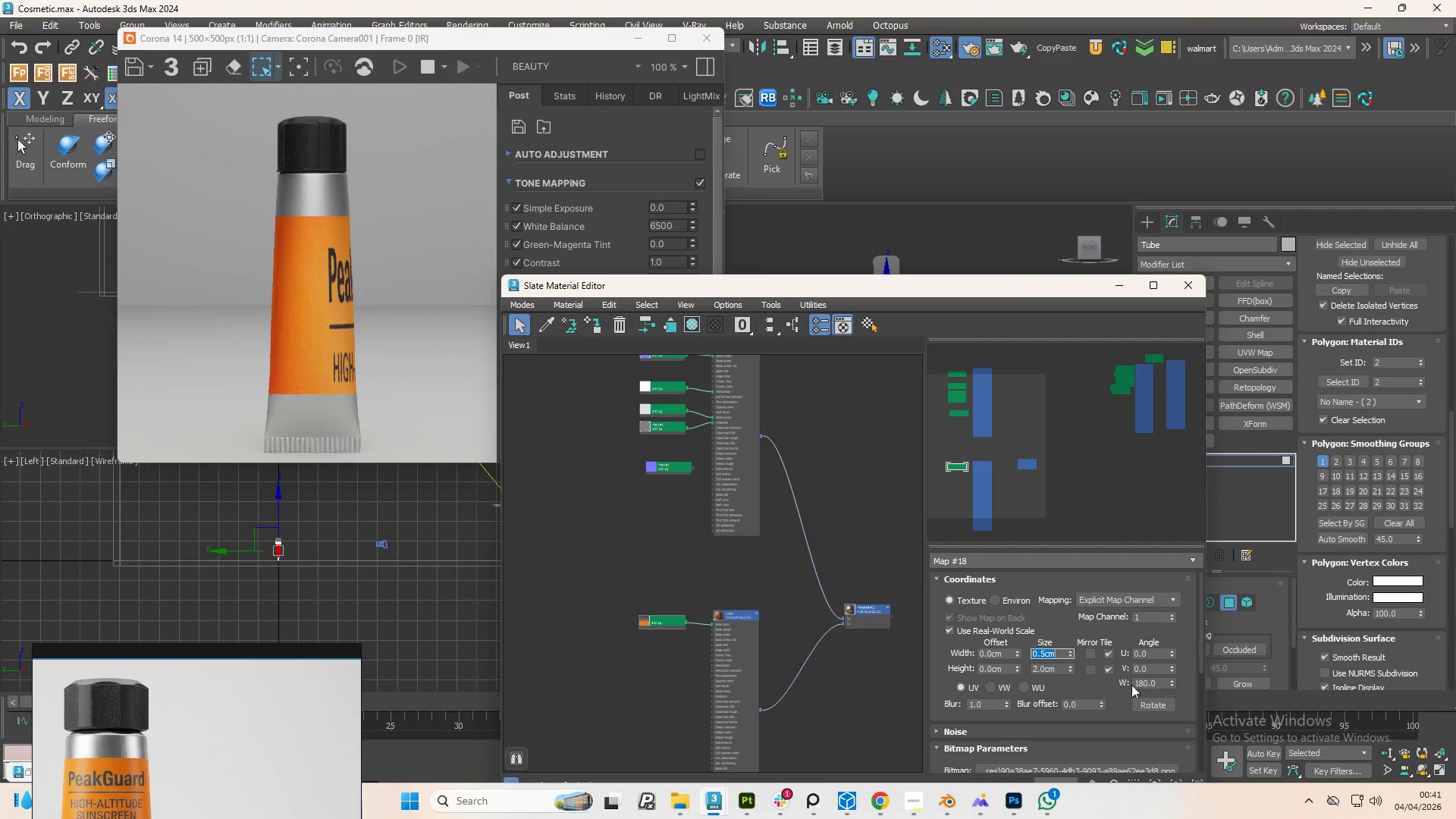 
double_click([1059, 665])
 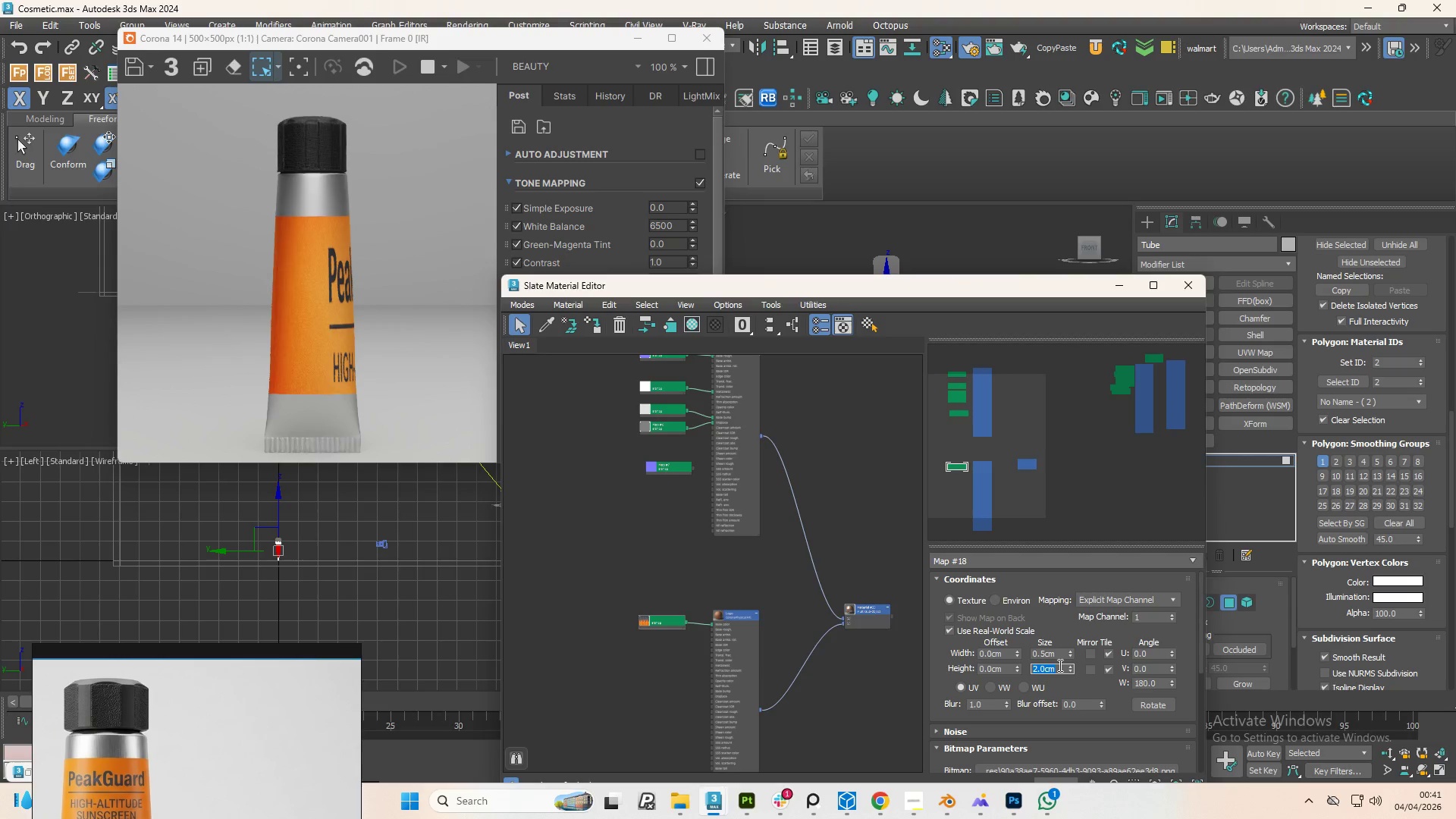 
key(NumpadDecimal)
 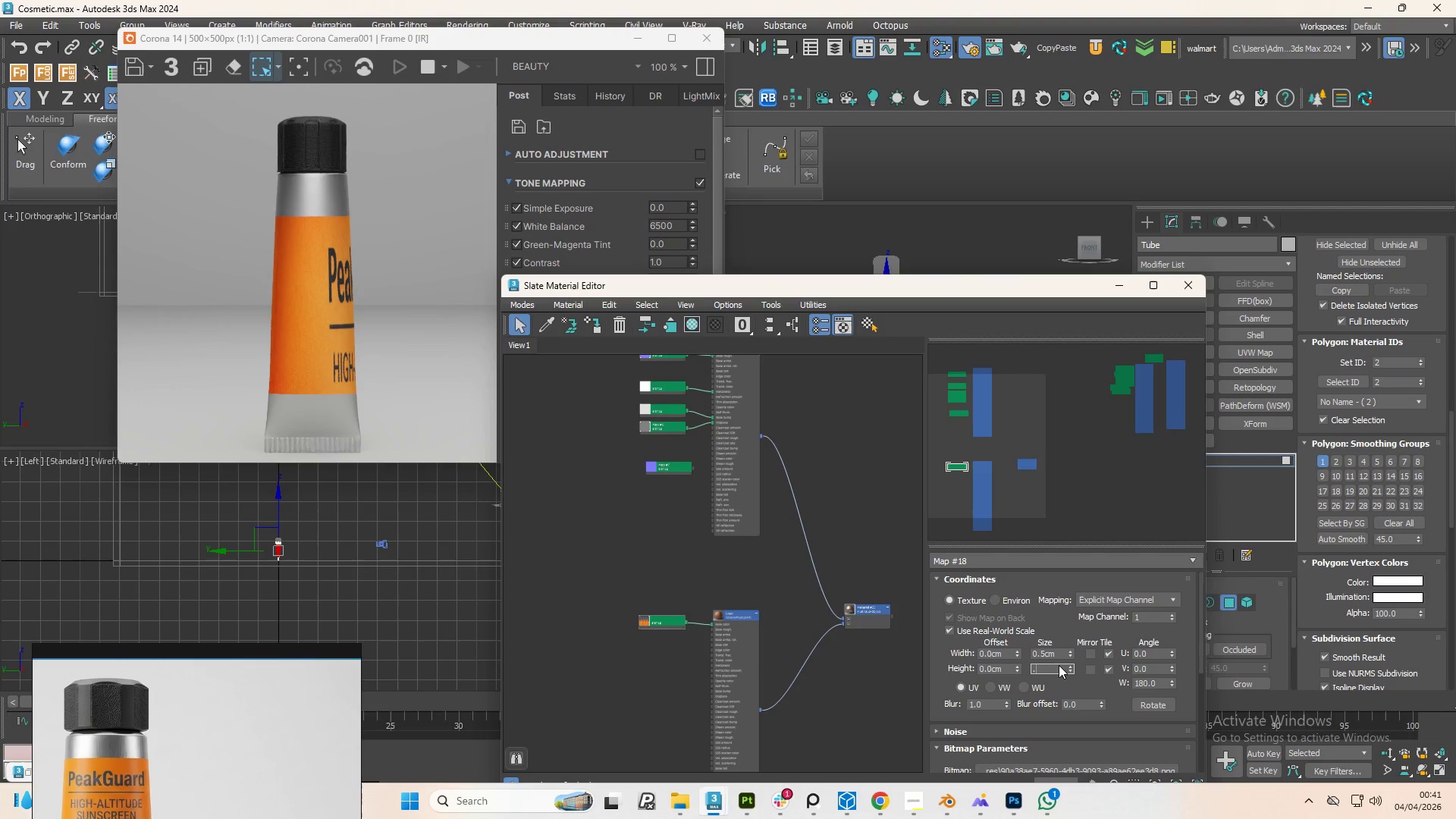 
key(Numpad5)
 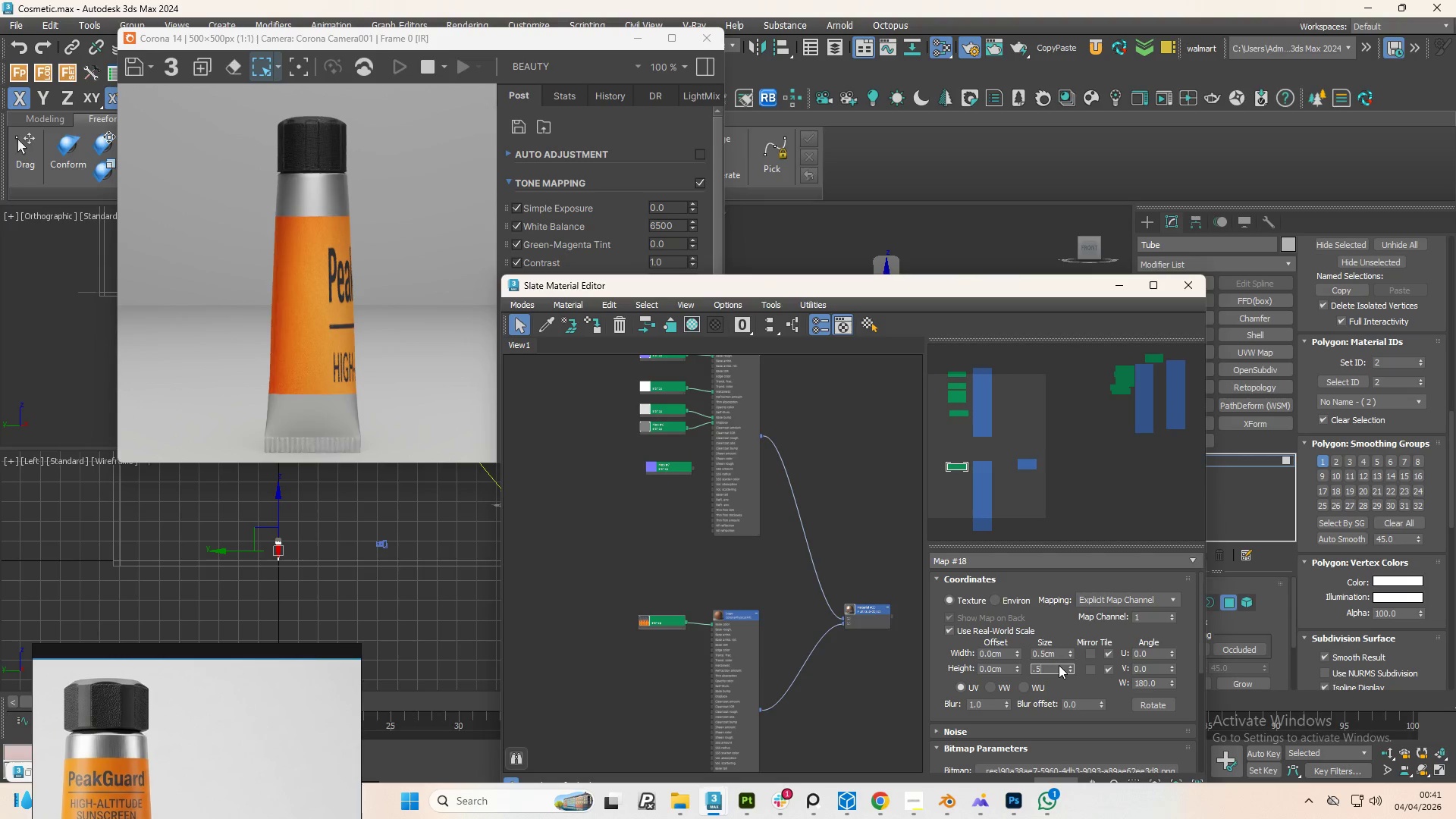 
key(NumpadEnter)
 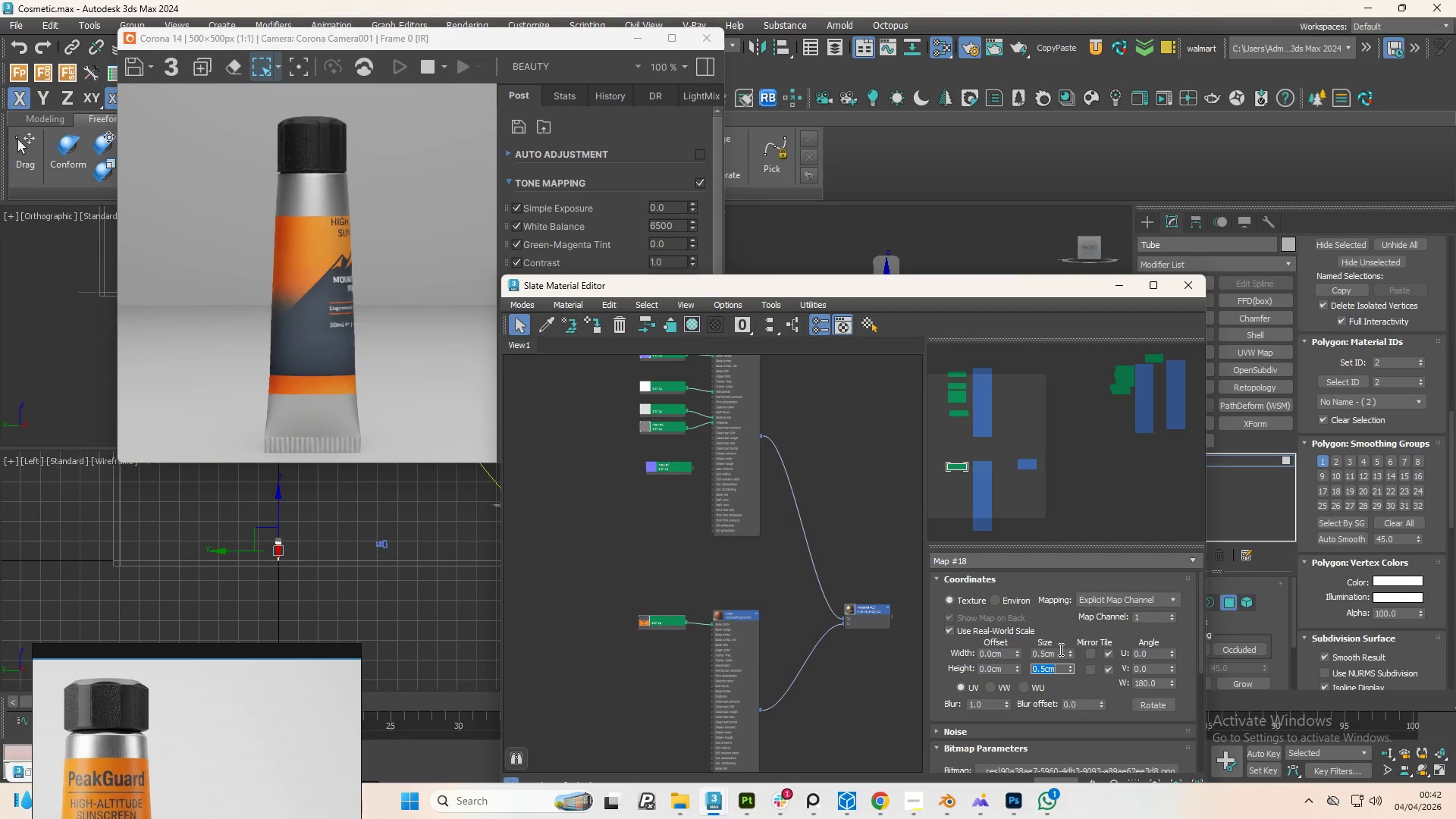 
double_click([1057, 650])
 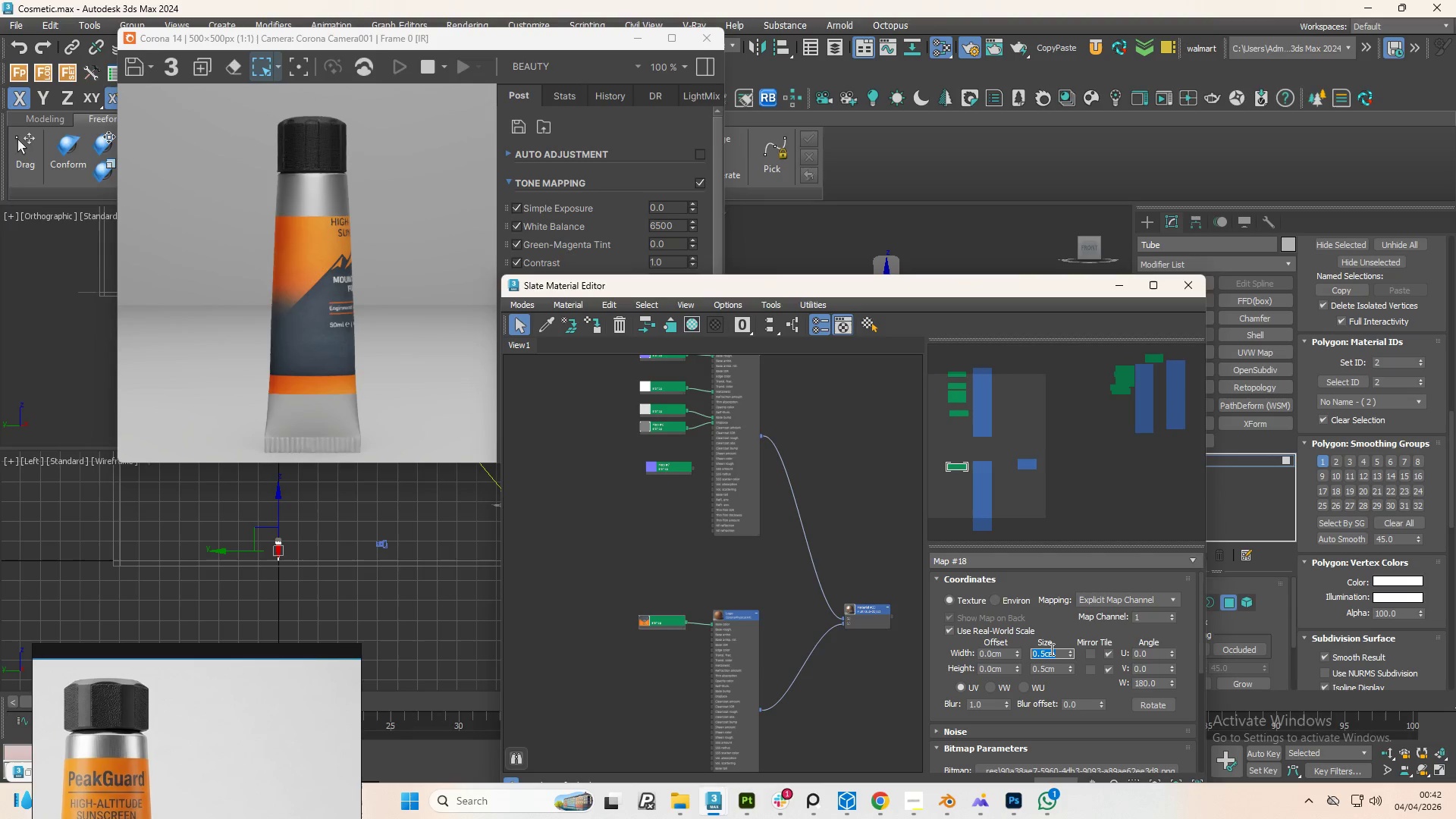 
key(NumpadDecimal)
 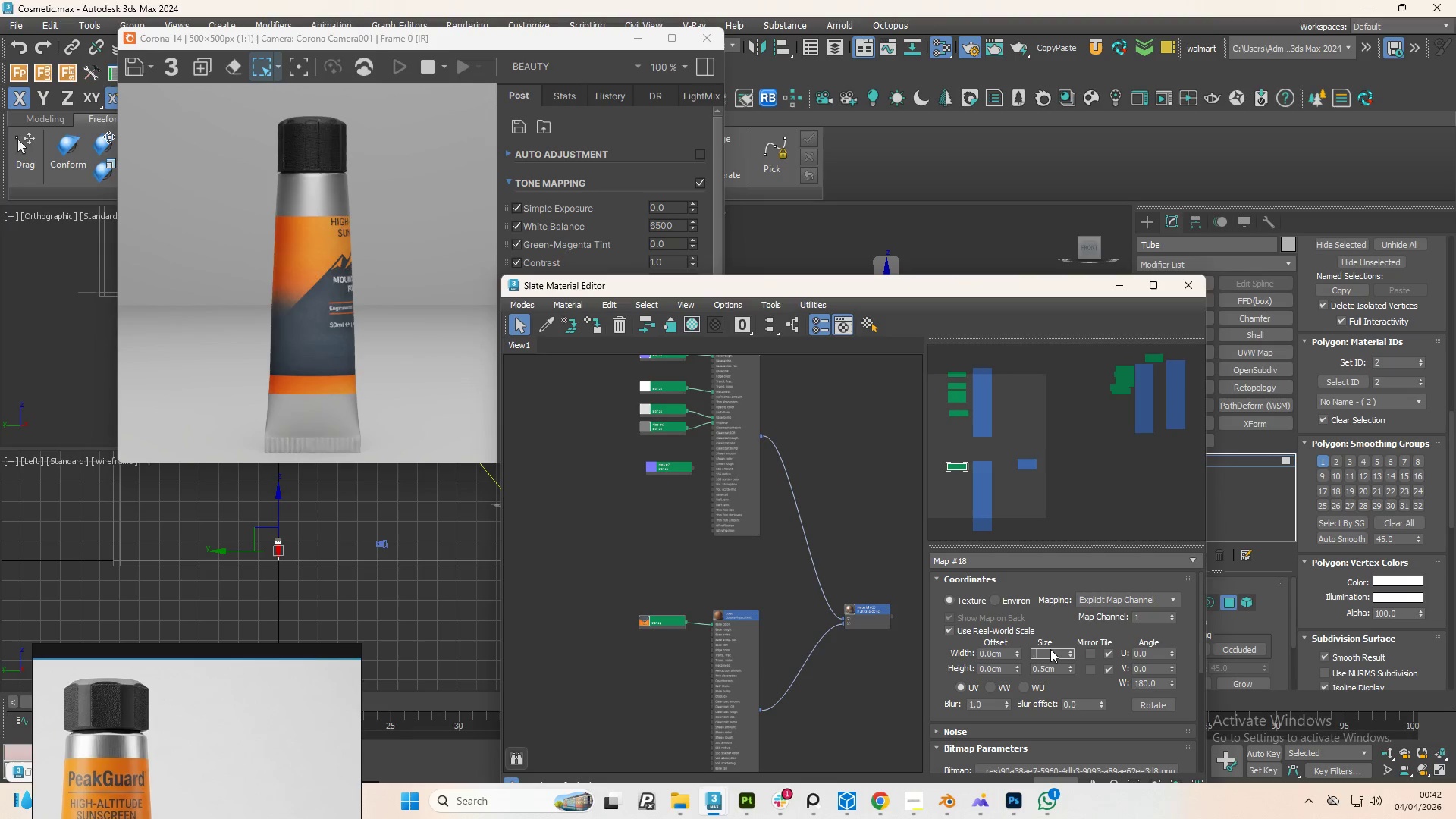 
key(Numpad3)
 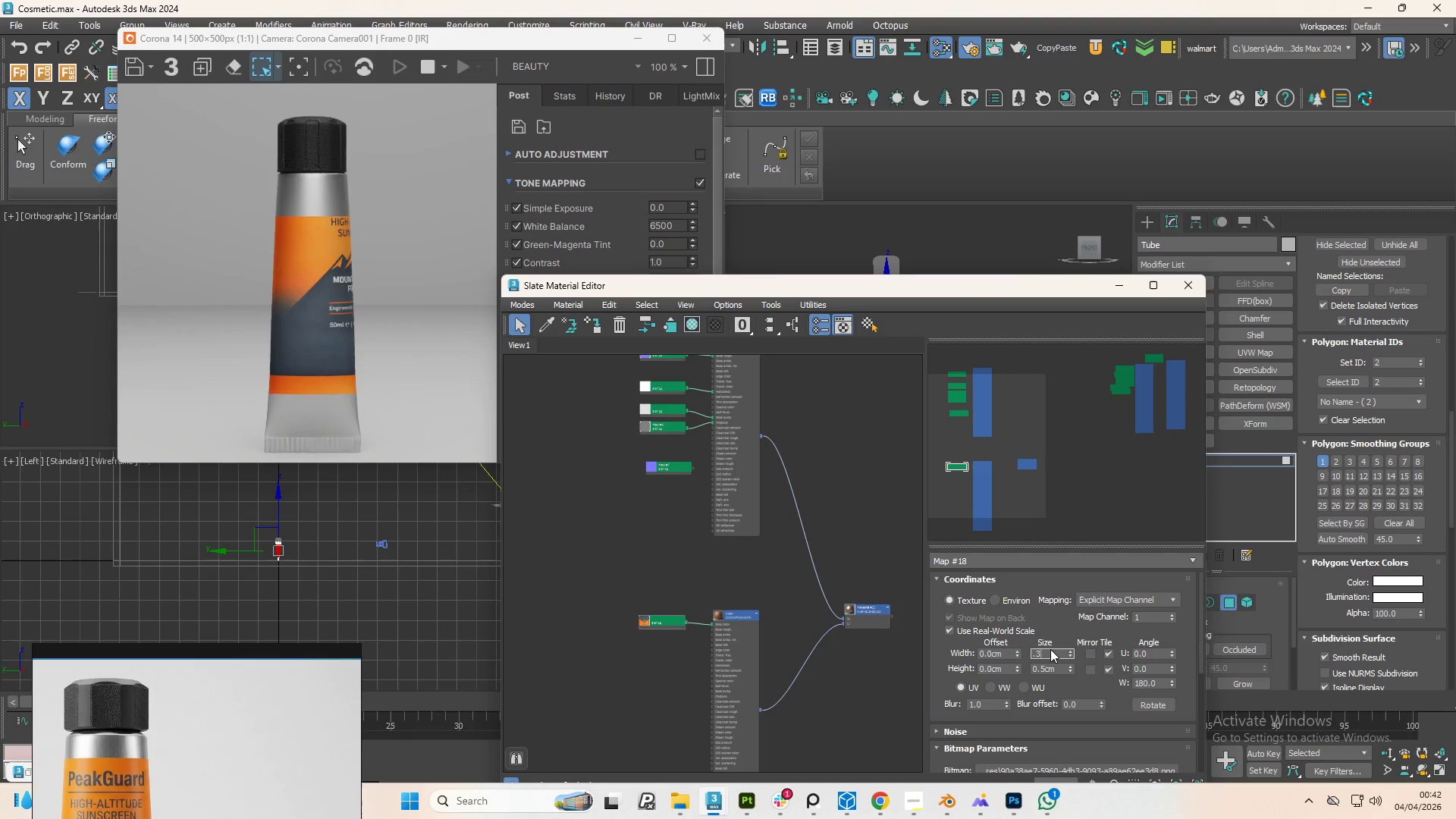 
key(NumpadEnter)
 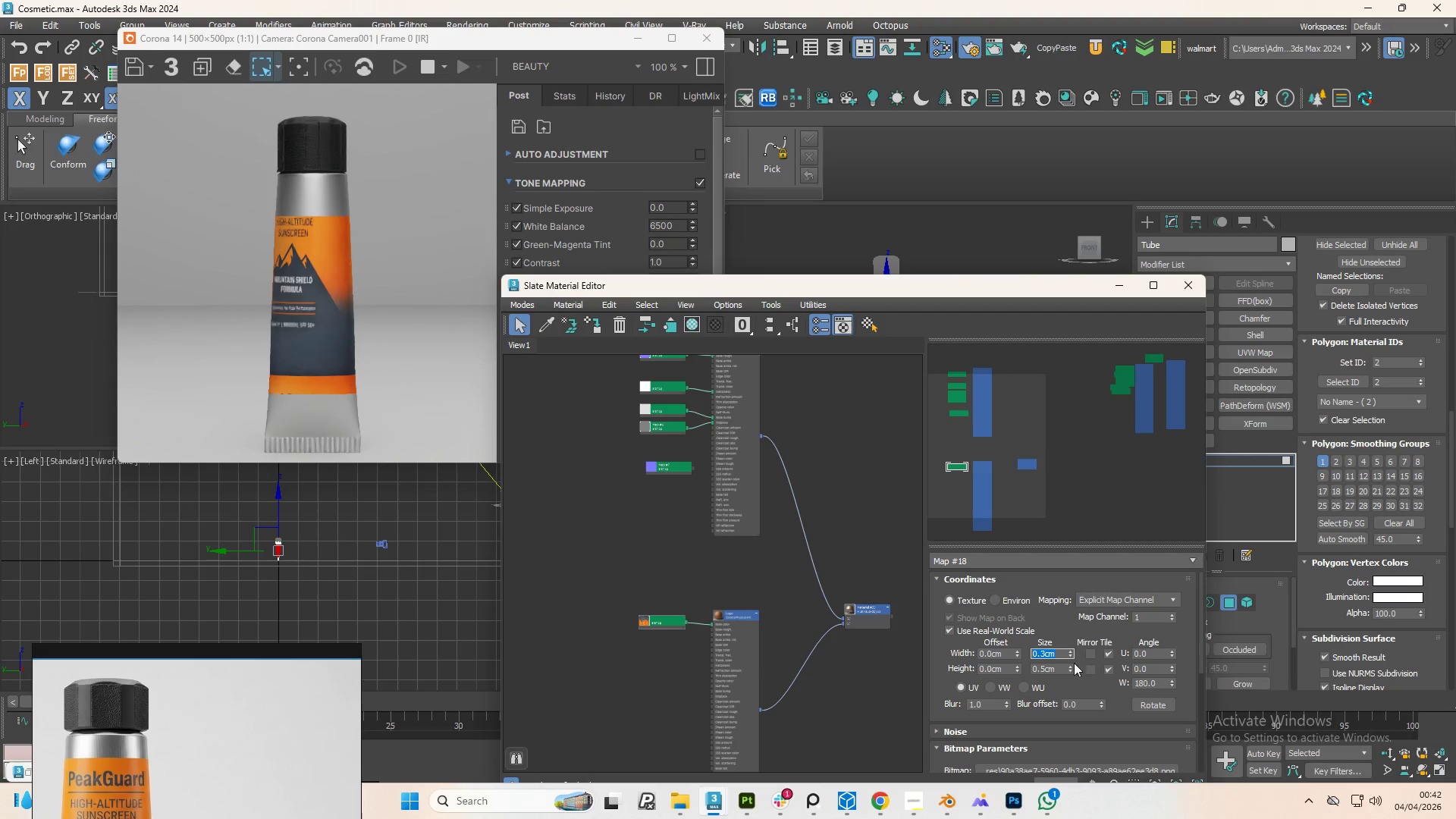 
double_click([1060, 671])
 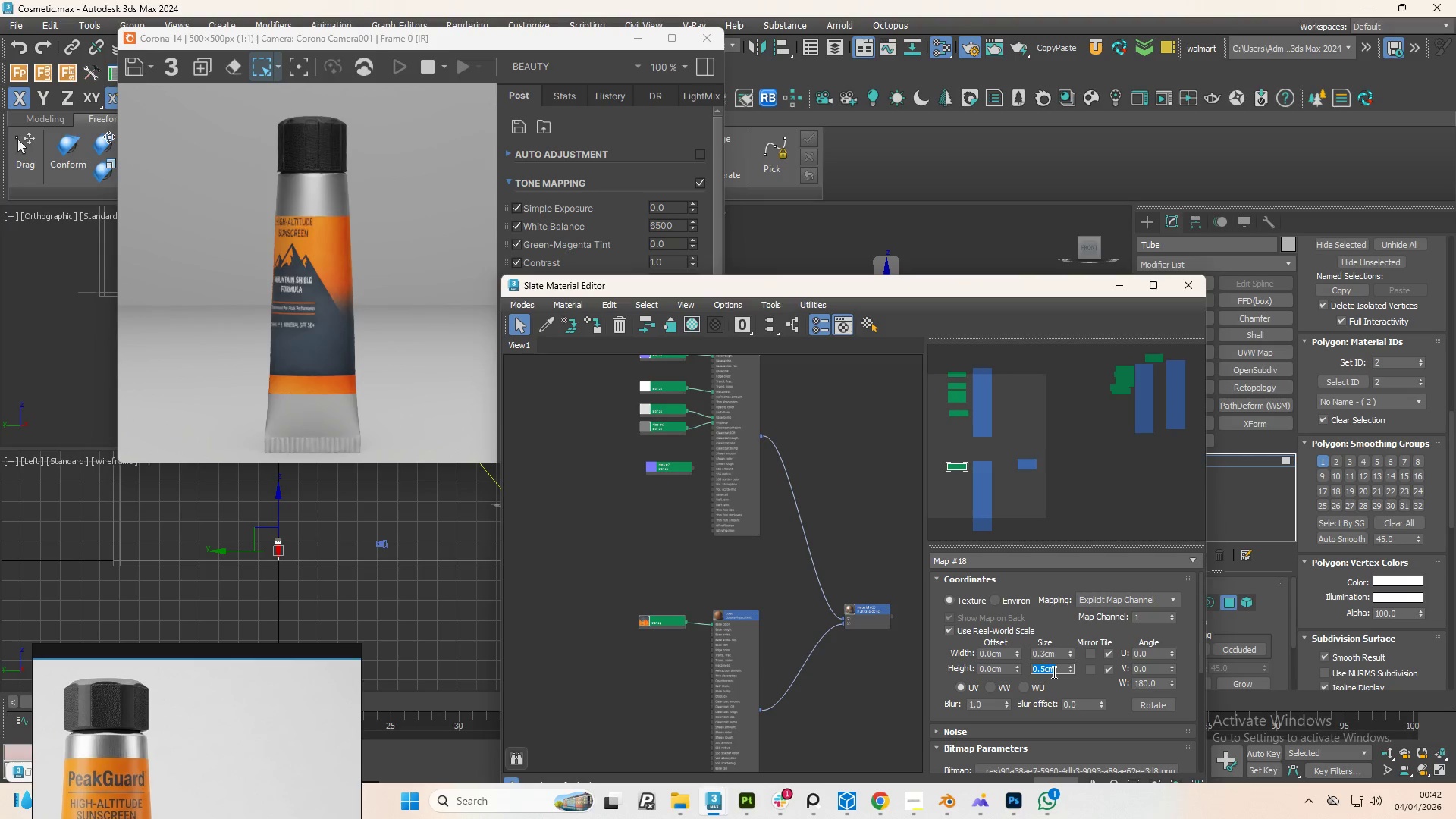 
key(NumpadDecimal)
 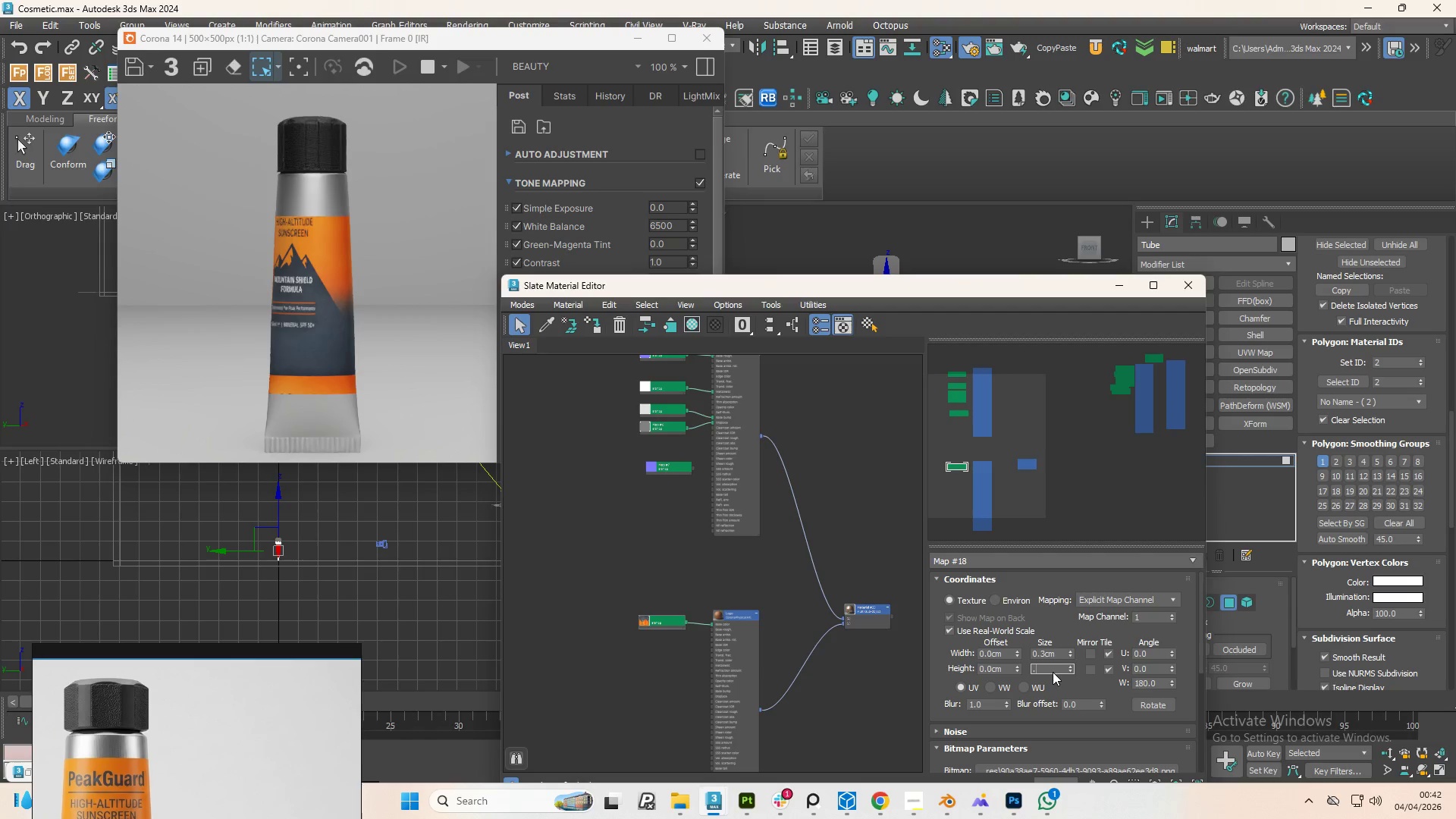 
key(Numpad3)
 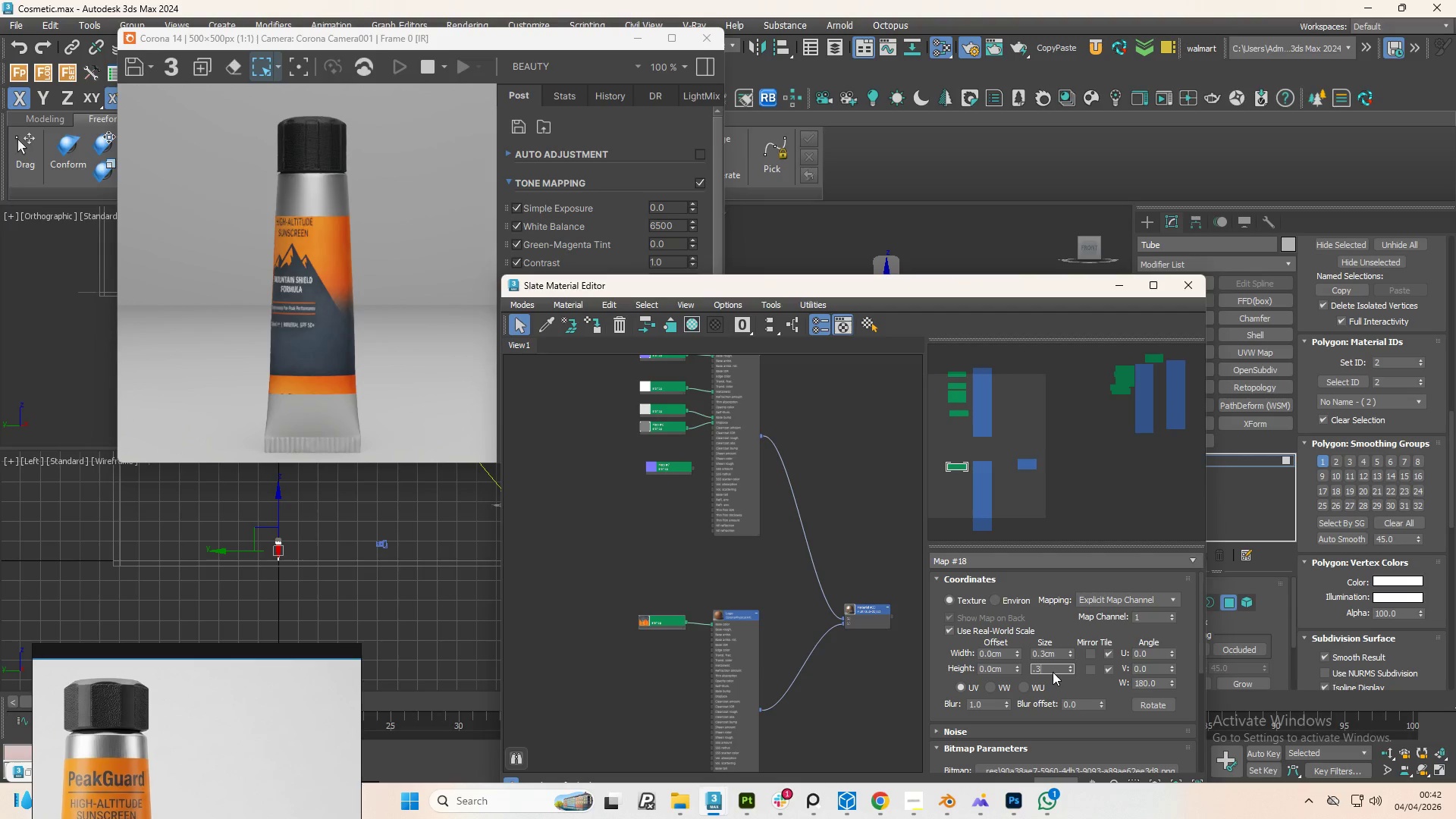 
key(NumpadEnter)
 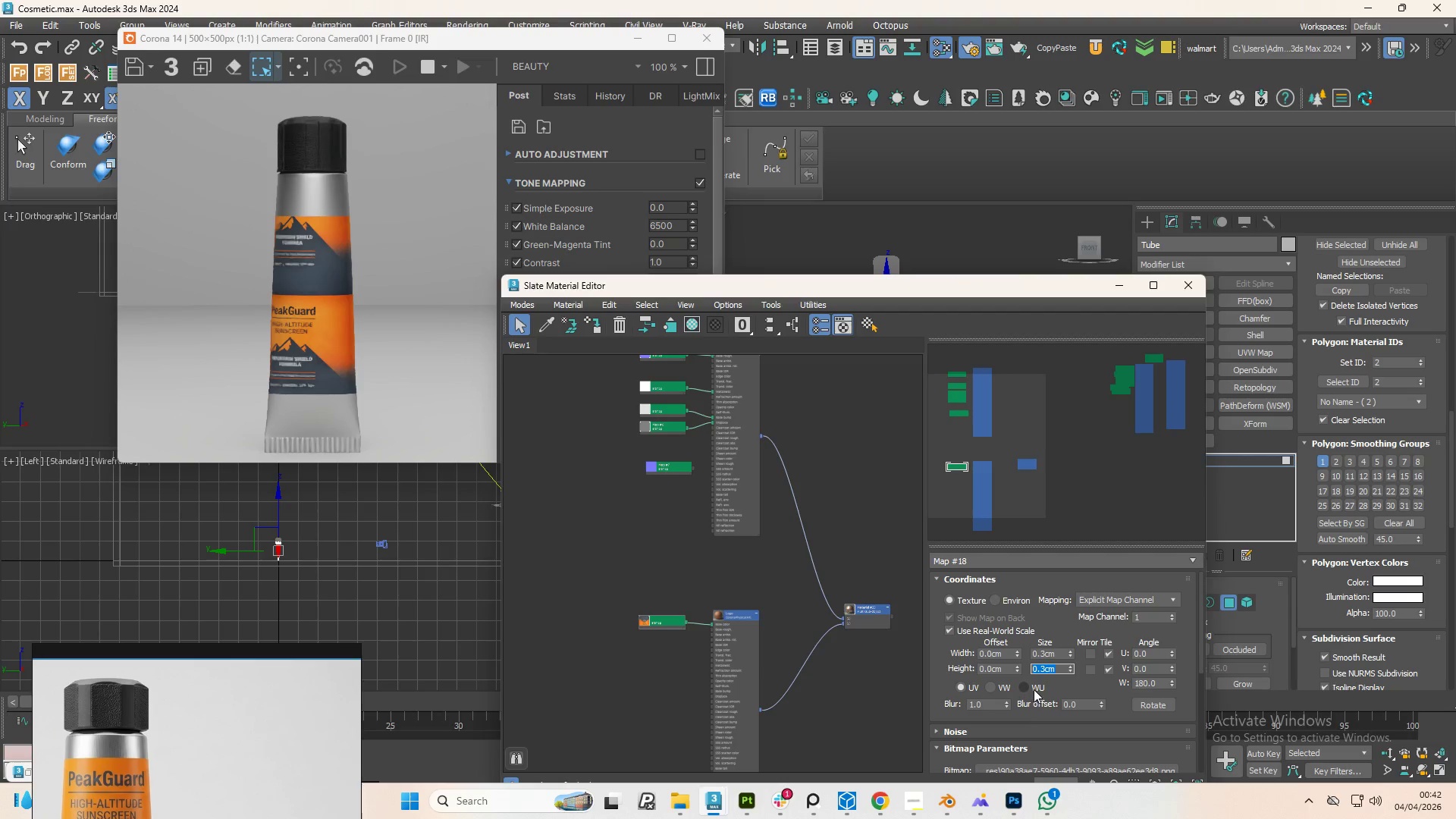 
key(NumpadDecimal)
 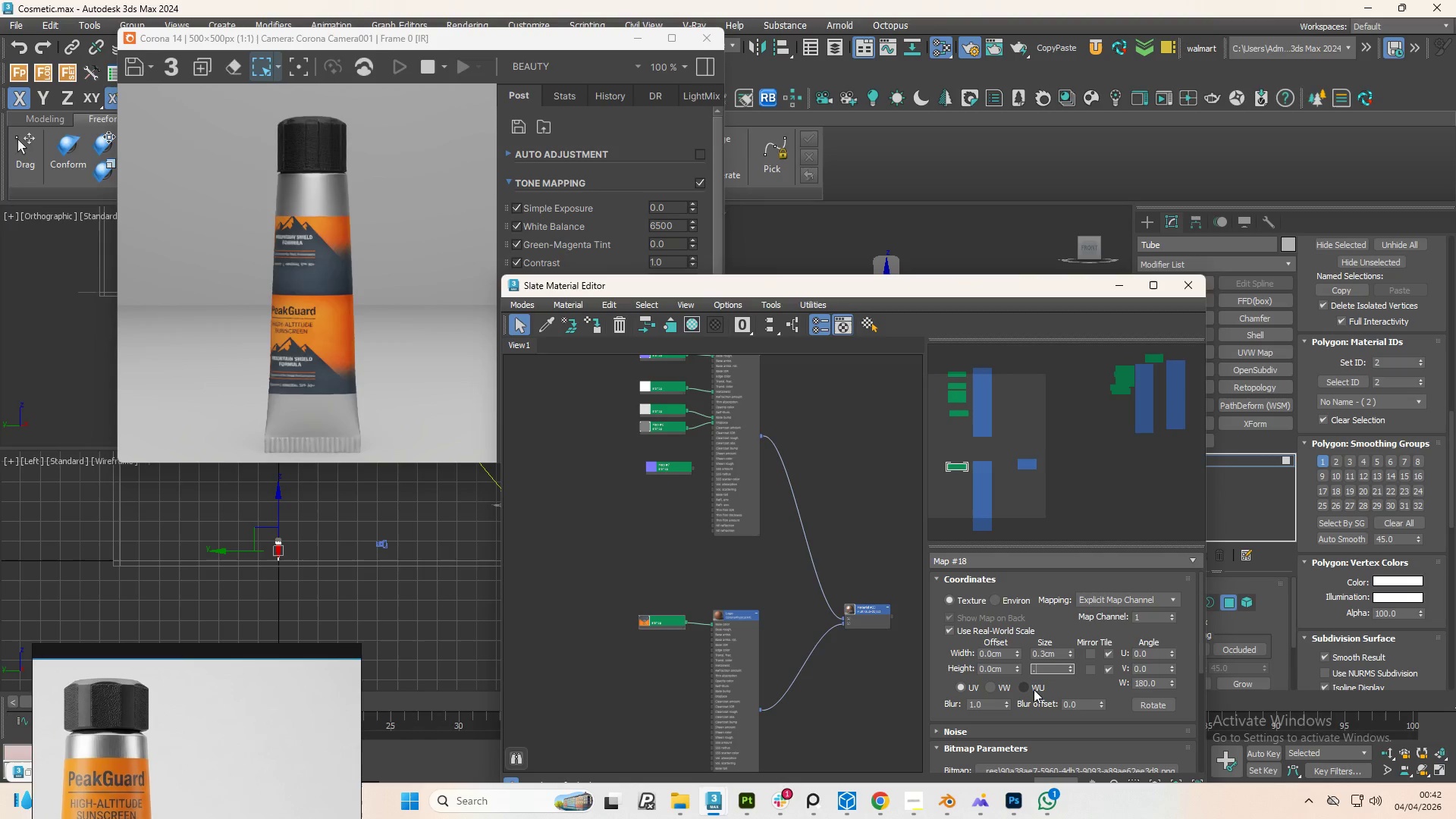 
key(Numpad4)
 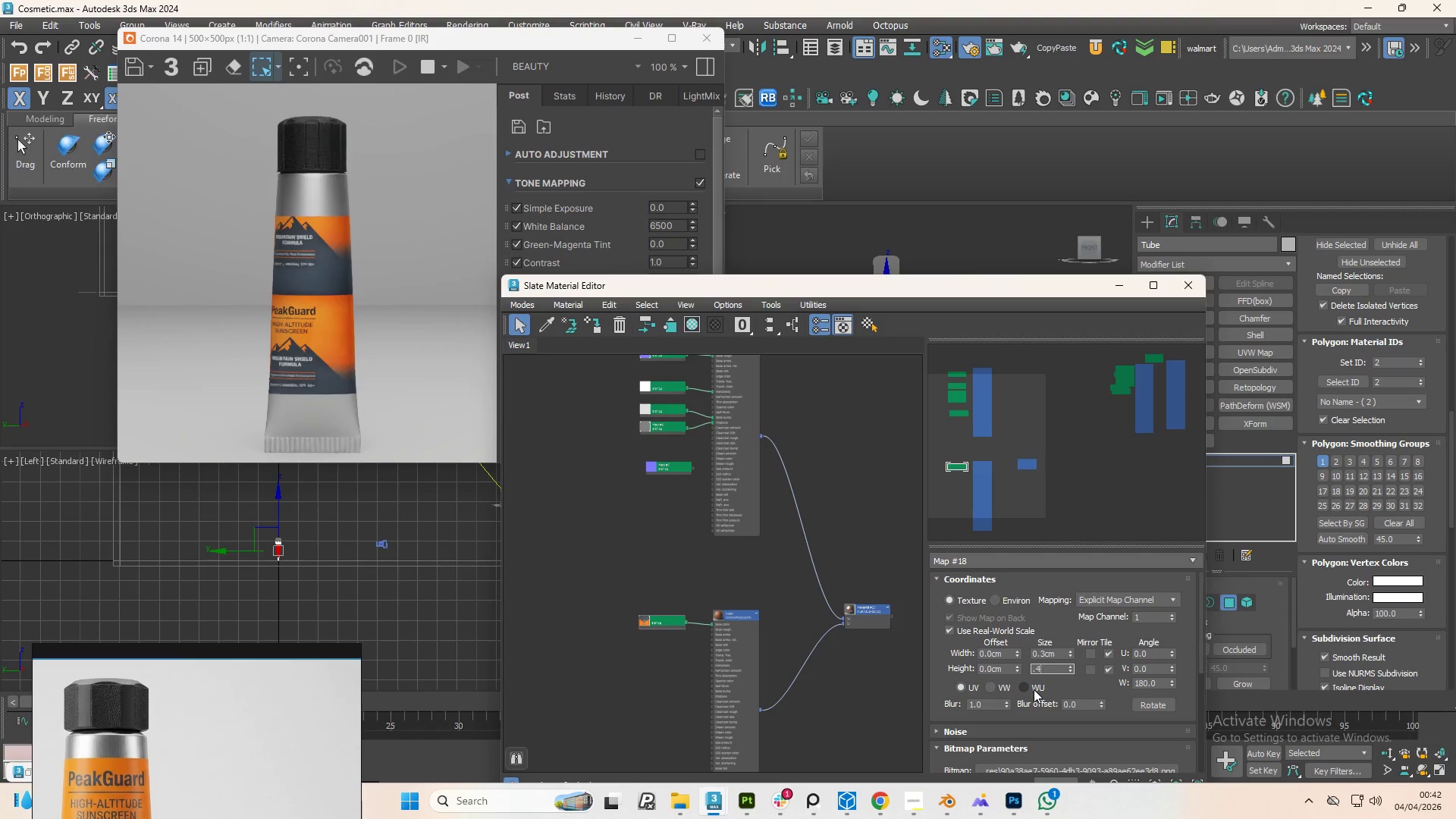 
key(NumpadEnter)
 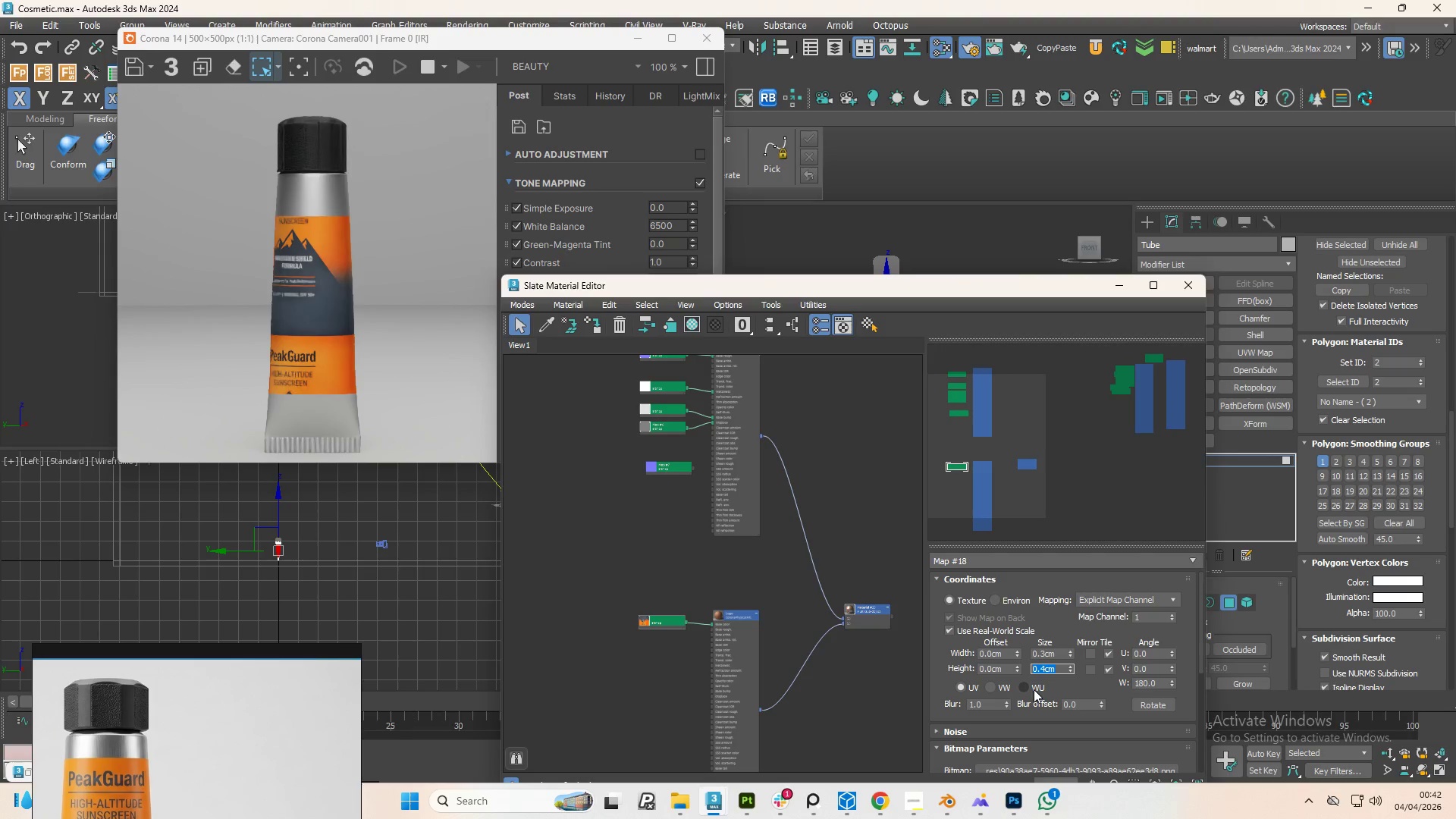 
key(NumpadDecimal)
 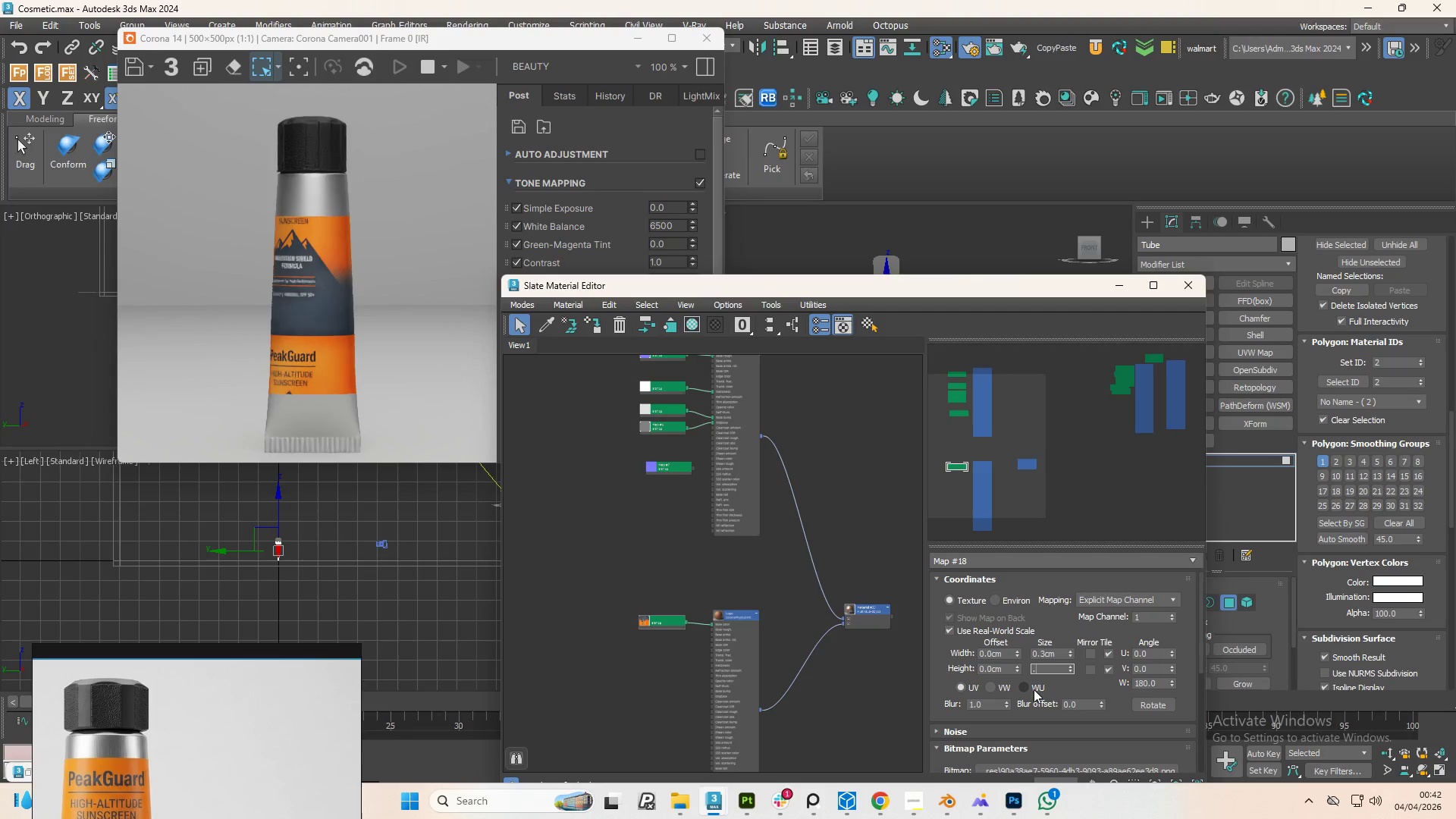 
key(Numpad5)
 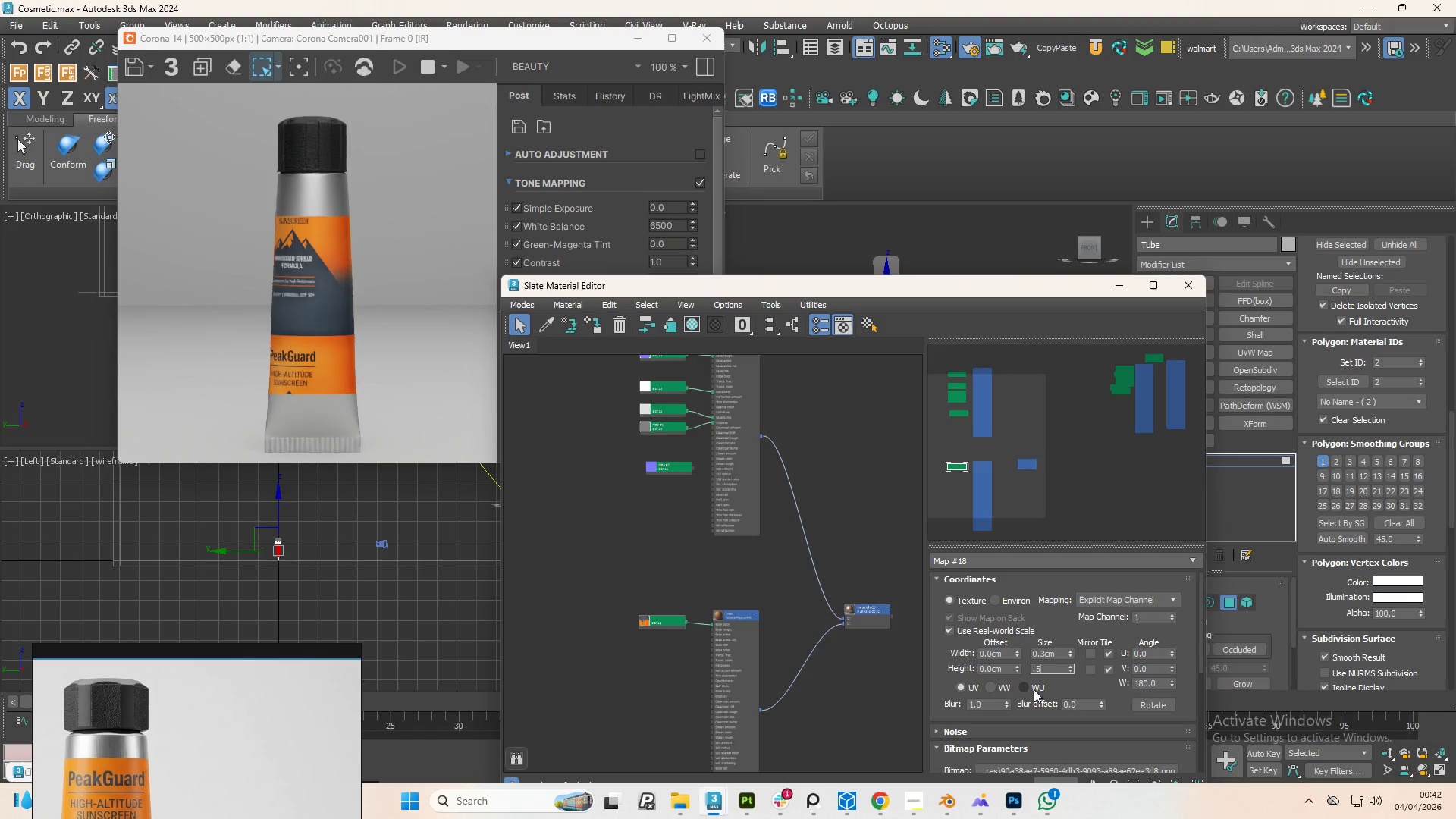 
key(NumpadEnter)
 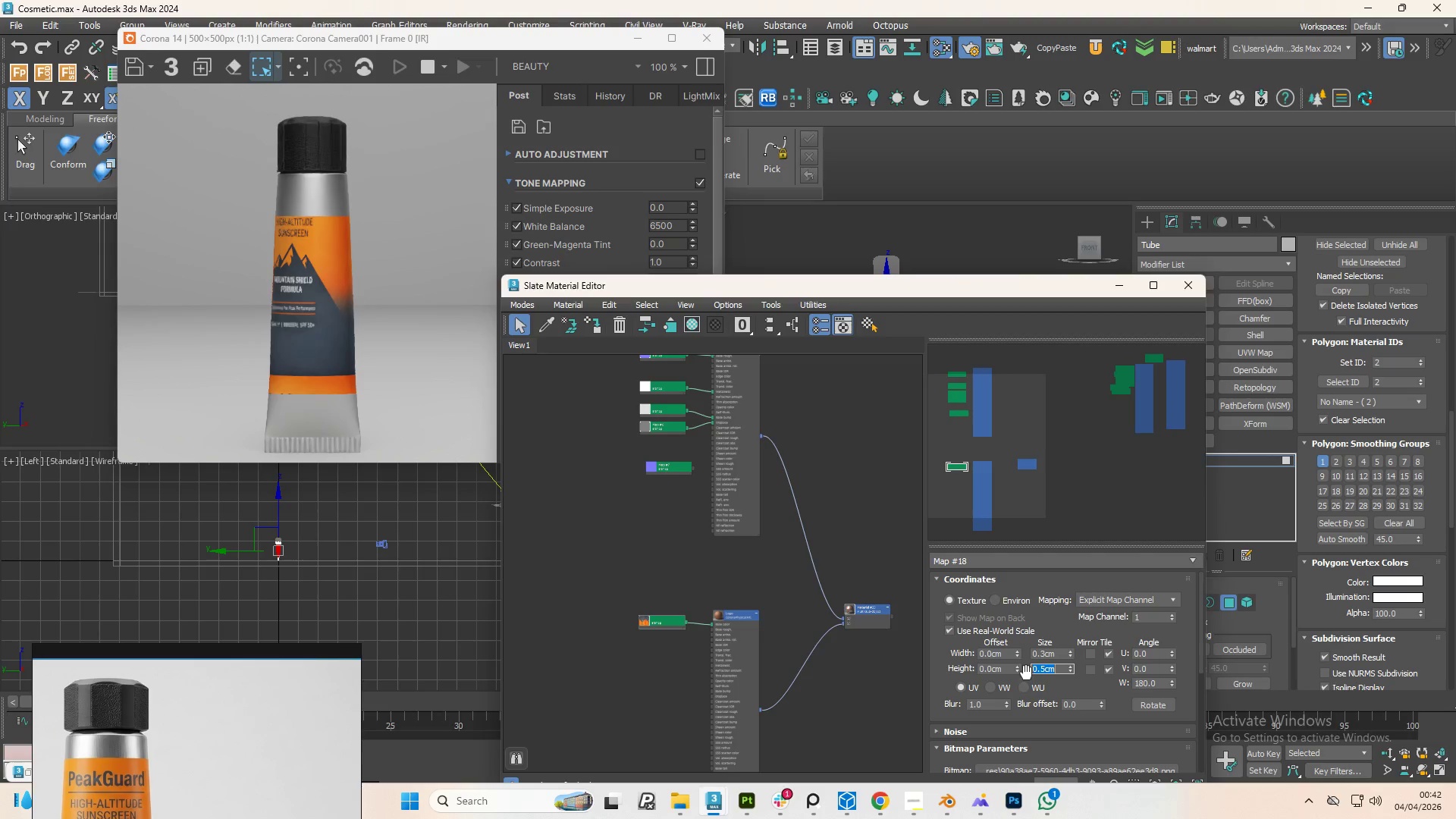 
left_click_drag(start_coordinate=[1017, 667], to_coordinate=[1028, 661])
 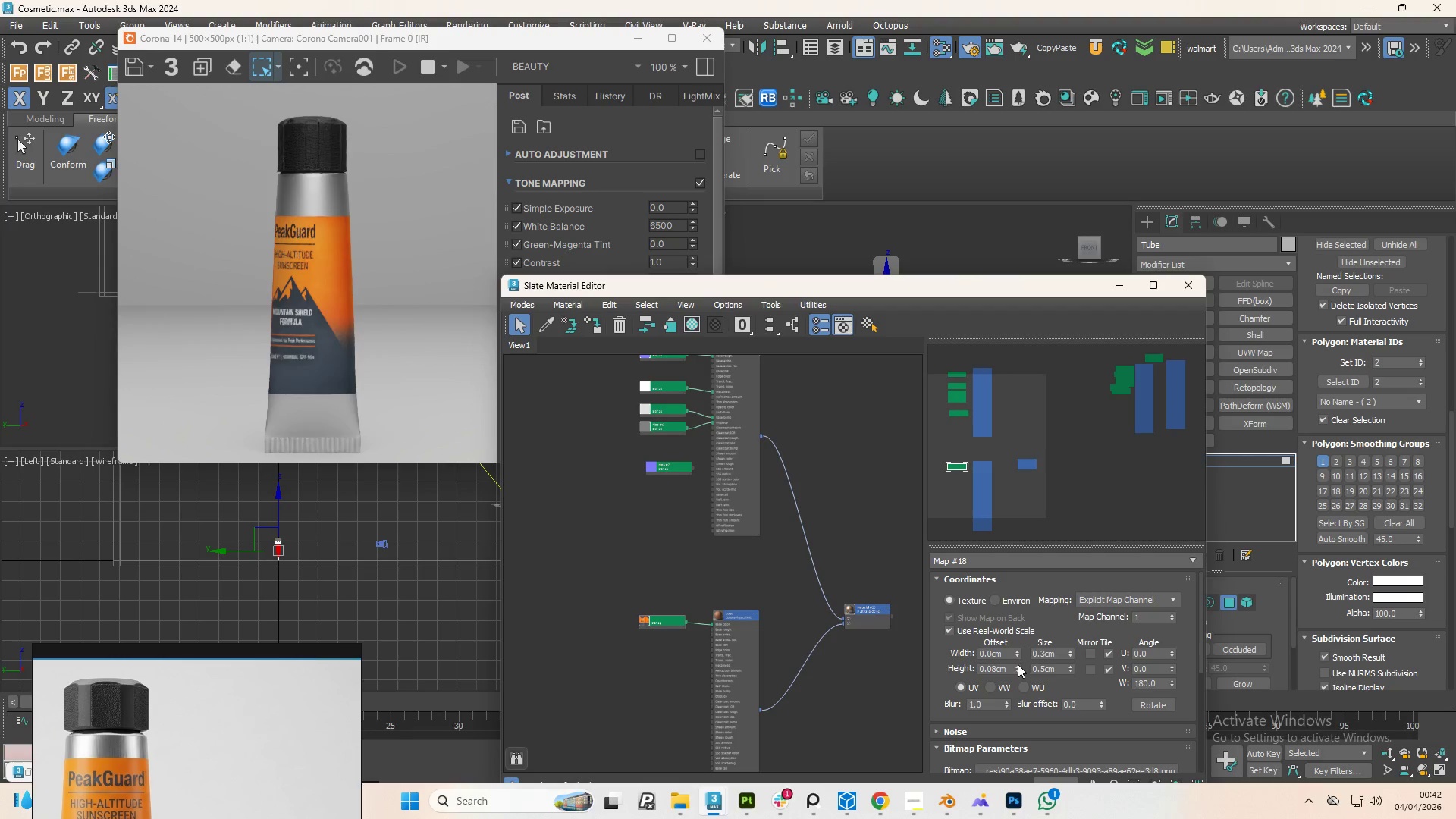 
left_click([1018, 664])
 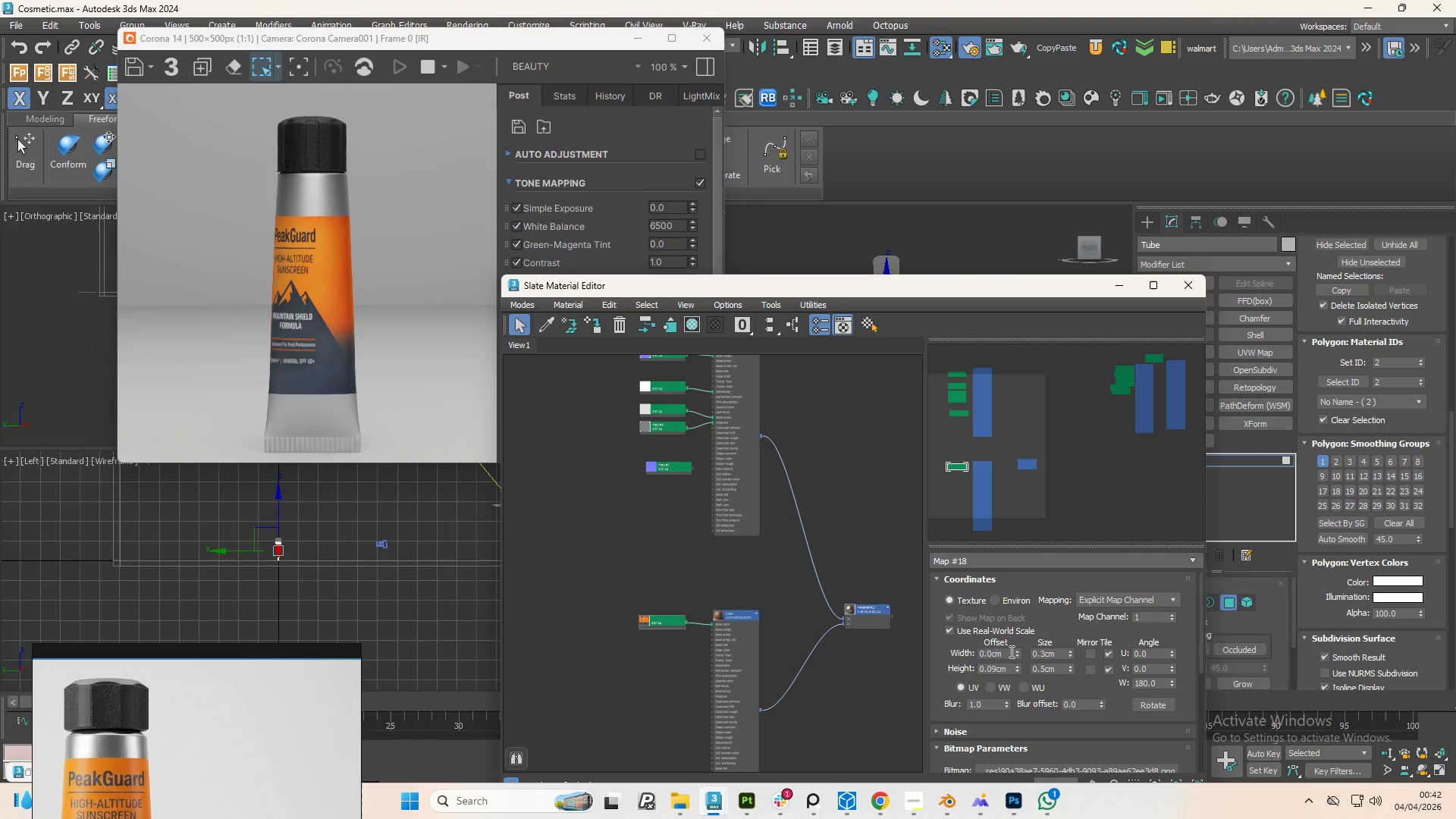 
wait(5.58)
 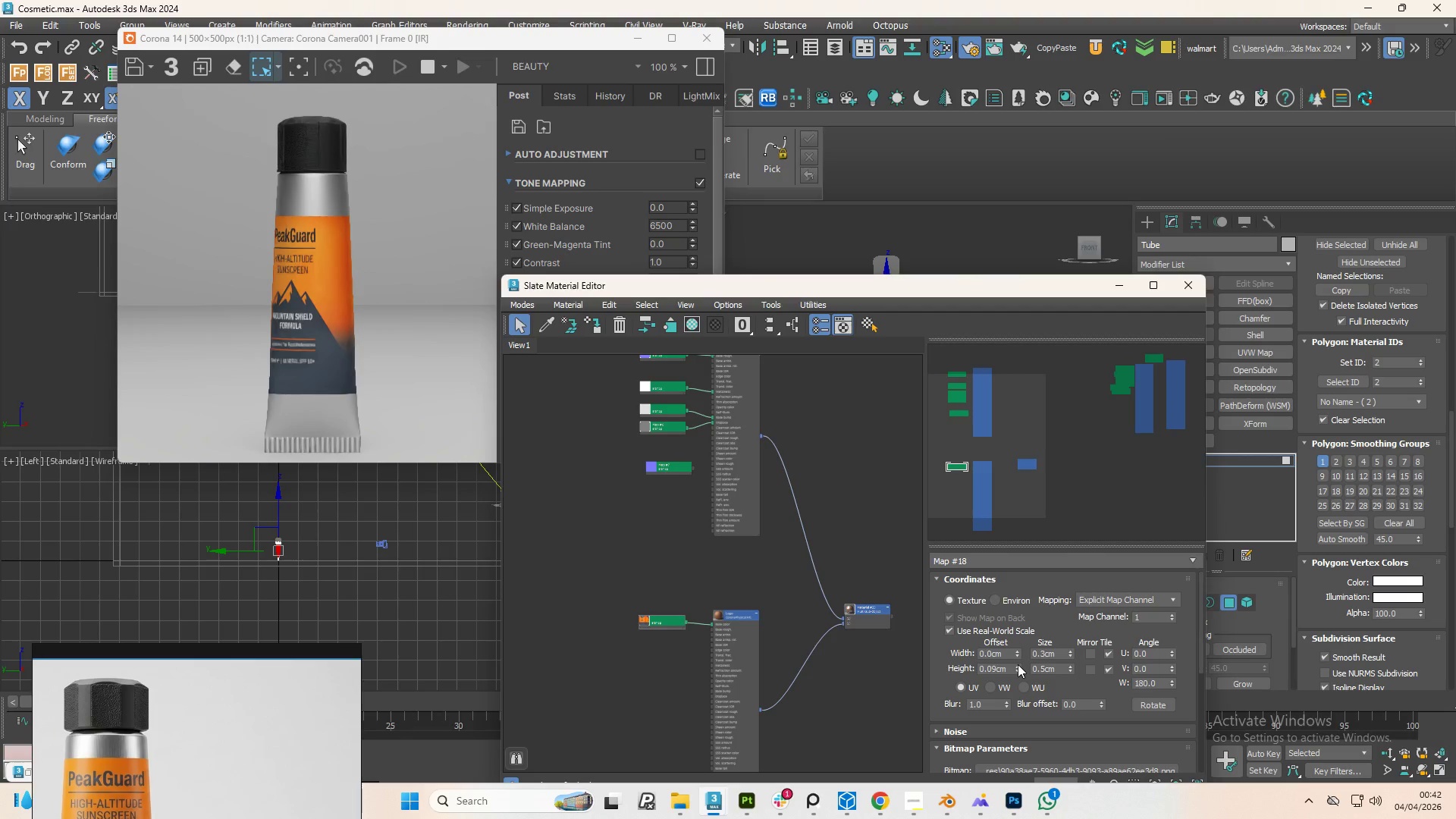 
double_click([1017, 651])
 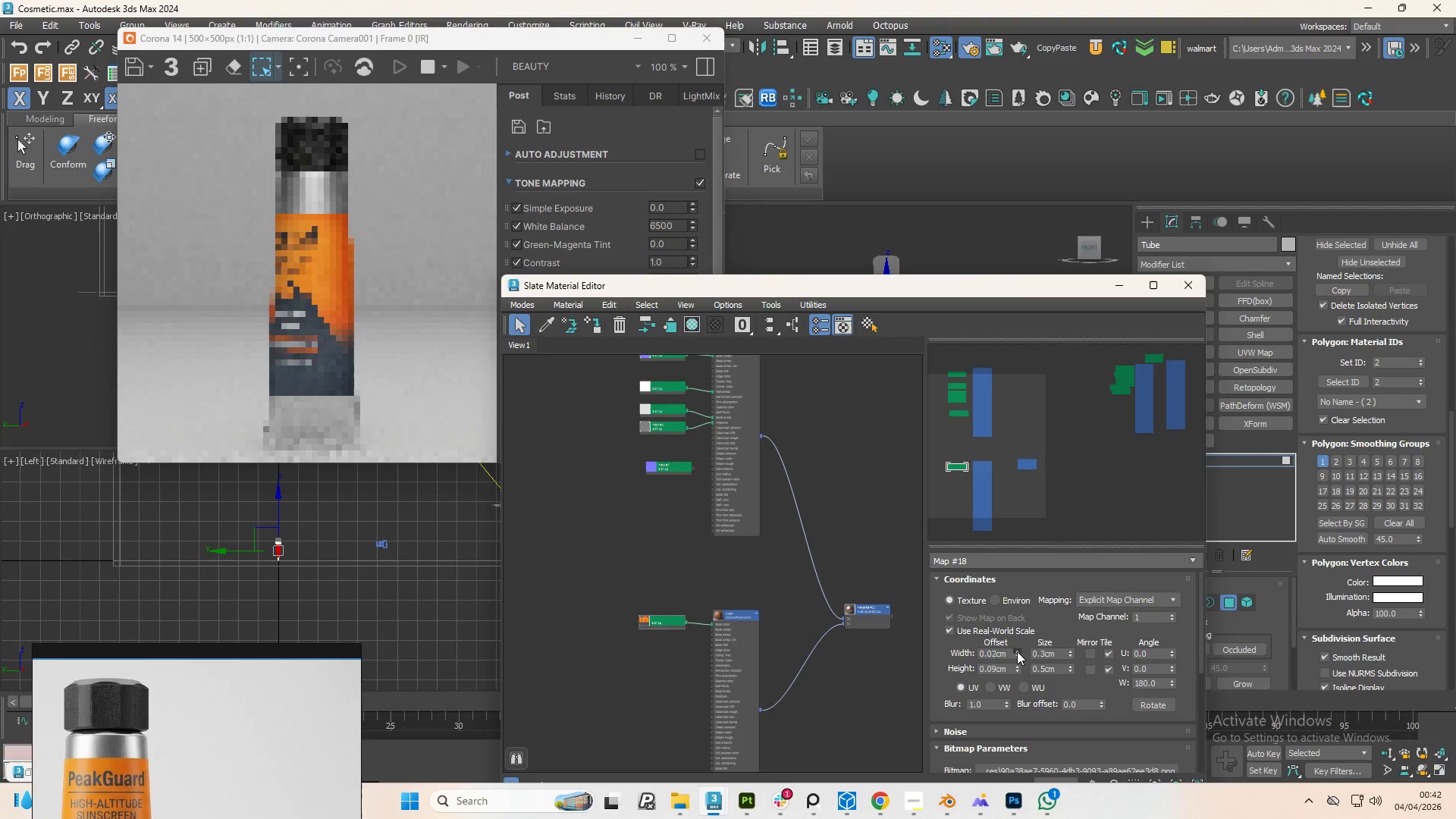 
triple_click([1017, 651])
 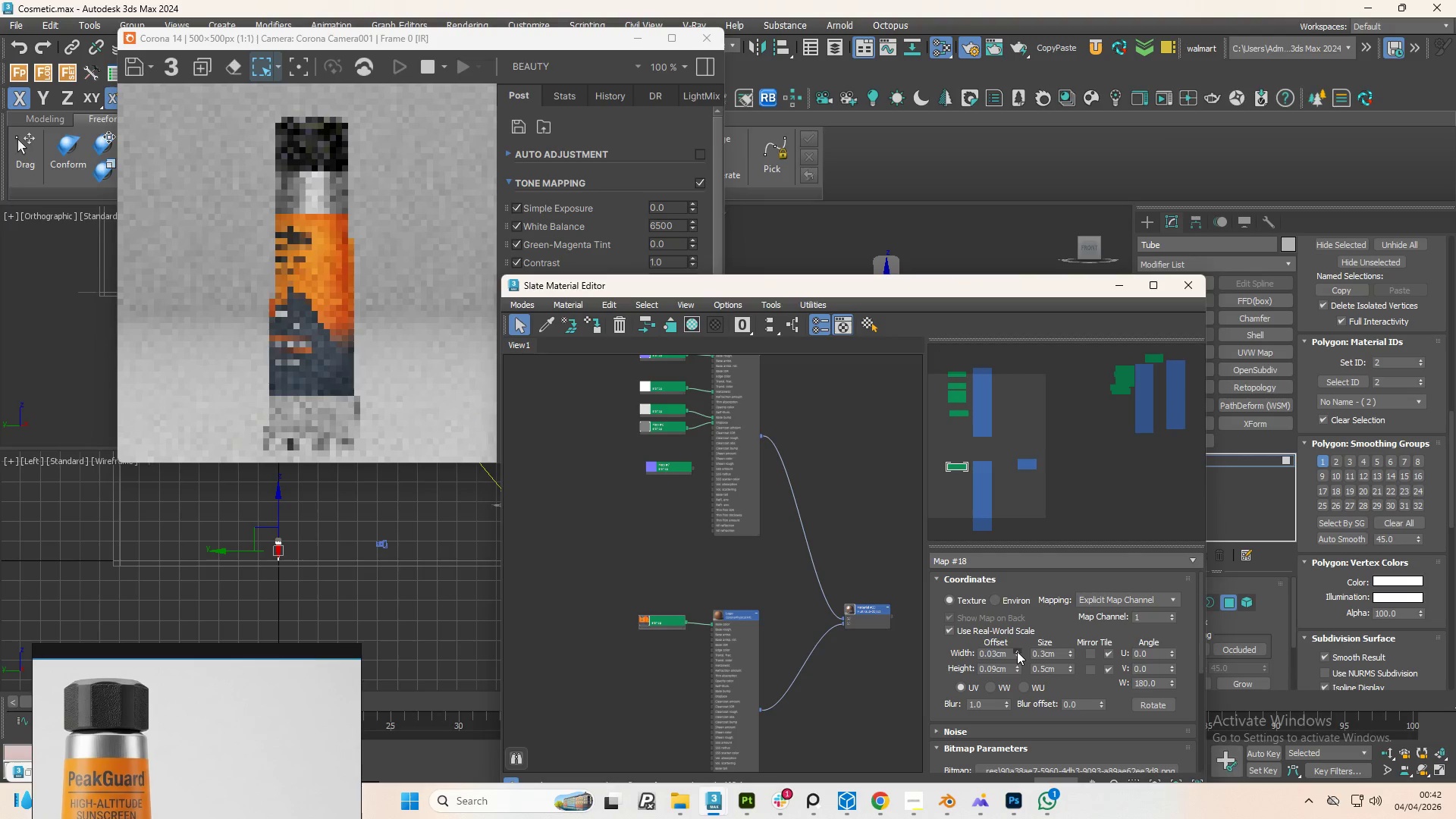 
triple_click([1017, 651])
 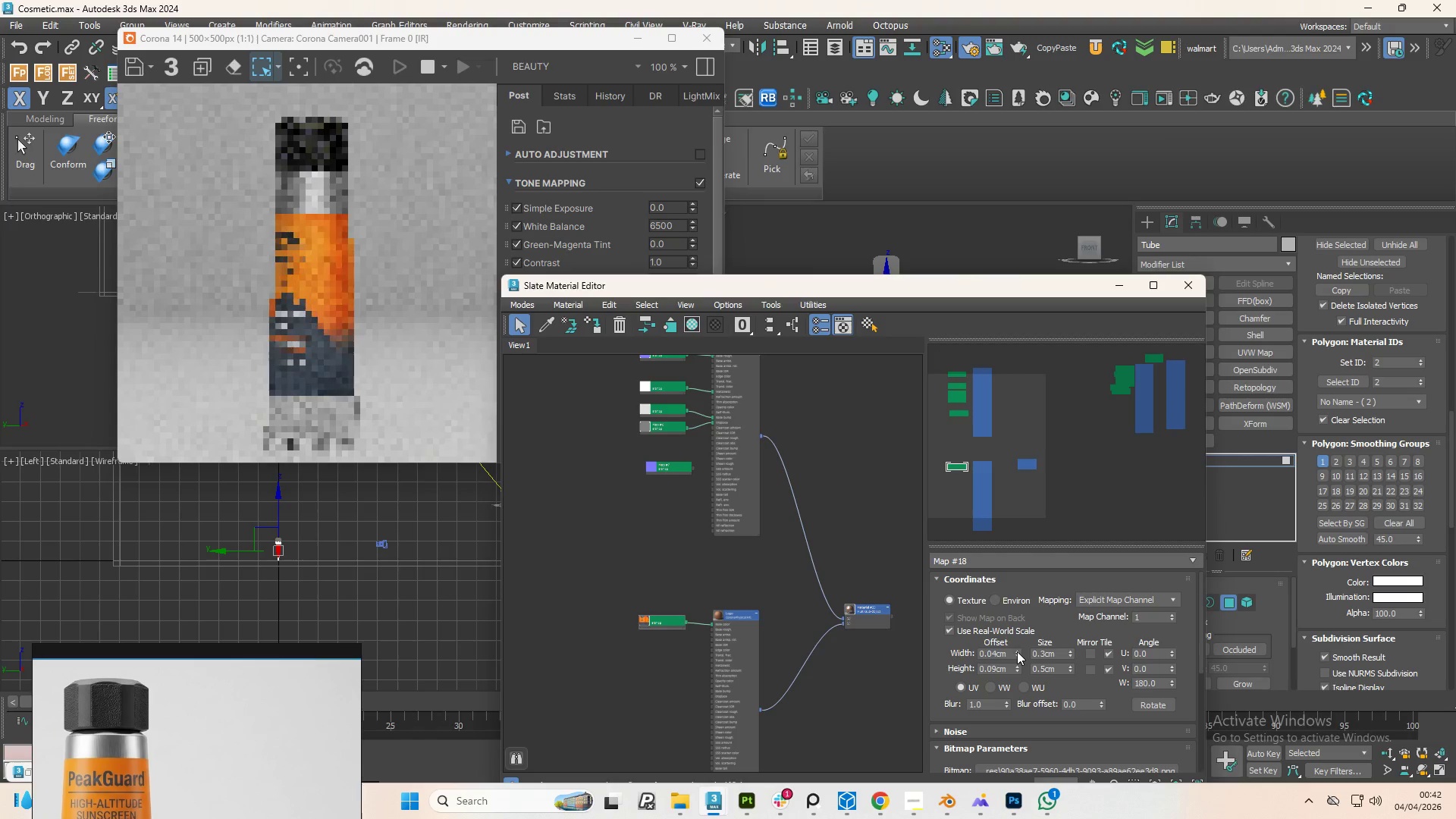 
triple_click([1017, 651])
 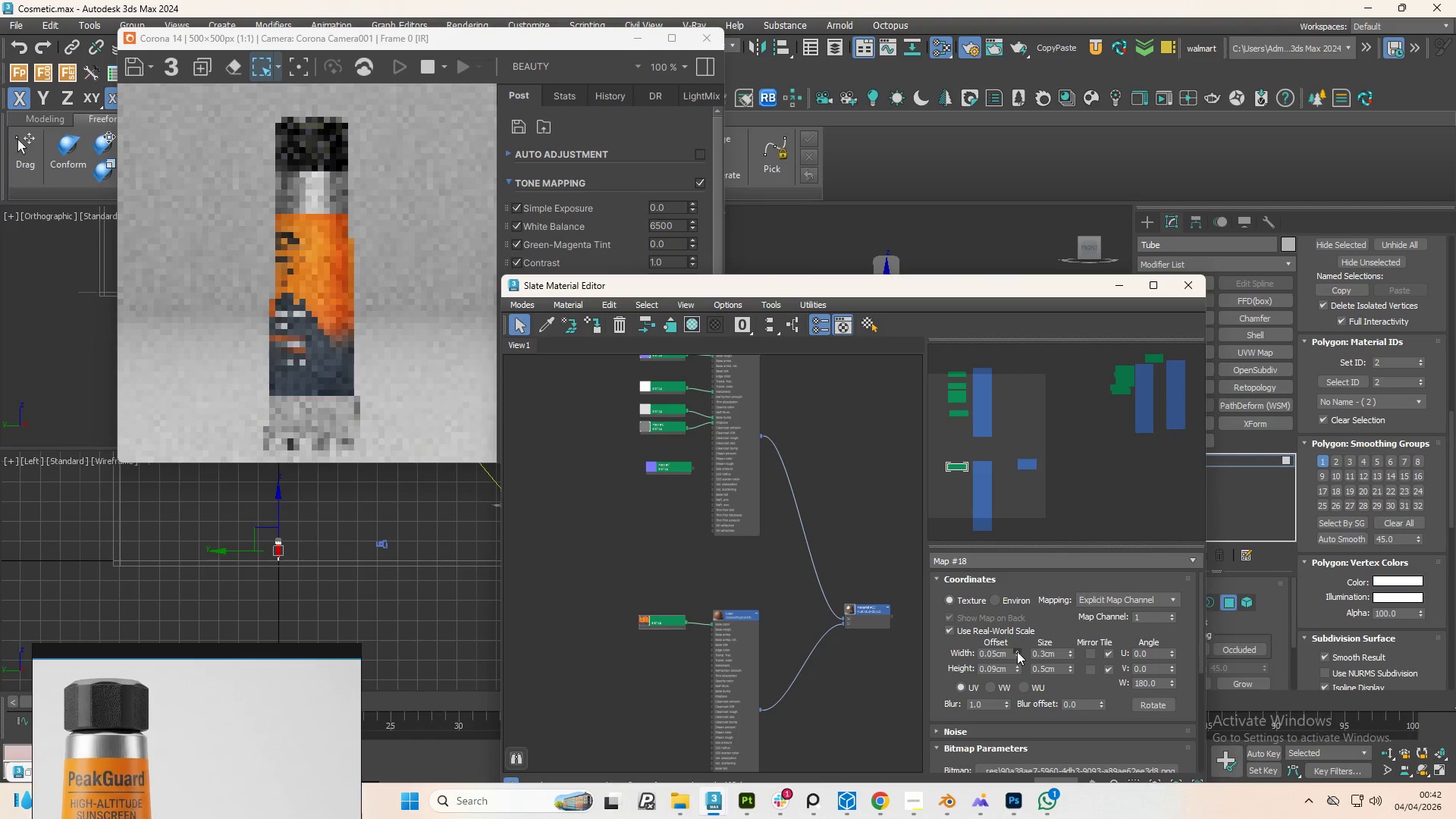 
triple_click([1017, 651])
 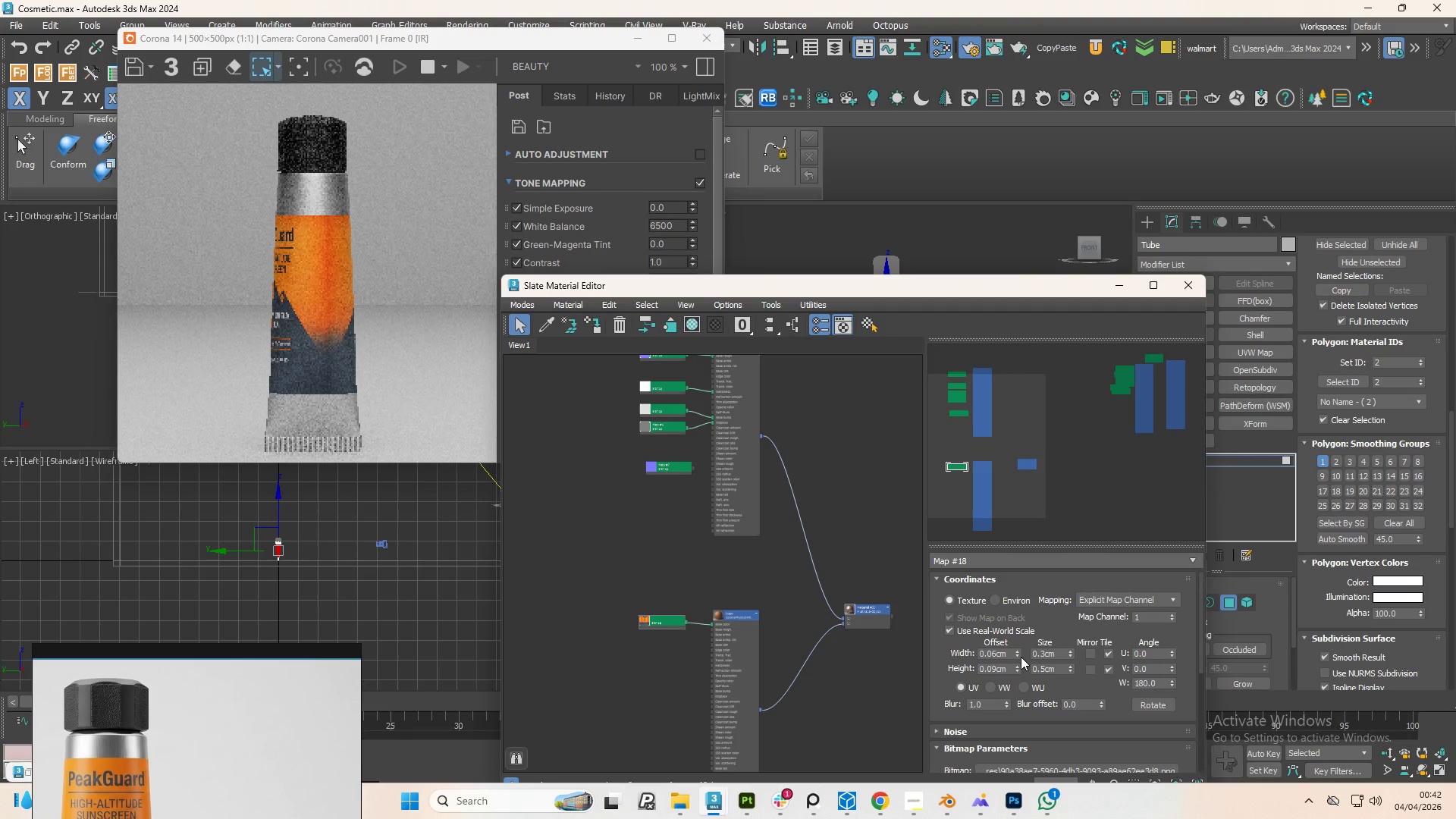 
double_click([1021, 657])
 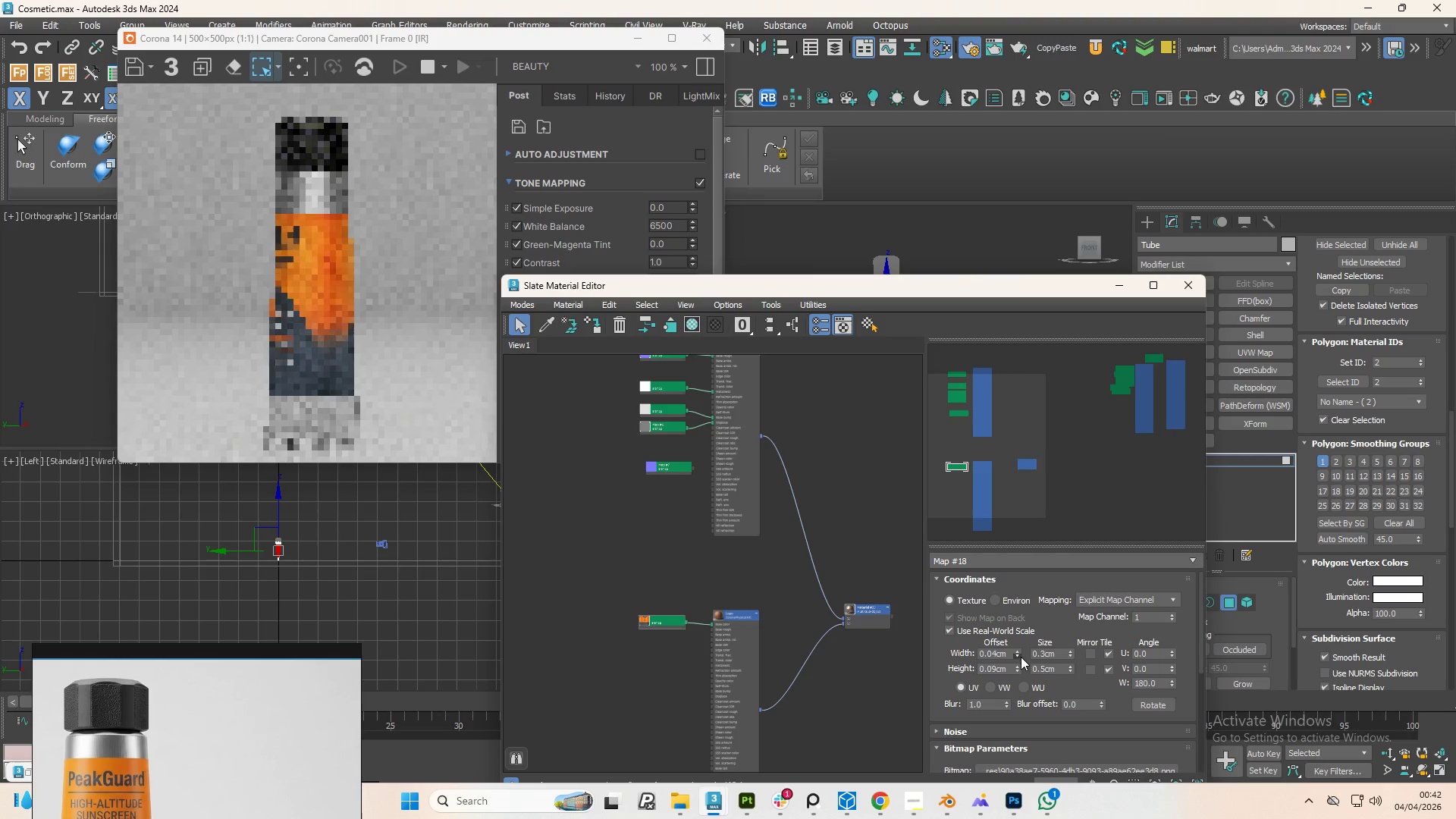 
triple_click([1021, 657])
 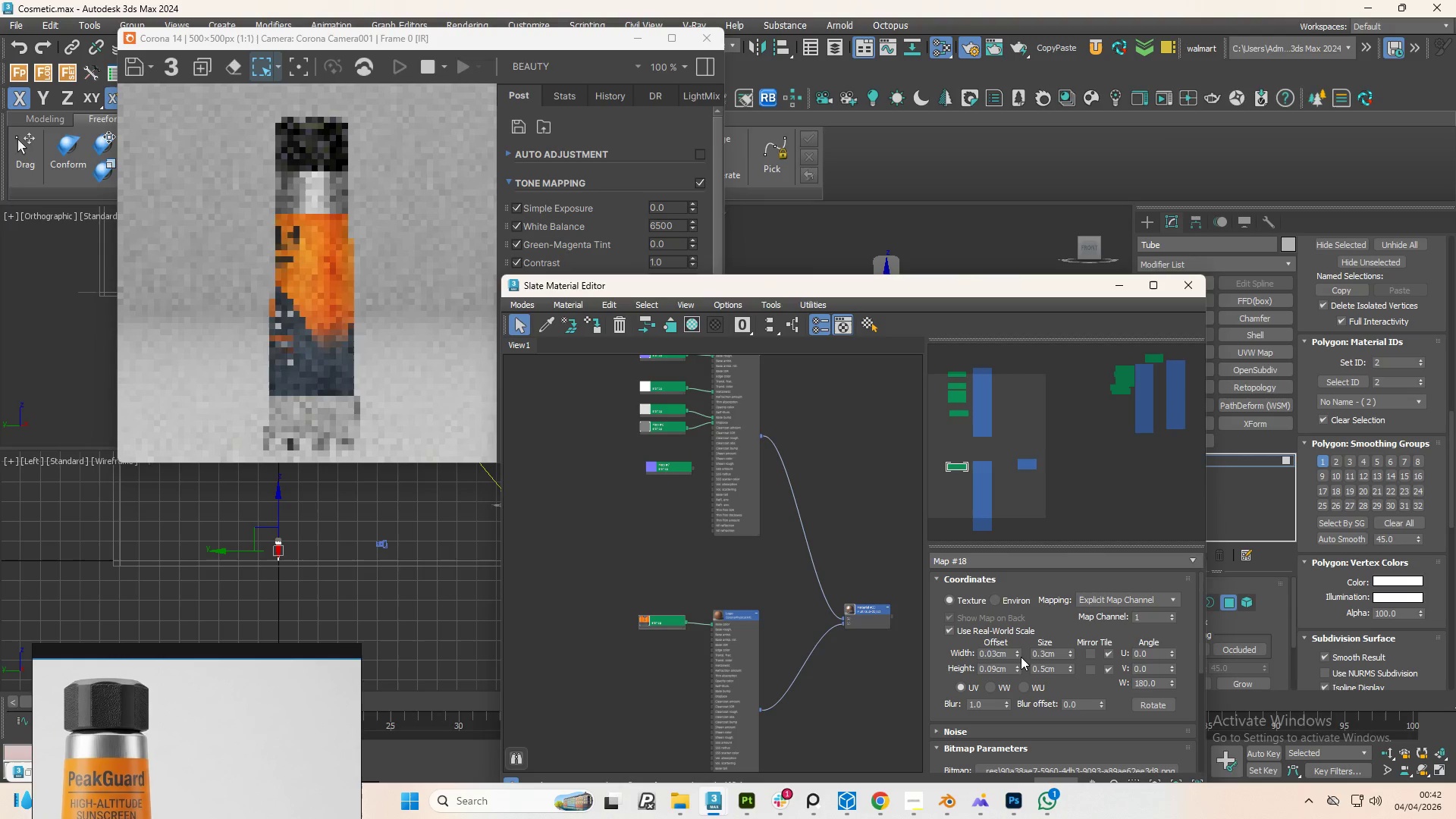 
triple_click([1021, 657])
 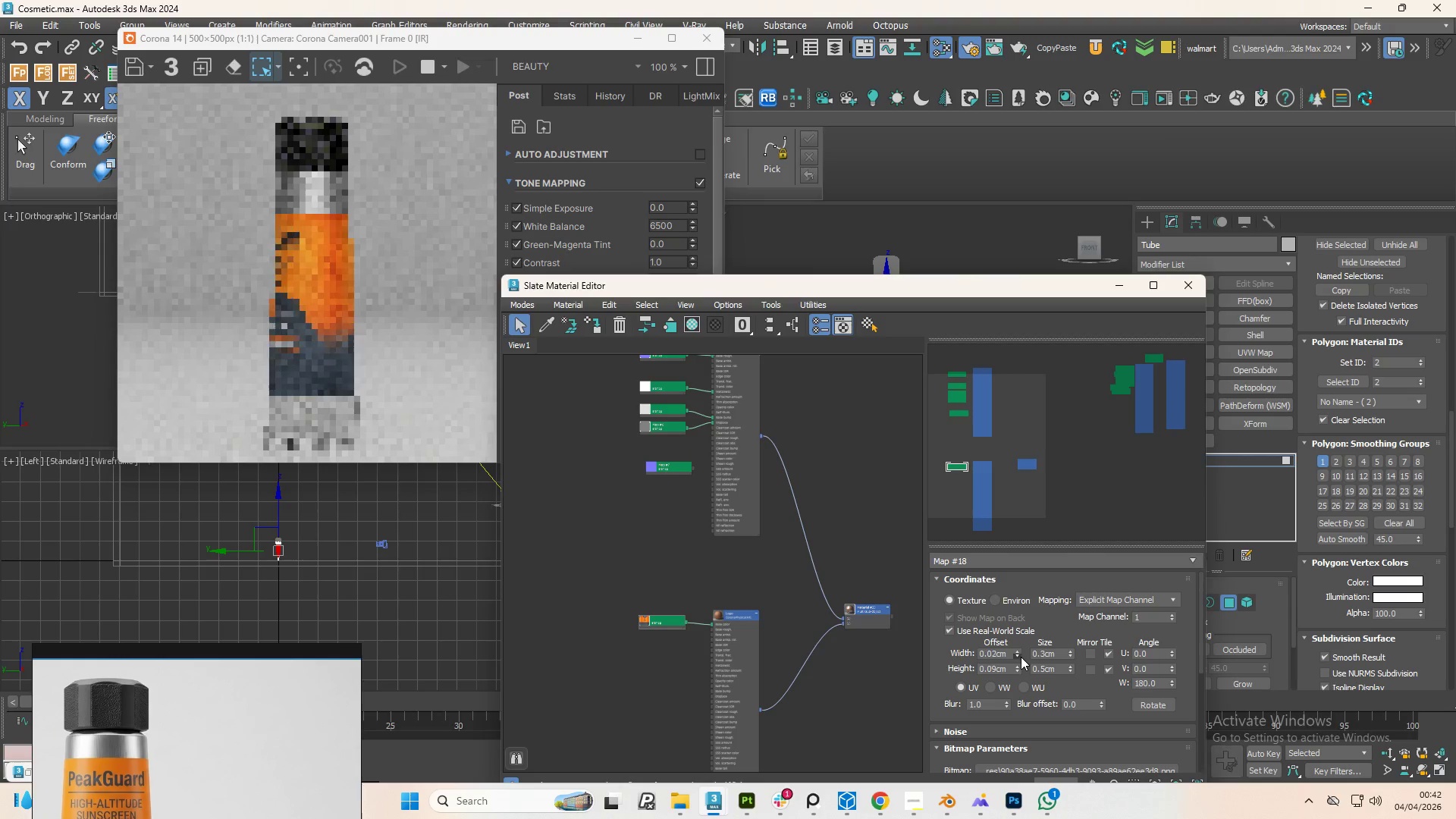 
triple_click([1021, 657])
 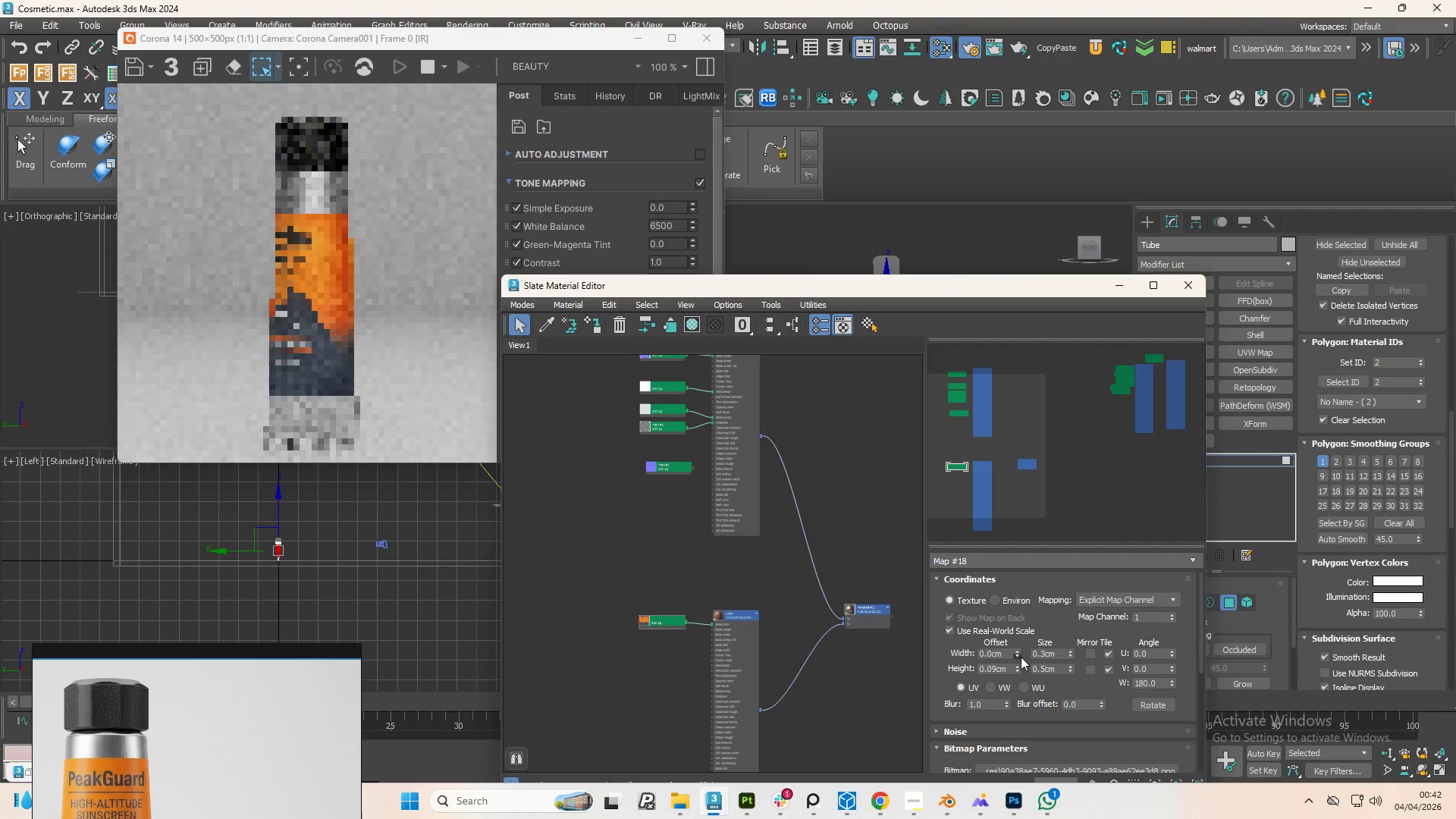 
double_click([1021, 657])
 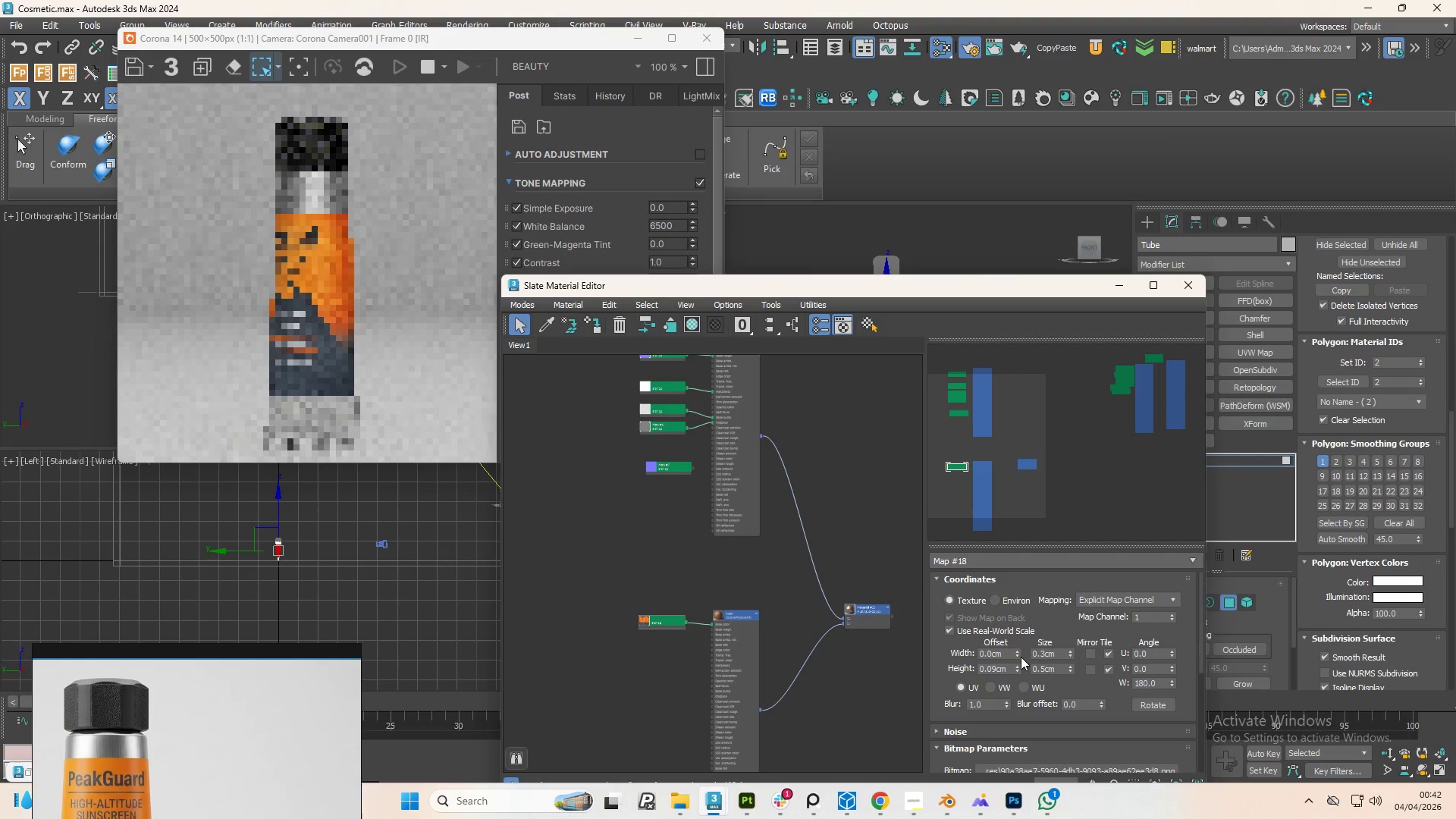 
triple_click([1021, 657])
 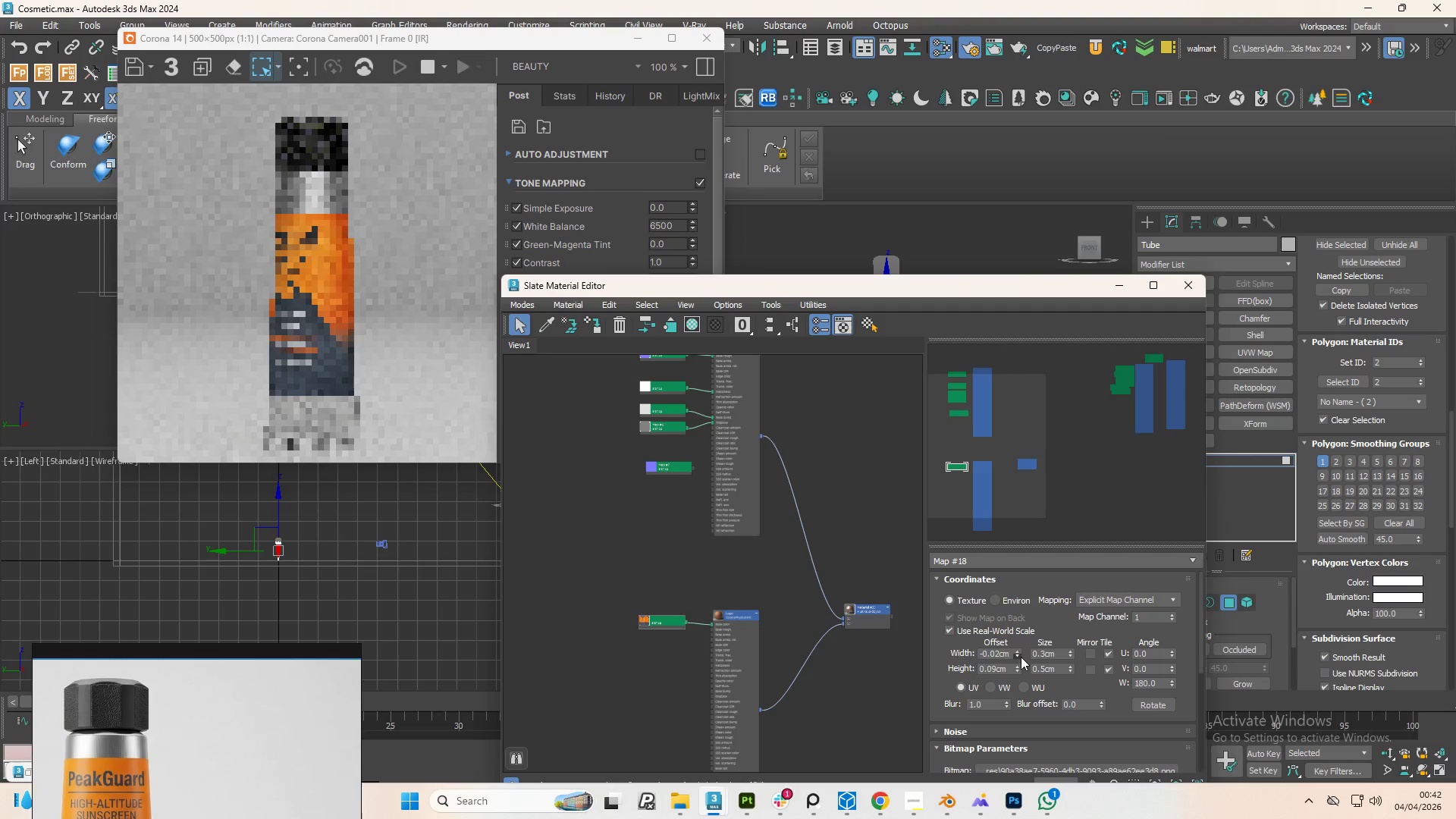 
triple_click([1021, 657])
 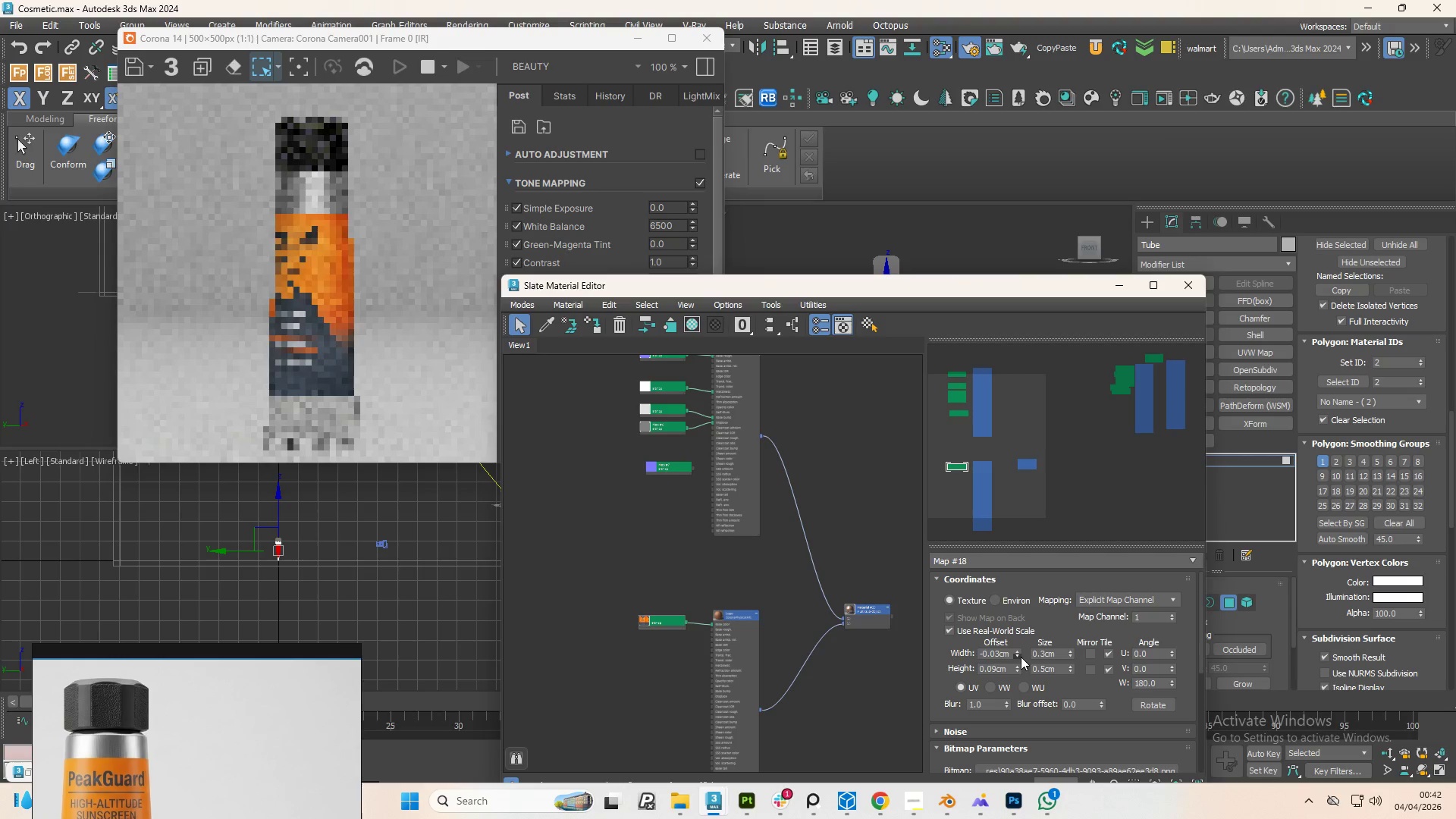 
triple_click([1021, 657])
 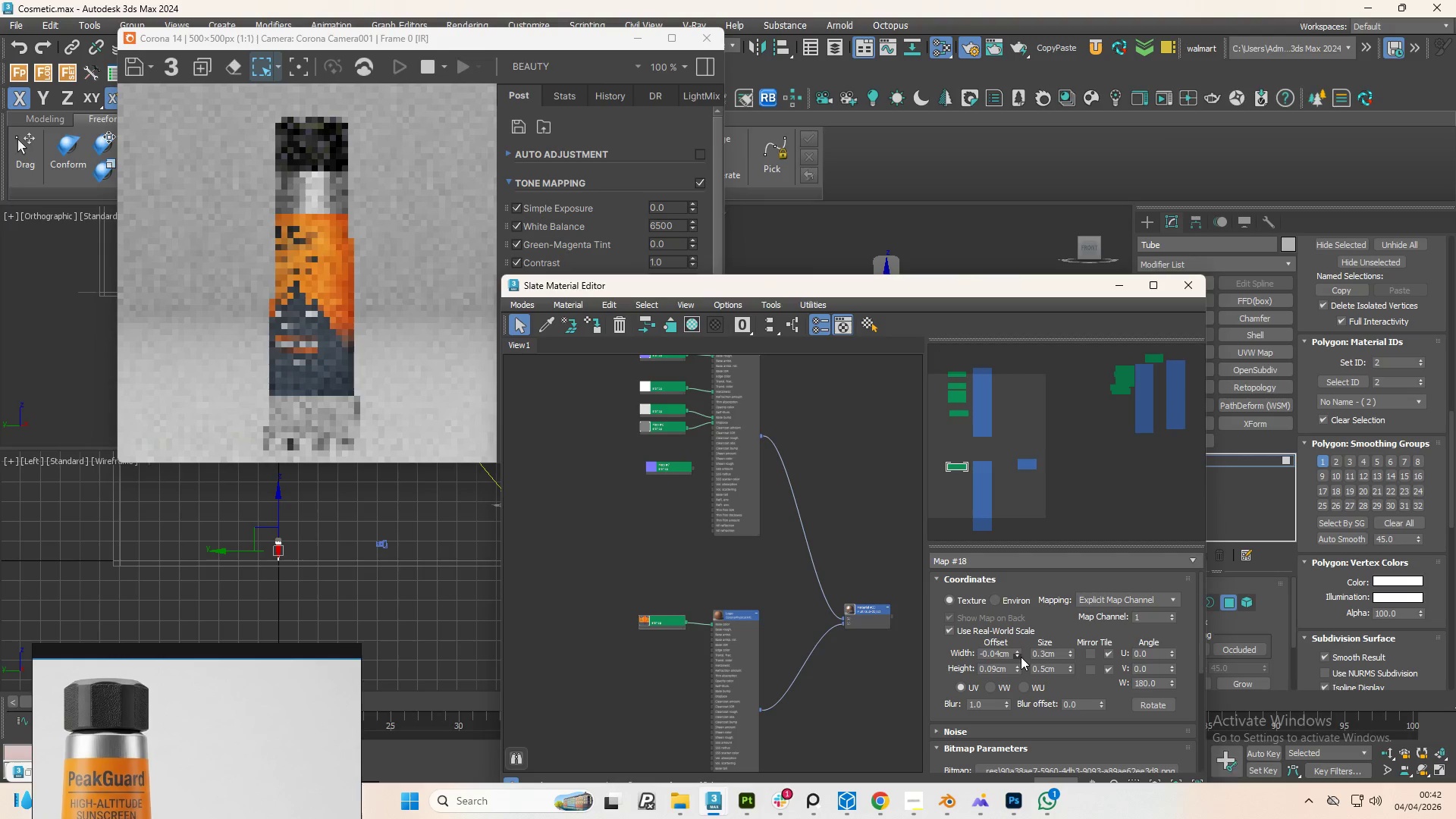 
triple_click([1021, 657])
 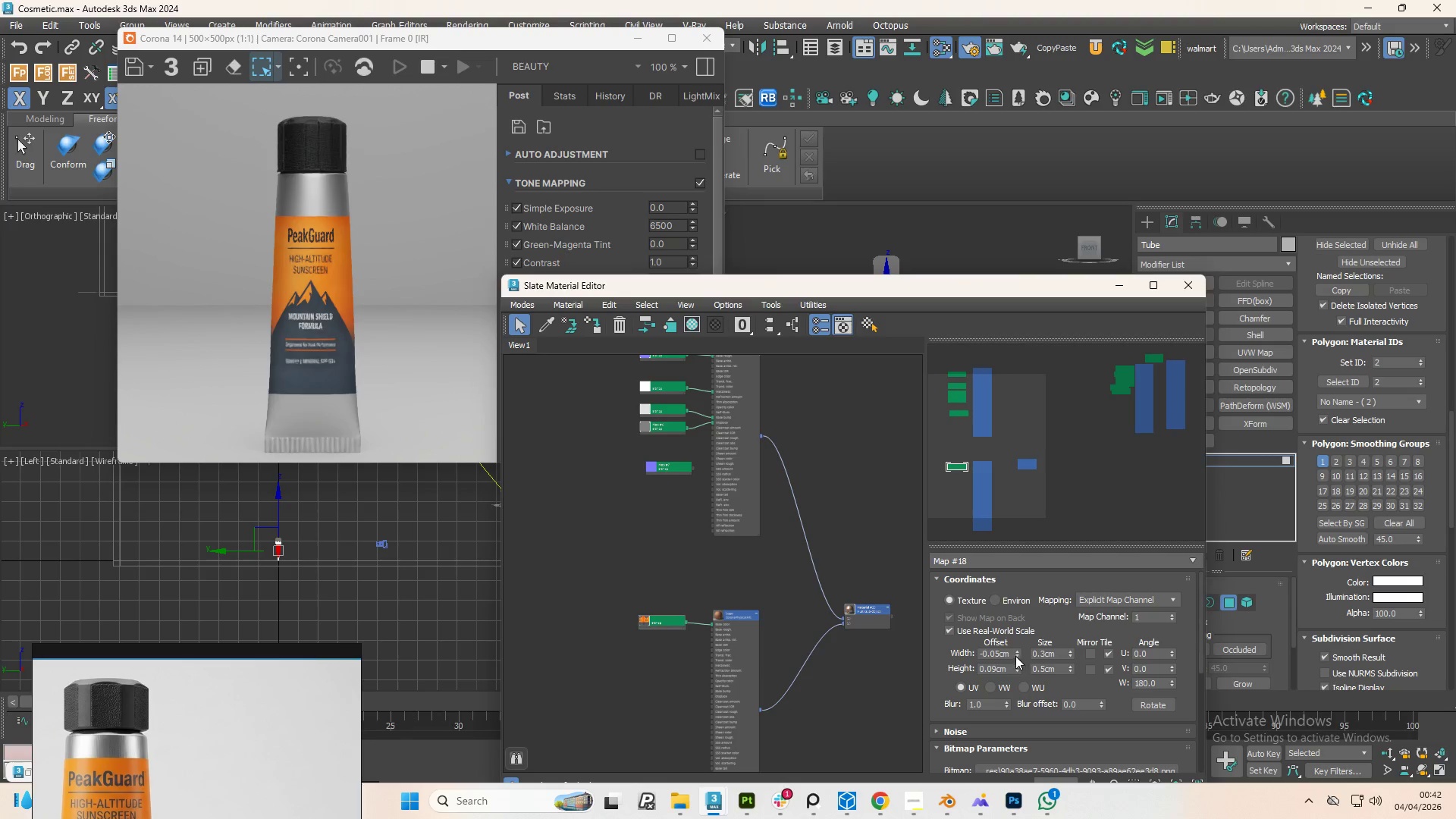 
scroll: coordinate [309, 352], scroll_direction: up, amount: 1.0
 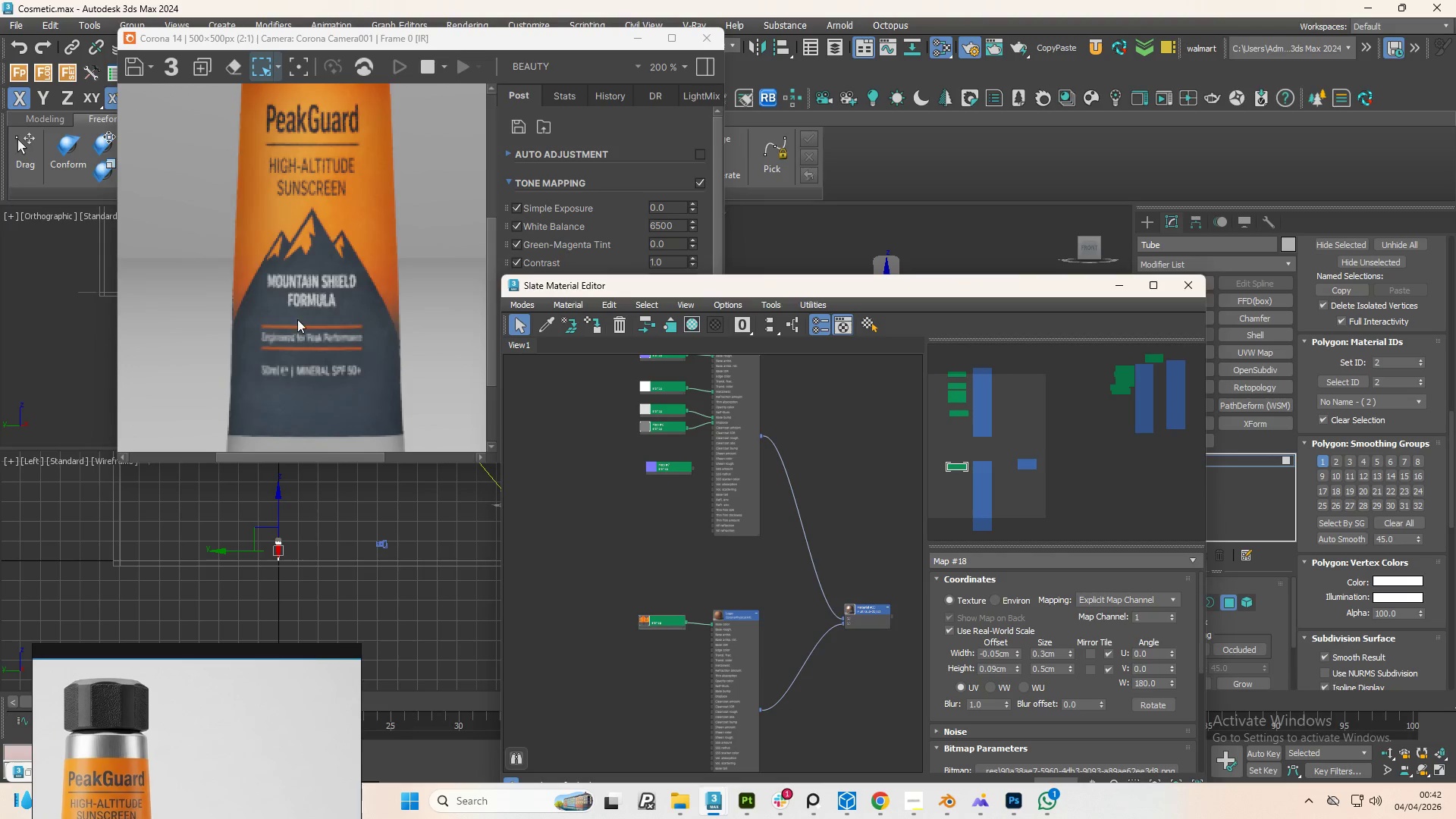 
scroll: coordinate [291, 284], scroll_direction: down, amount: 1.0
 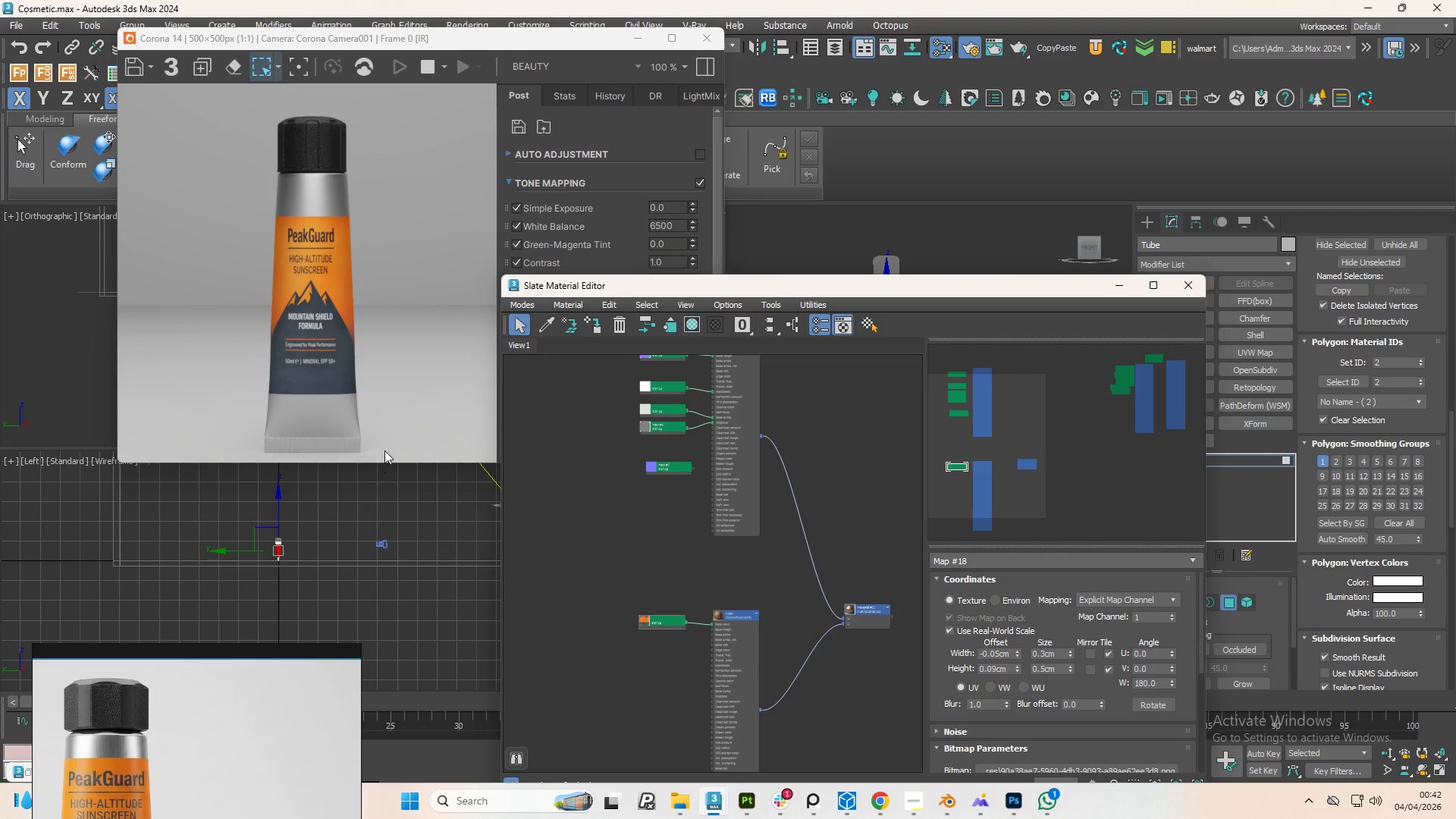 
left_click_drag(start_coordinate=[853, 289], to_coordinate=[872, 479])
 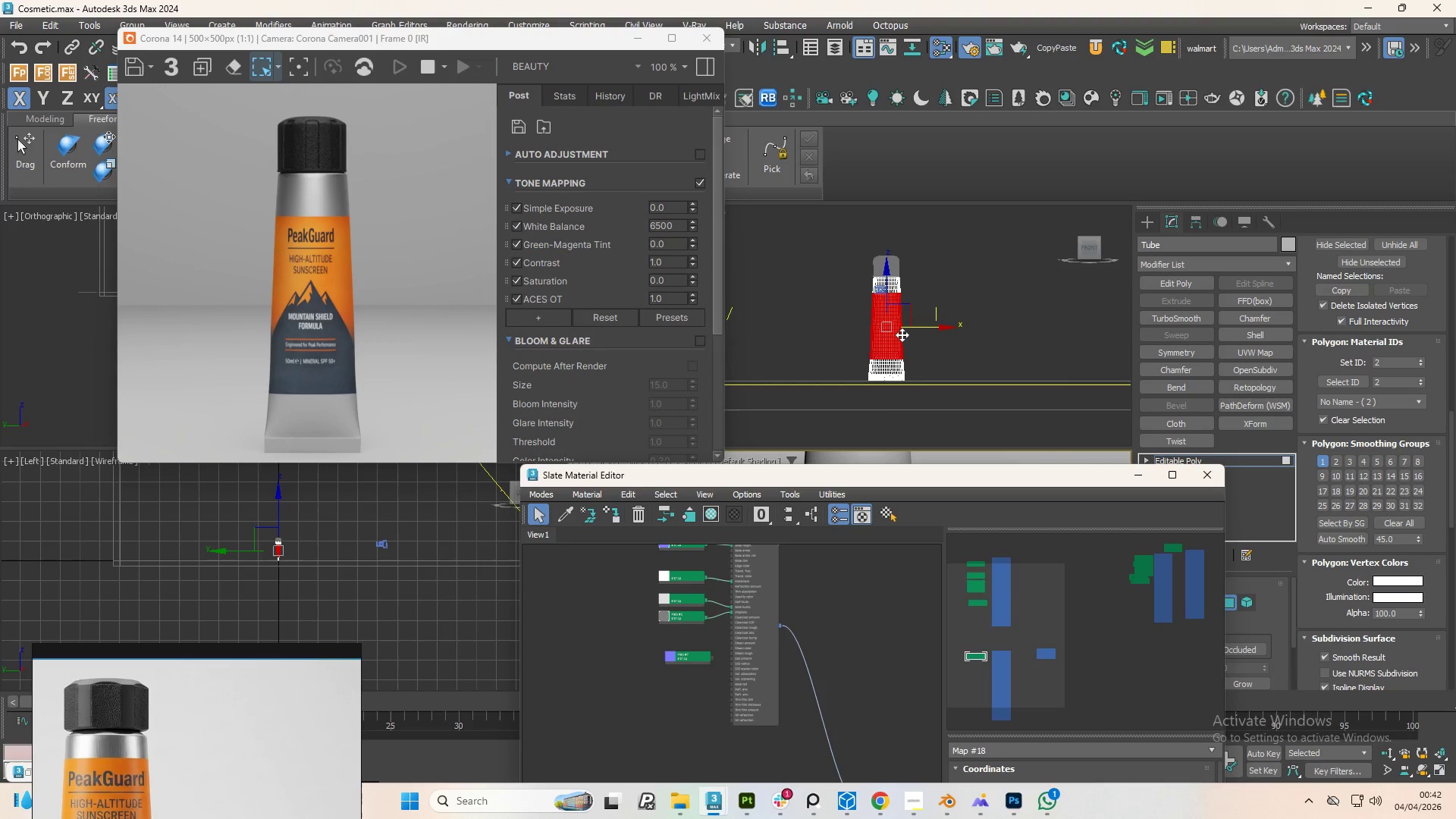 
scroll: coordinate [901, 334], scroll_direction: up, amount: 4.0
 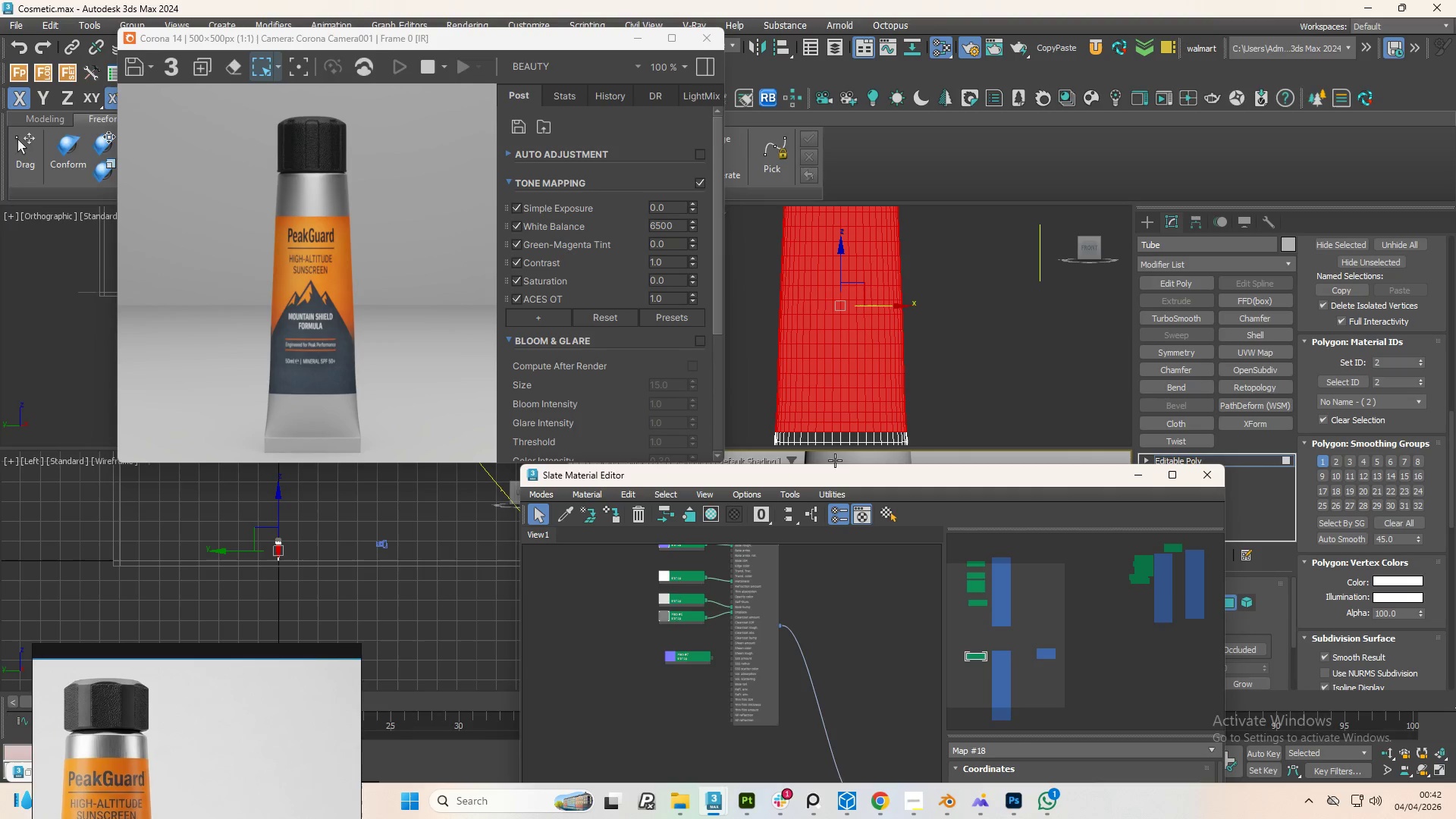 
left_click_drag(start_coordinate=[856, 472], to_coordinate=[783, 153])
 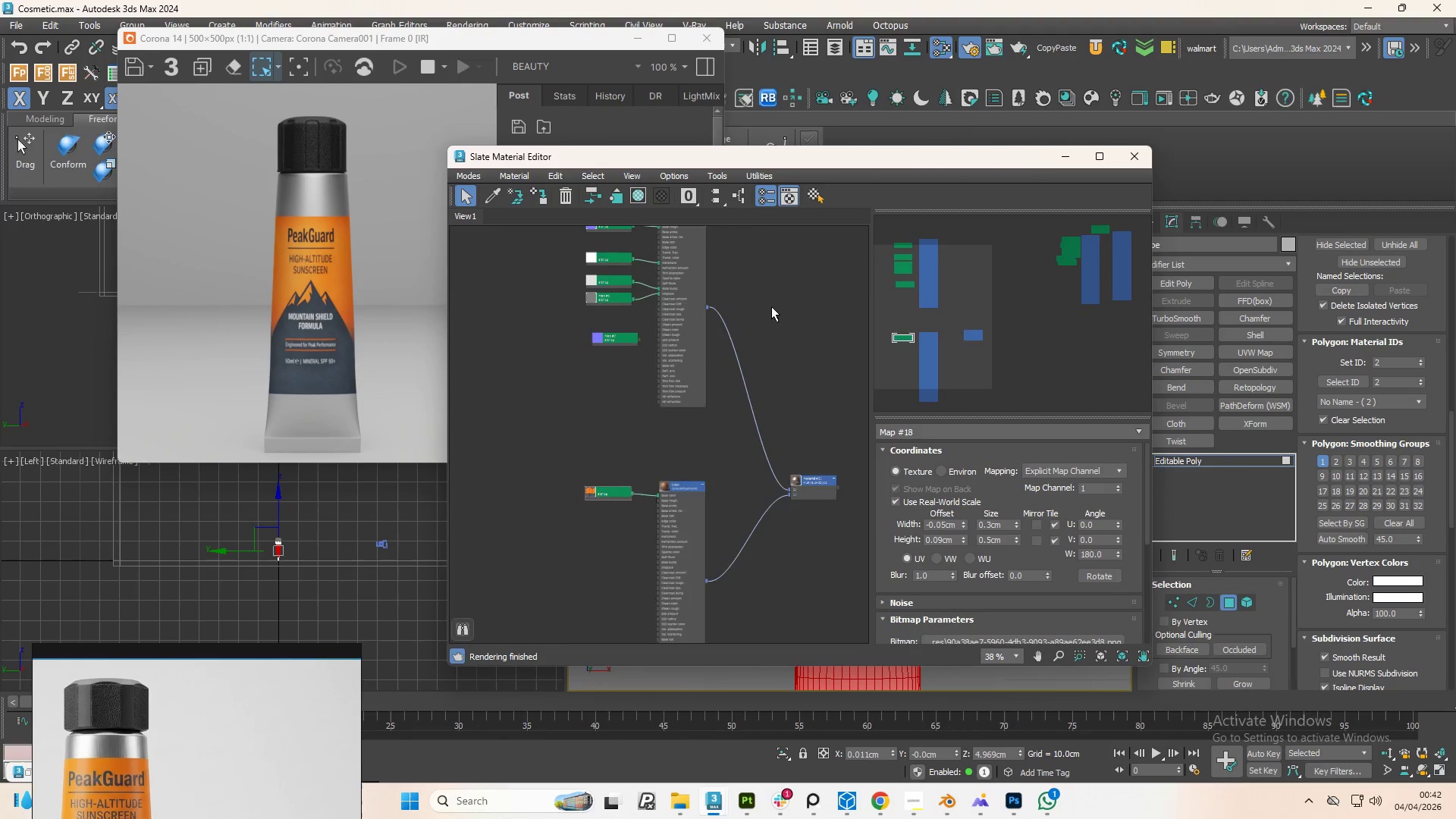 
scroll: coordinate [779, 372], scroll_direction: down, amount: 2.0
 